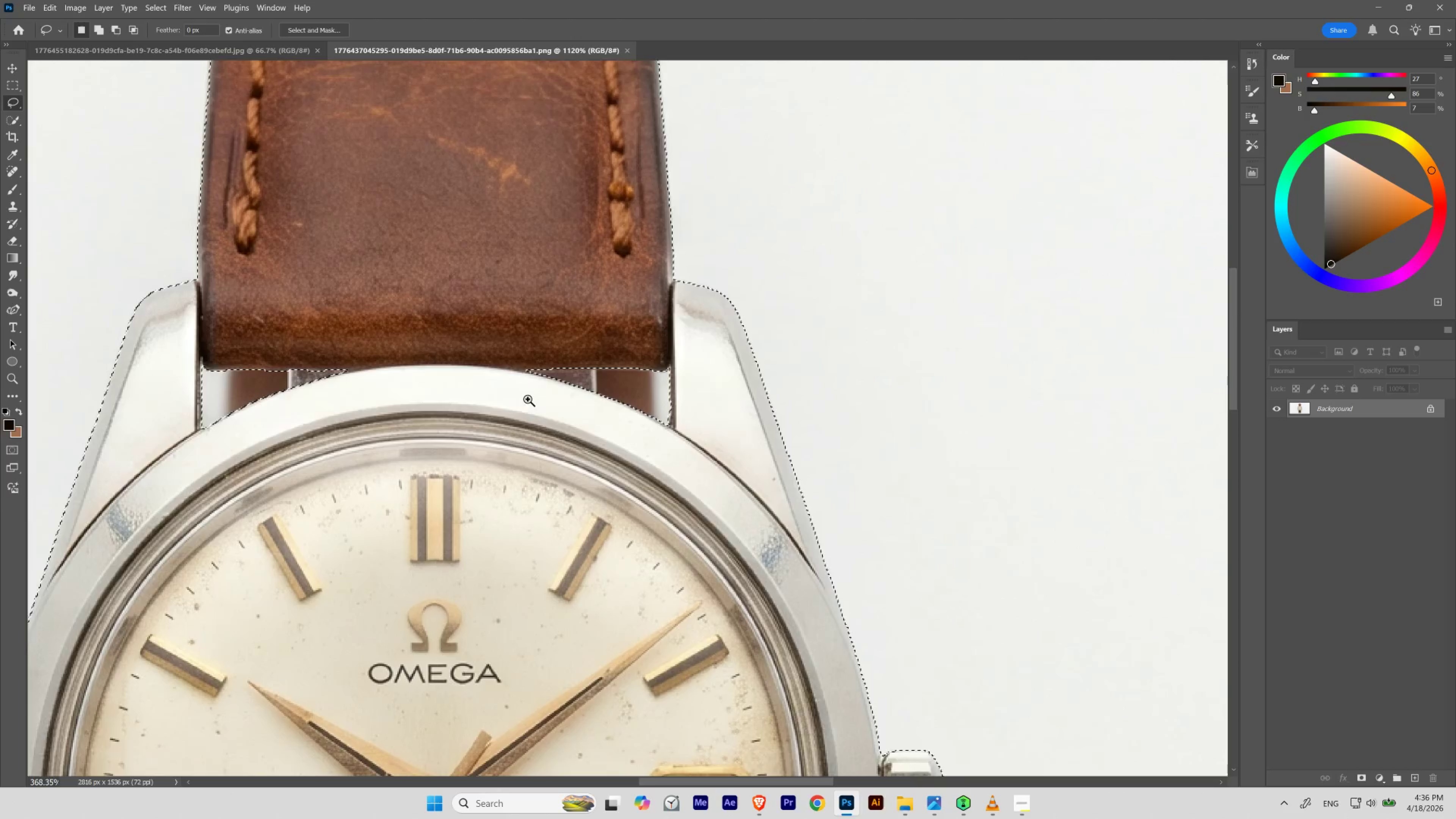 
hold_key(key=Space, duration=8.03)
 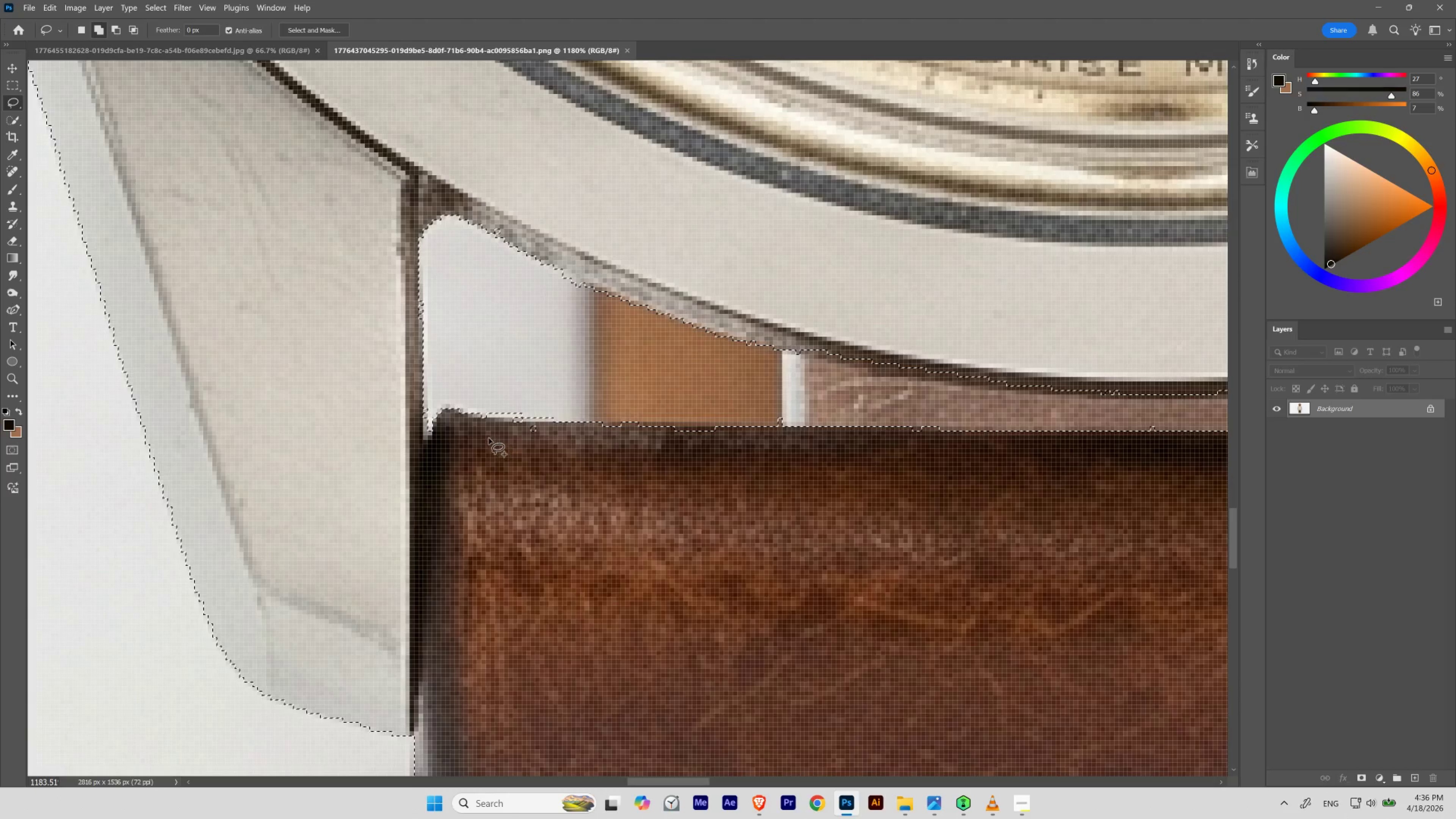 
hold_key(key=ControlLeft, duration=0.77)
left_click_drag(start_coordinate=[478, 354], to_coordinate=[470, 384])
 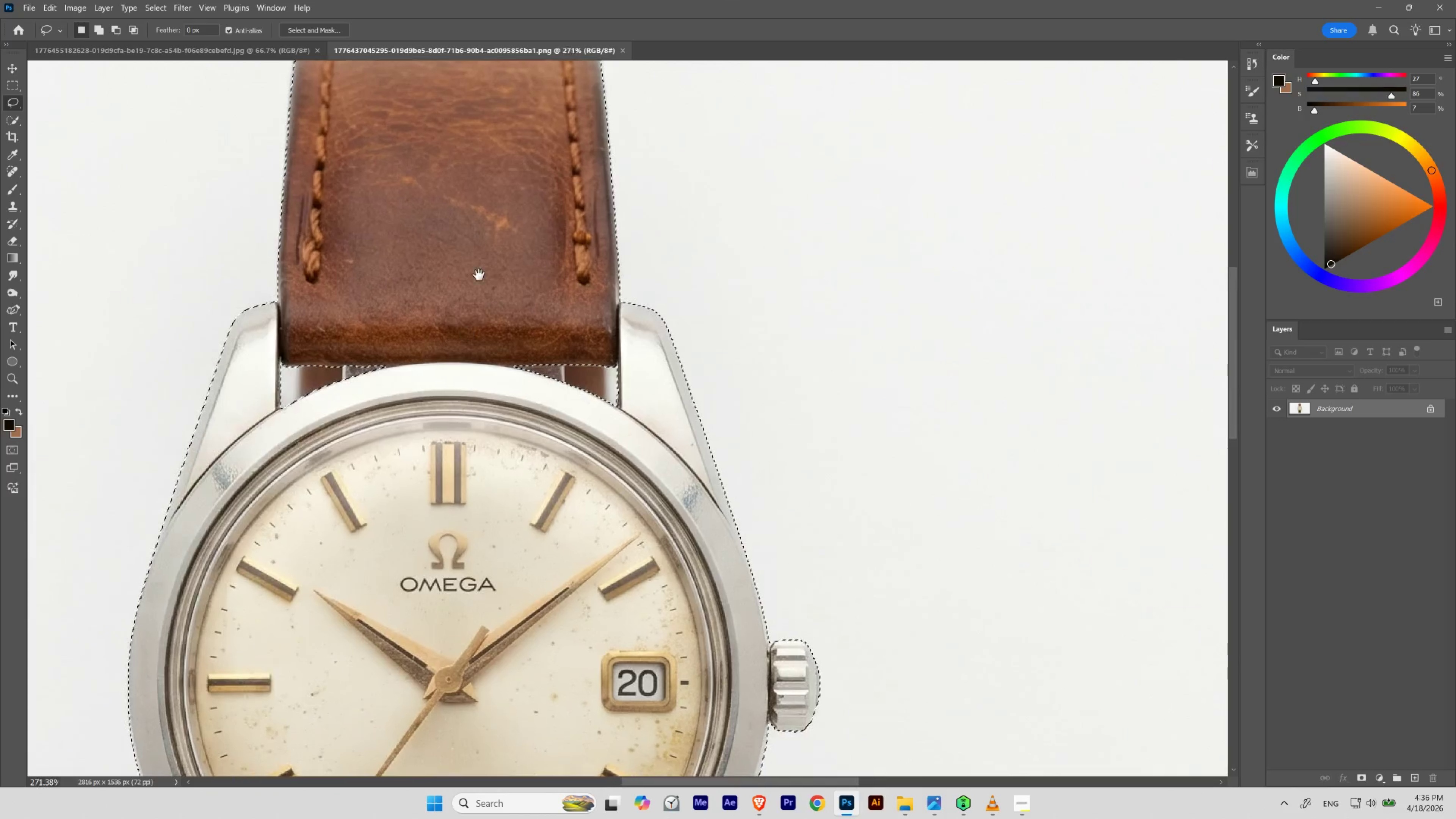 
left_click_drag(start_coordinate=[488, 265], to_coordinate=[516, 437])
 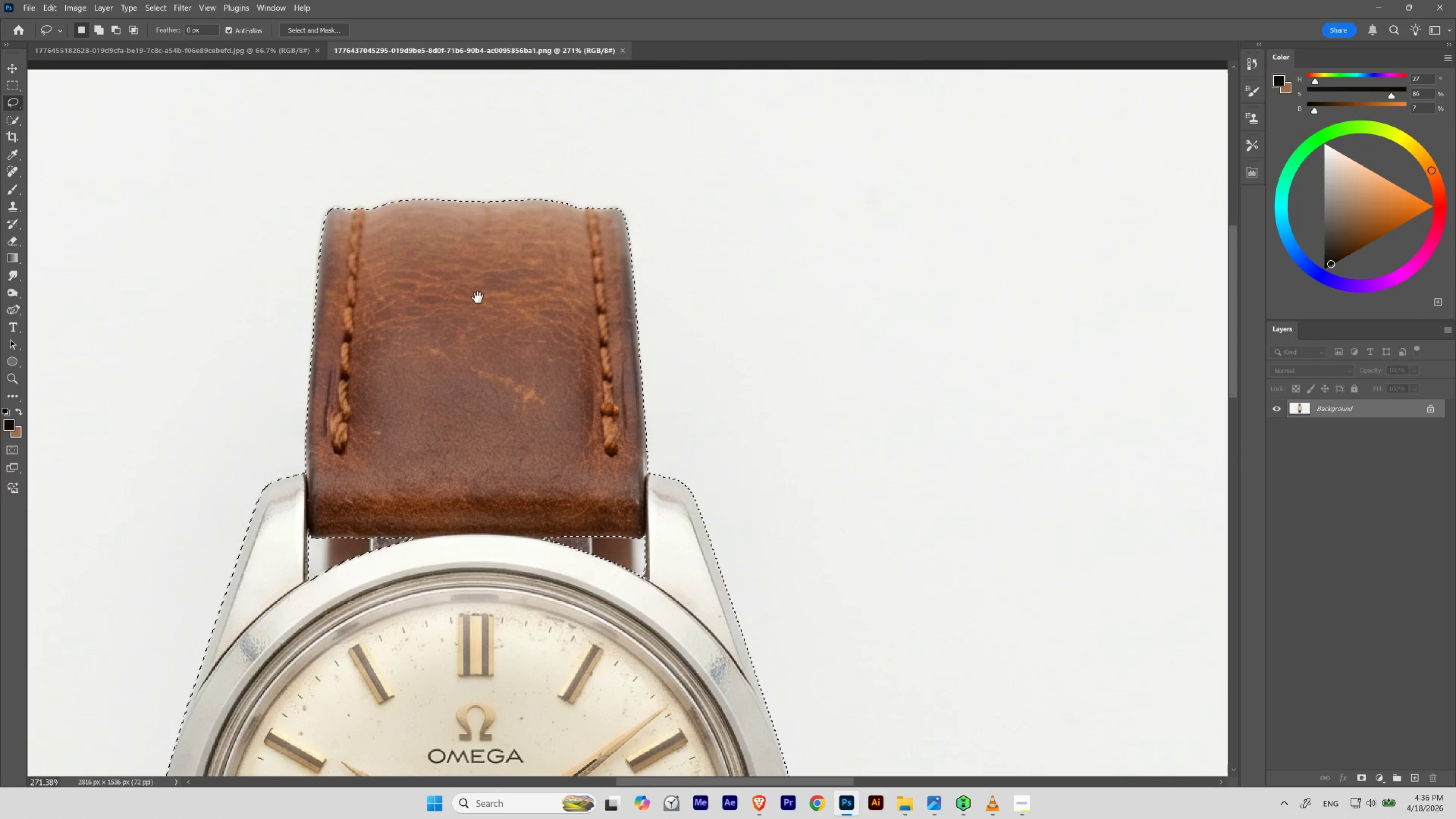 
hold_key(key=ControlLeft, duration=0.45)
left_click_drag(start_coordinate=[490, 288], to_coordinate=[475, 316])
 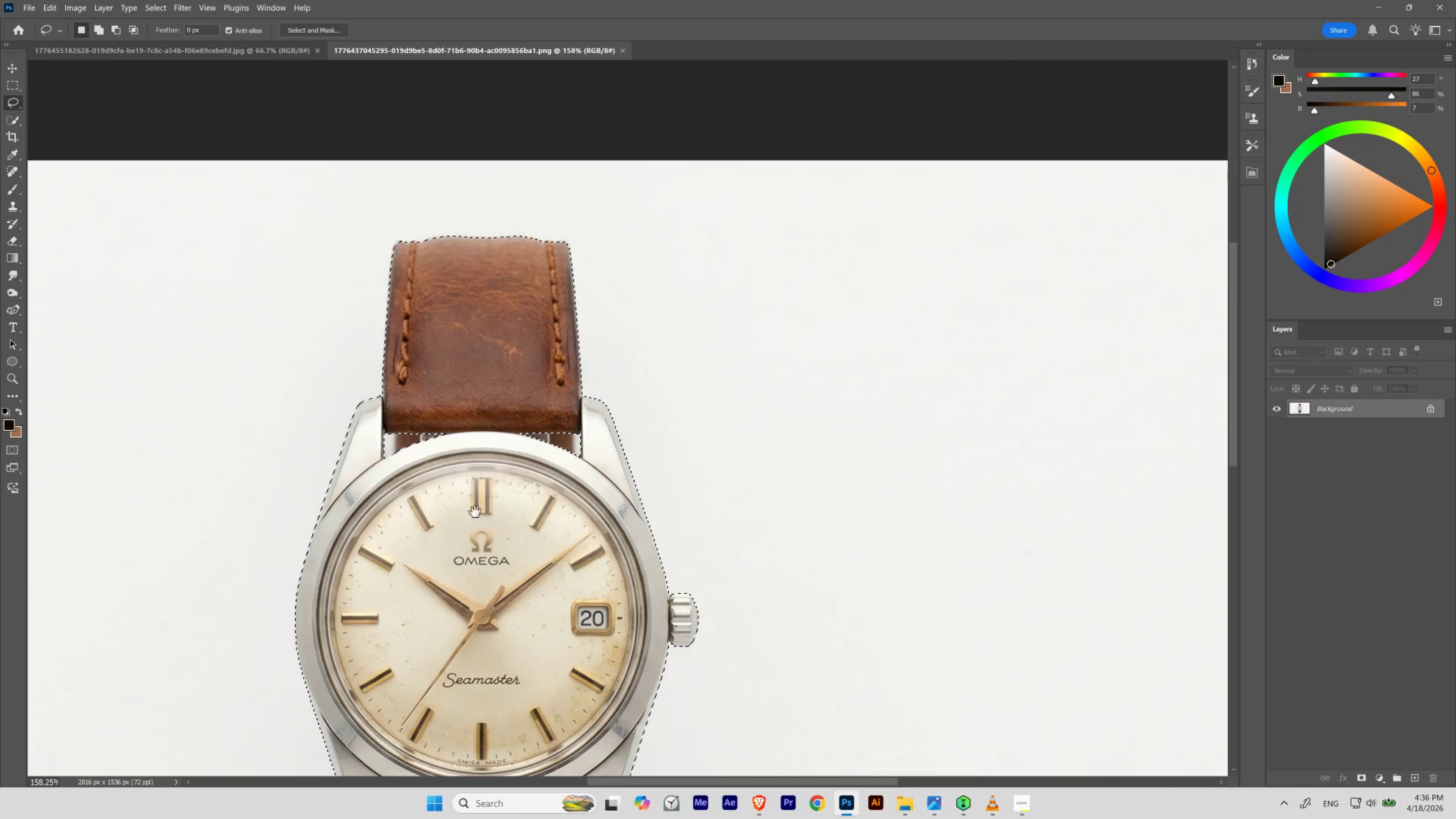 
left_click_drag(start_coordinate=[482, 528], to_coordinate=[539, 309])
 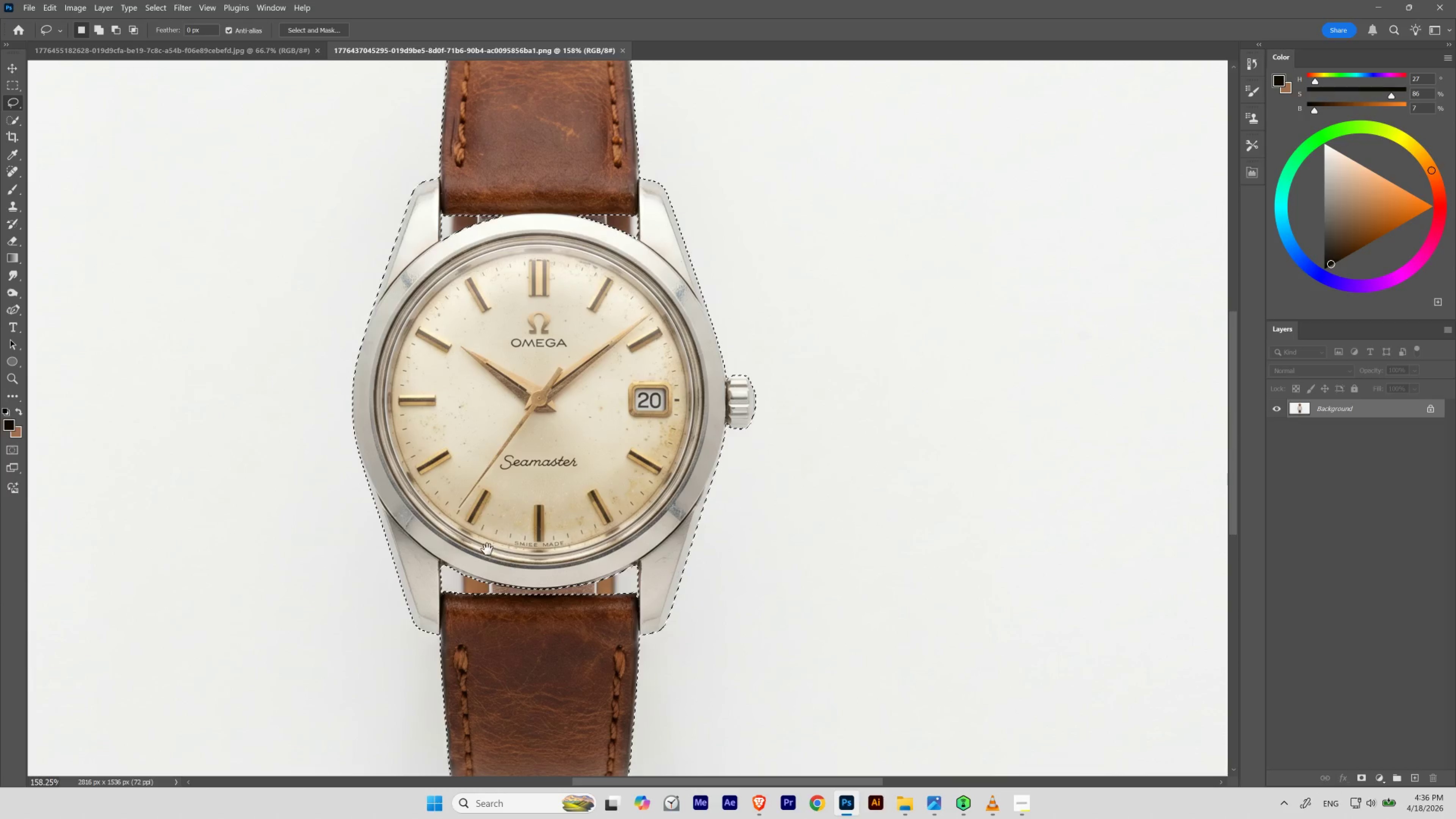 
left_click_drag(start_coordinate=[492, 553], to_coordinate=[517, 372])
 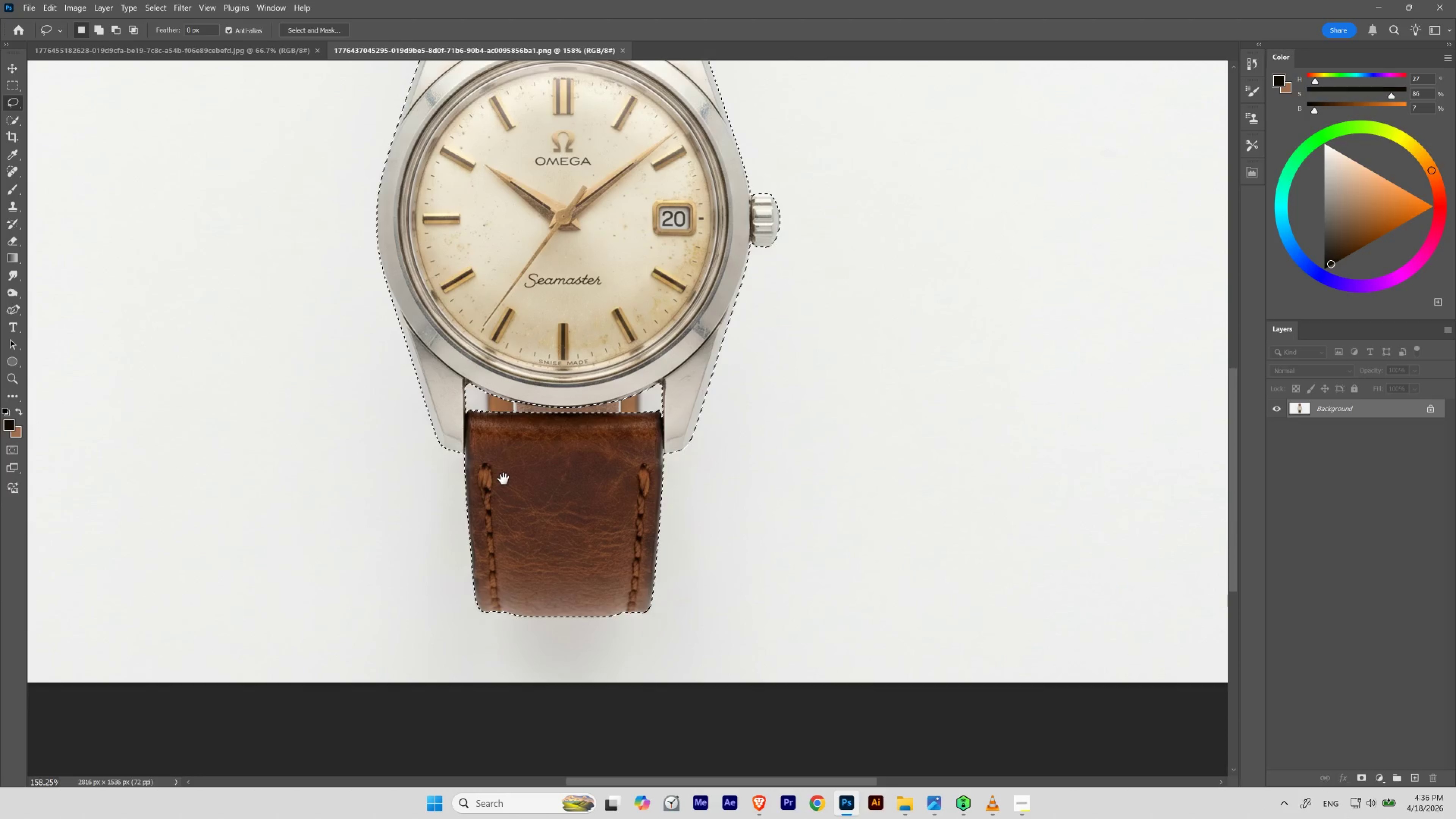 
hold_key(key=ControlLeft, duration=1.81)
left_click_drag(start_coordinate=[507, 407], to_coordinate=[552, 460])
 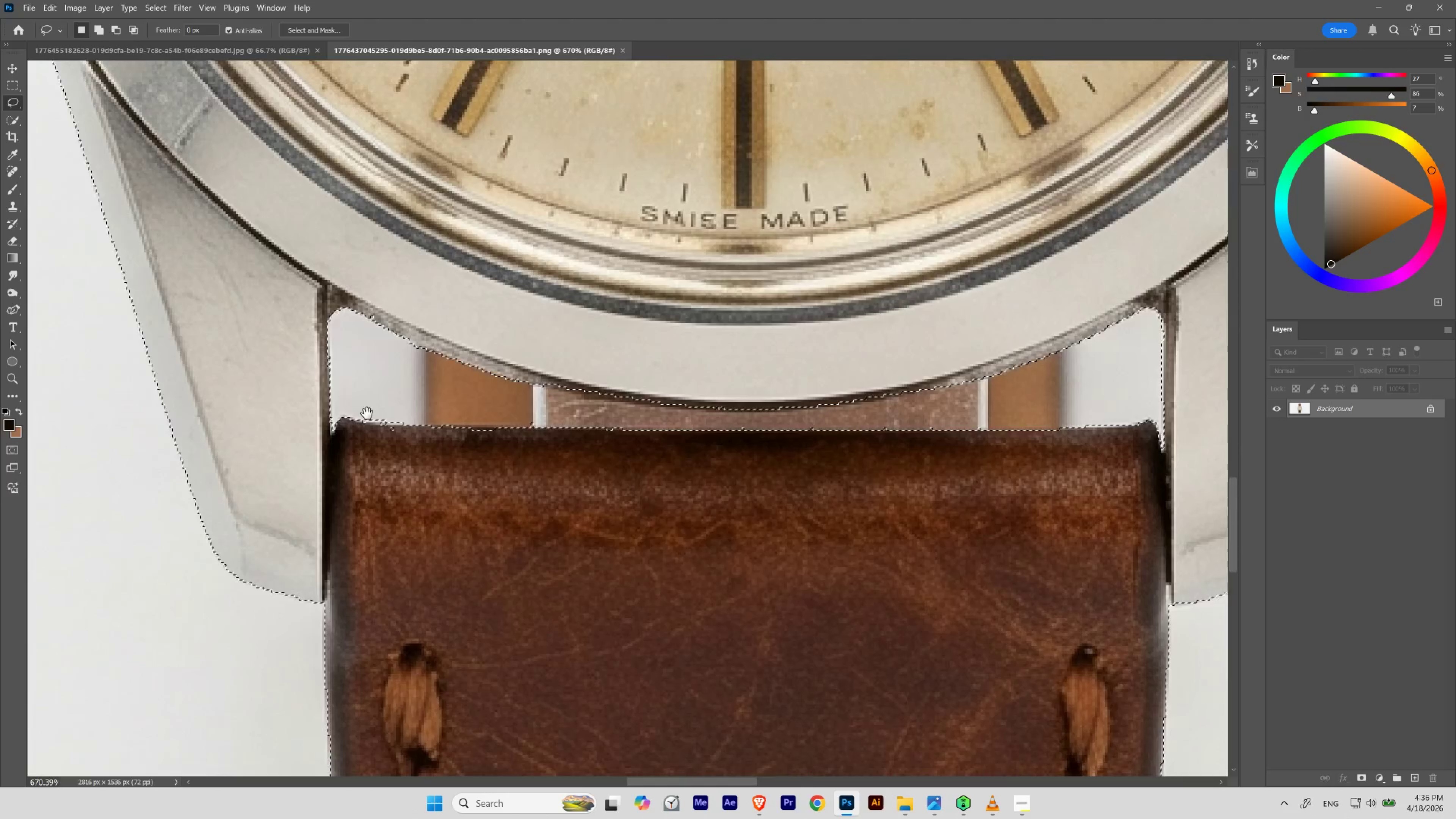 
left_click_drag(start_coordinate=[366, 411], to_coordinate=[473, 406])
 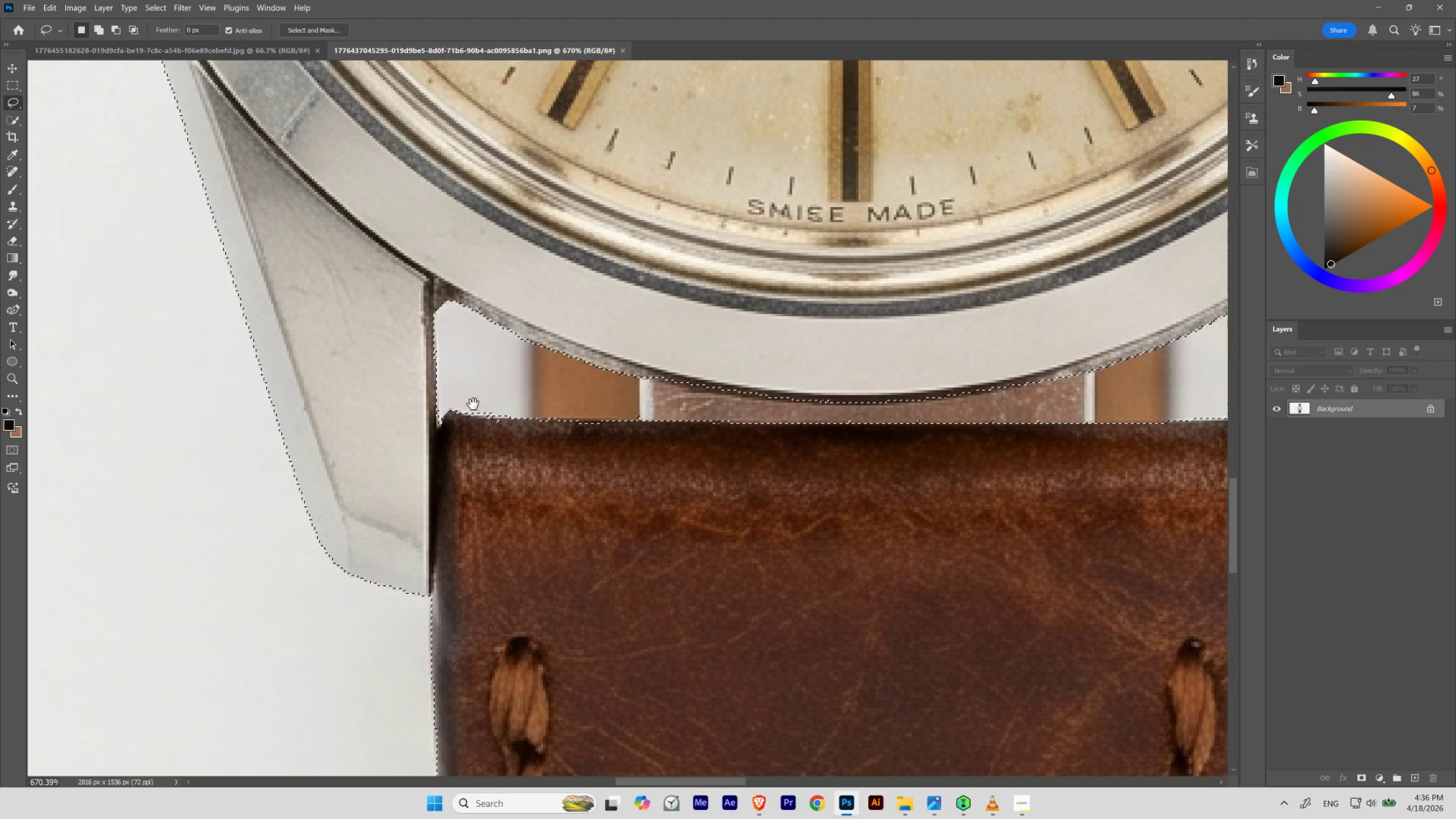 
hold_key(key=ControlLeft, duration=0.52)
left_click_drag(start_coordinate=[476, 420], to_coordinate=[505, 449])
 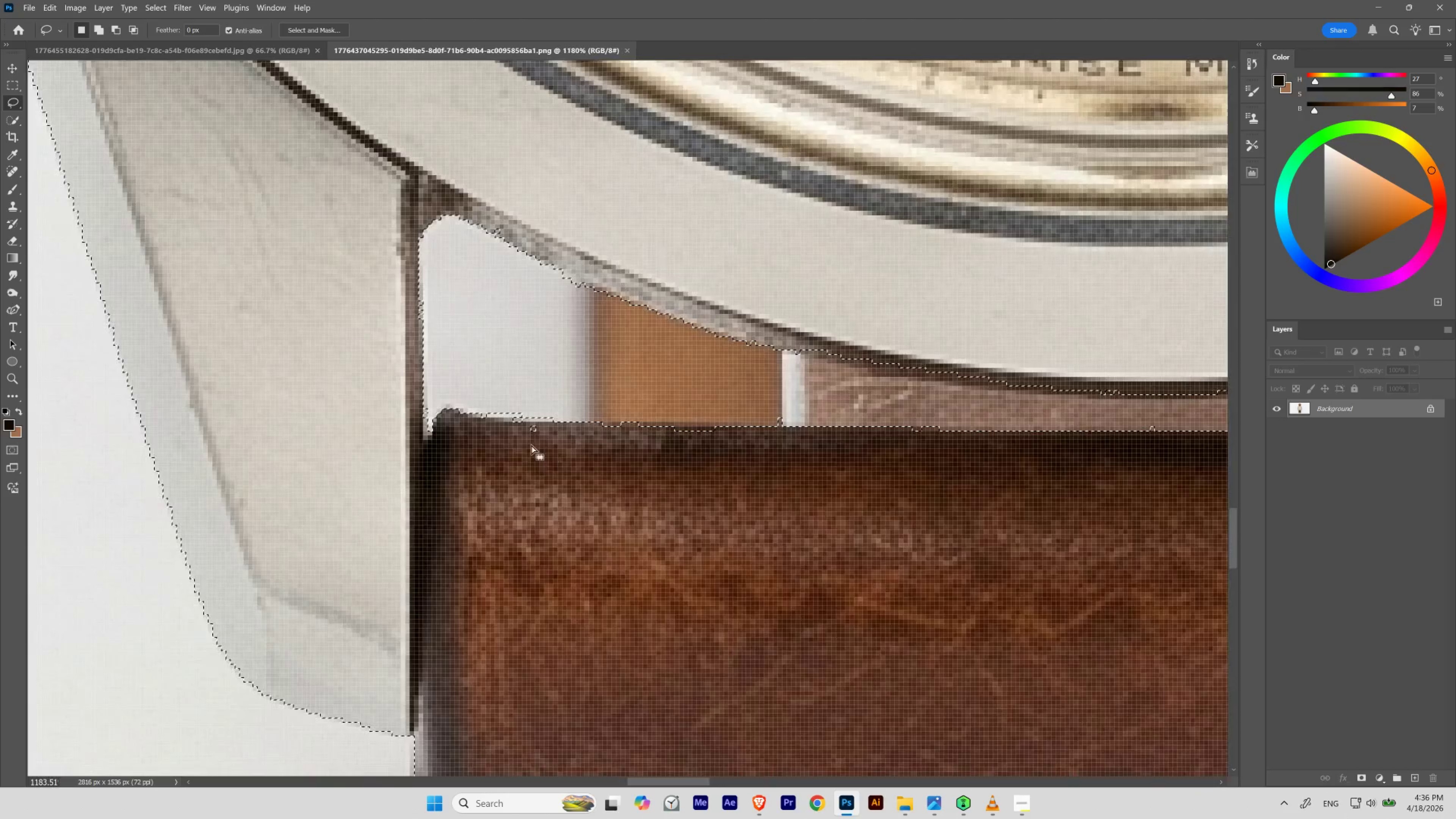 
hold_key(key=ShiftLeft, duration=1.48)
 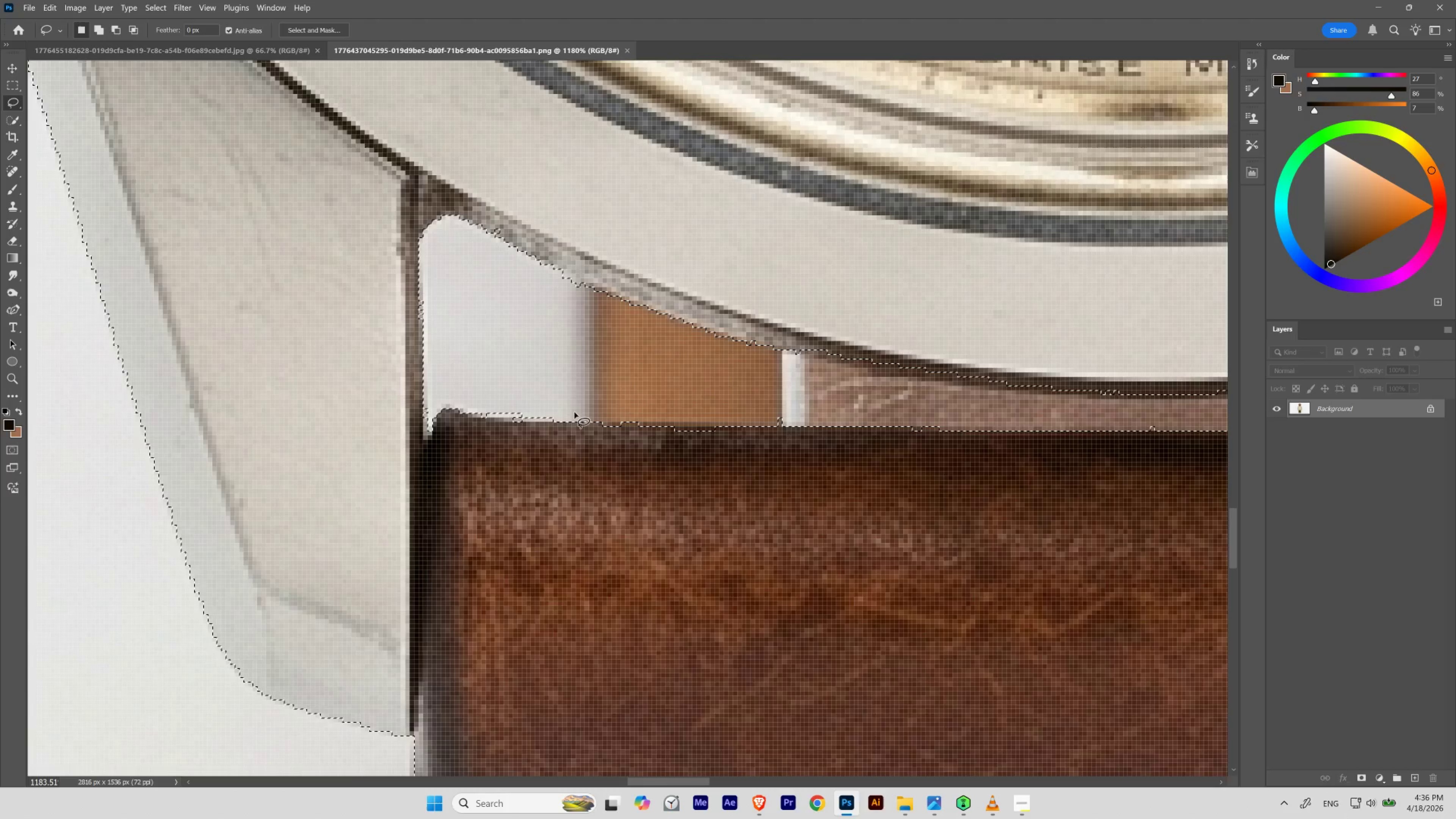 
hold_key(key=ControlLeft, duration=1.28)
 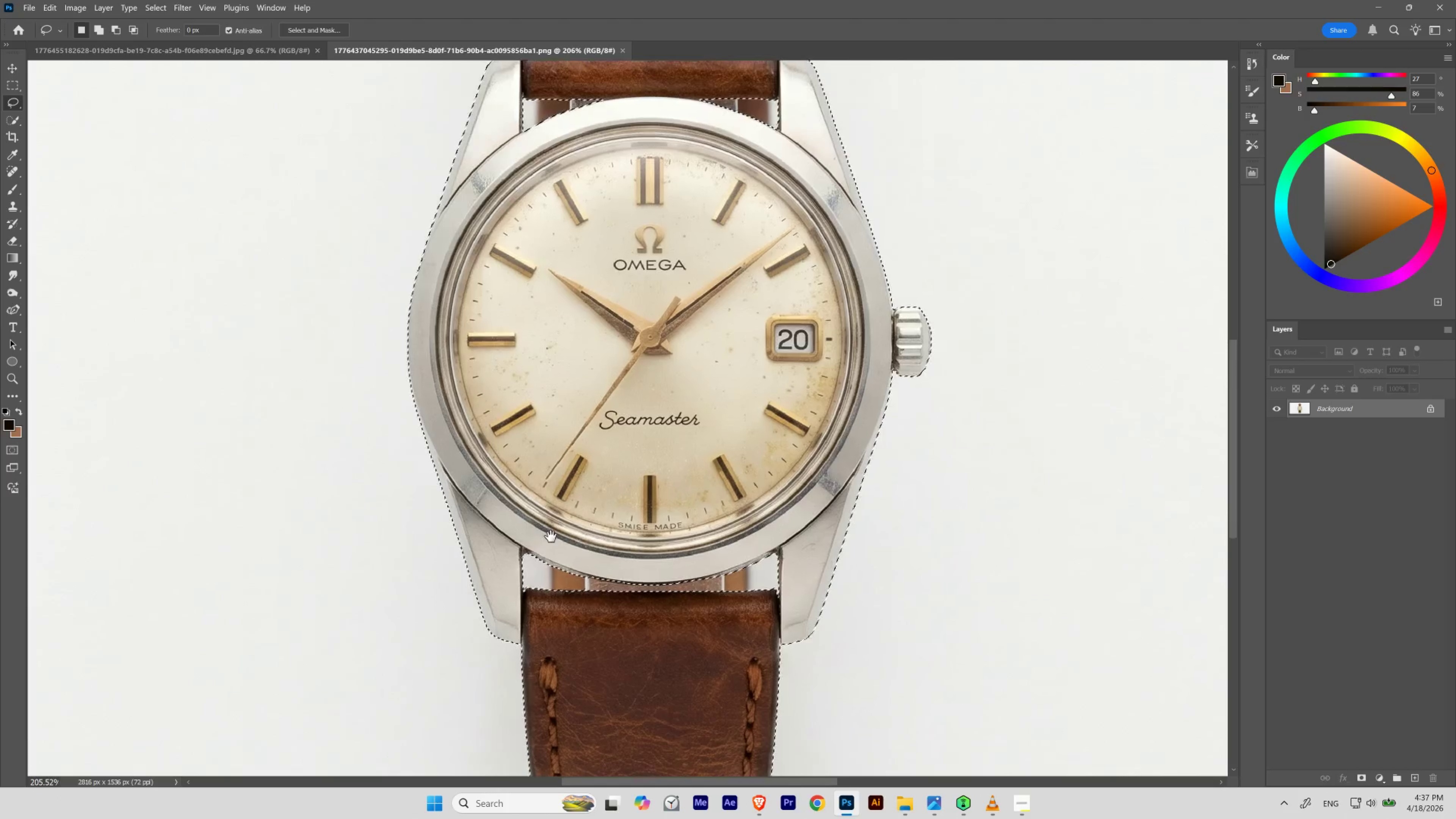 
hold_key(key=Space, duration=1.77)
 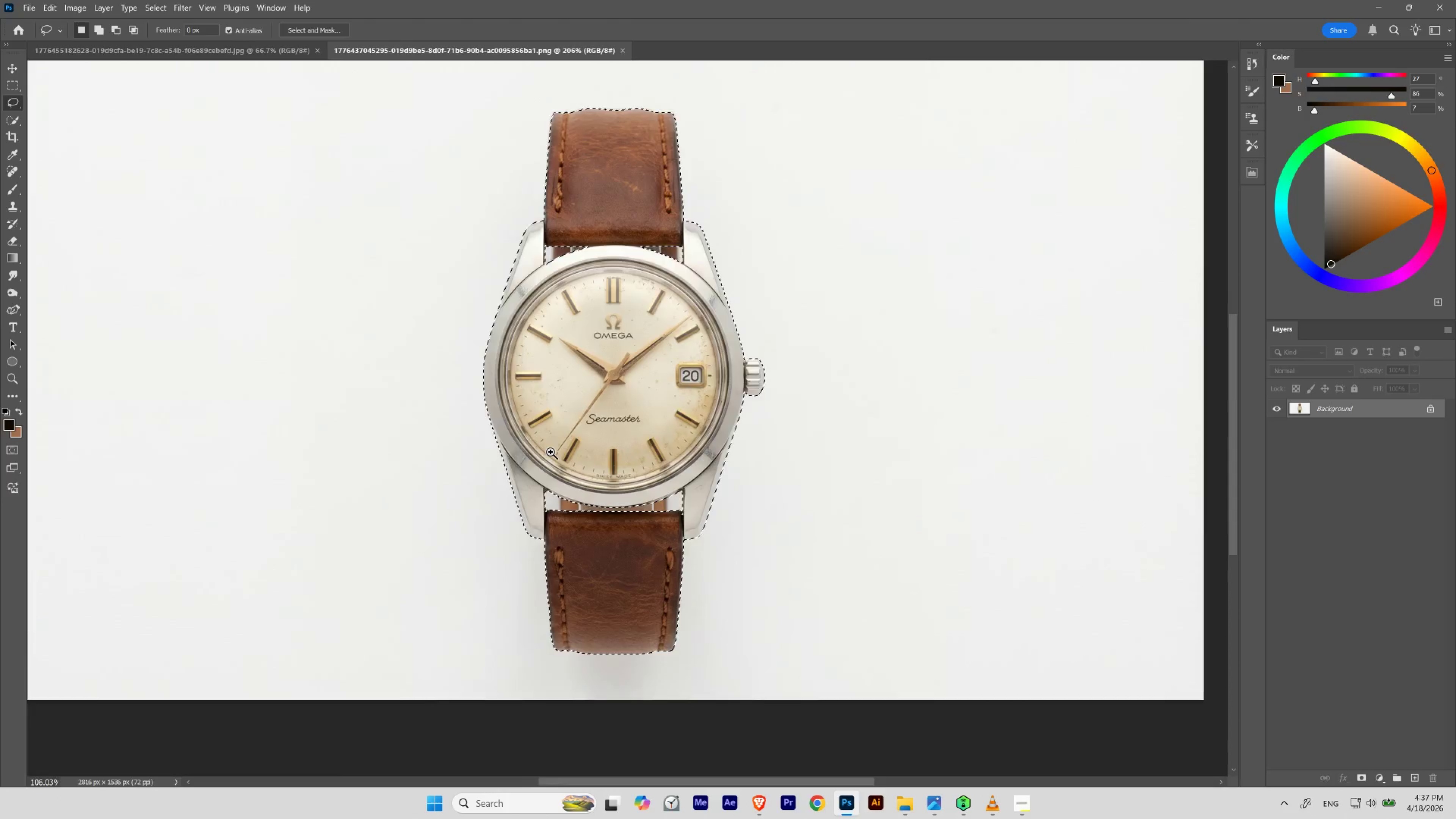 
left_click_drag(start_coordinate=[576, 404], to_coordinate=[524, 453])
 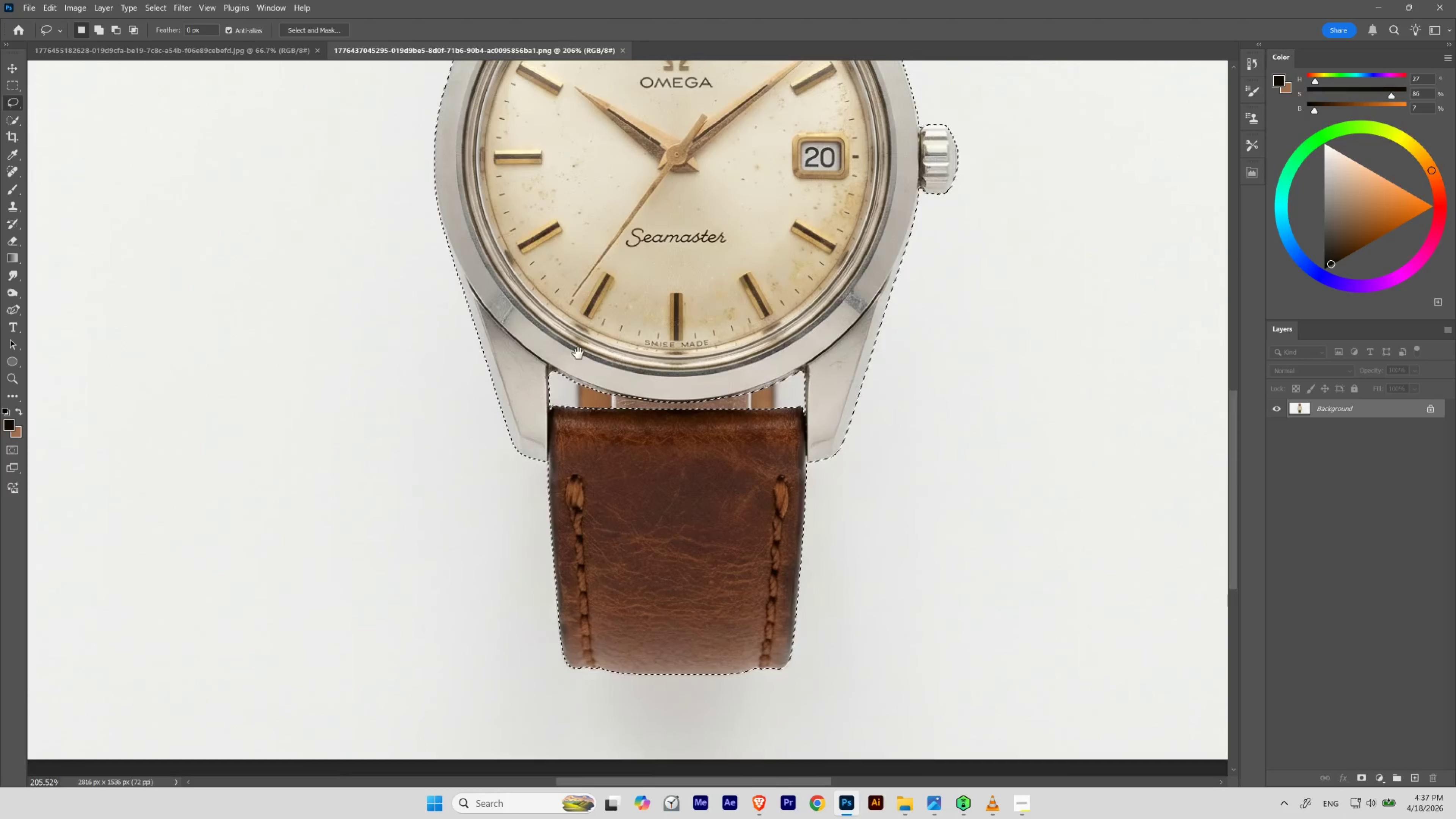 
left_click_drag(start_coordinate=[577, 354], to_coordinate=[549, 534])
 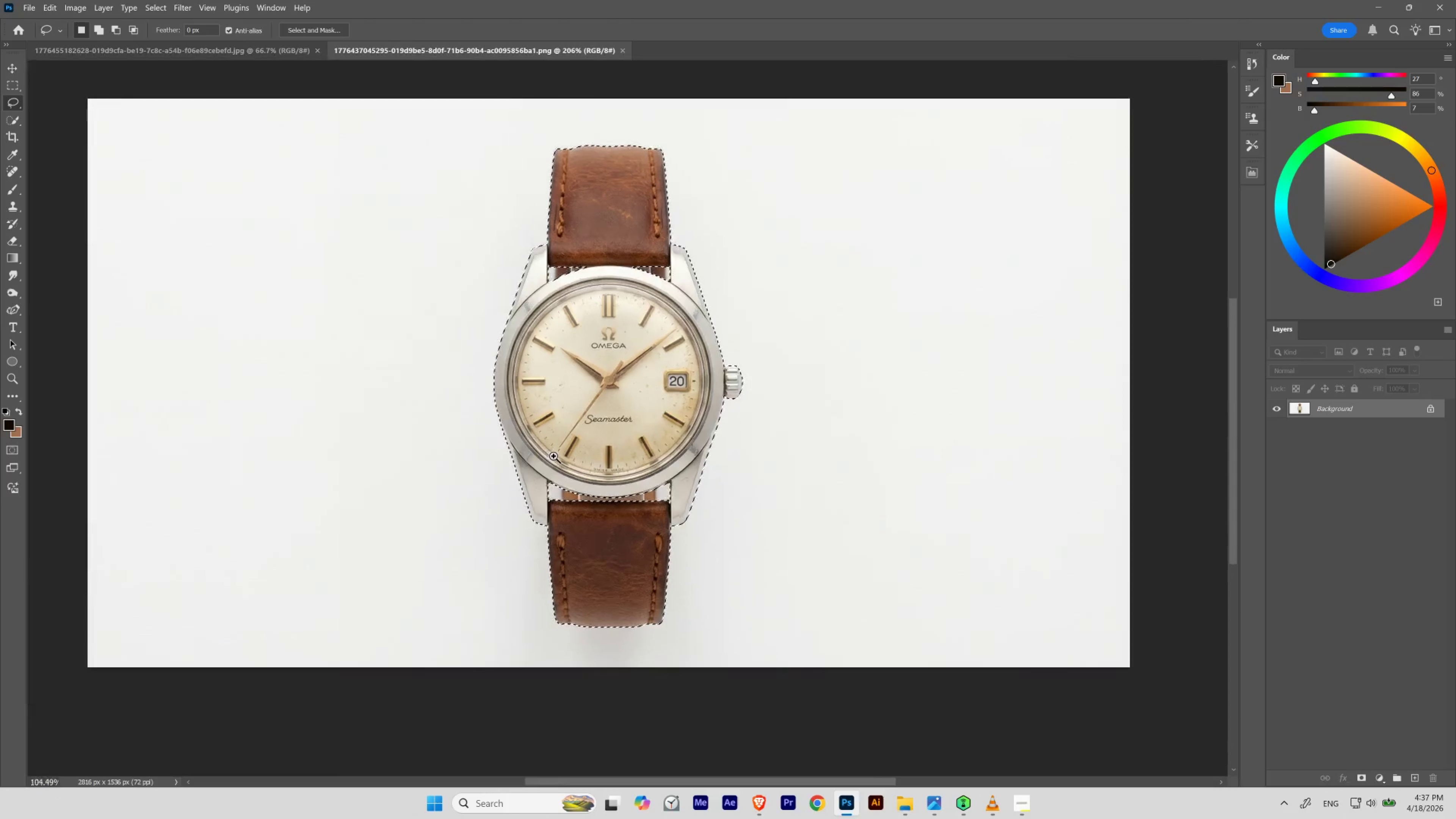 
hold_key(key=Space, duration=0.96)
 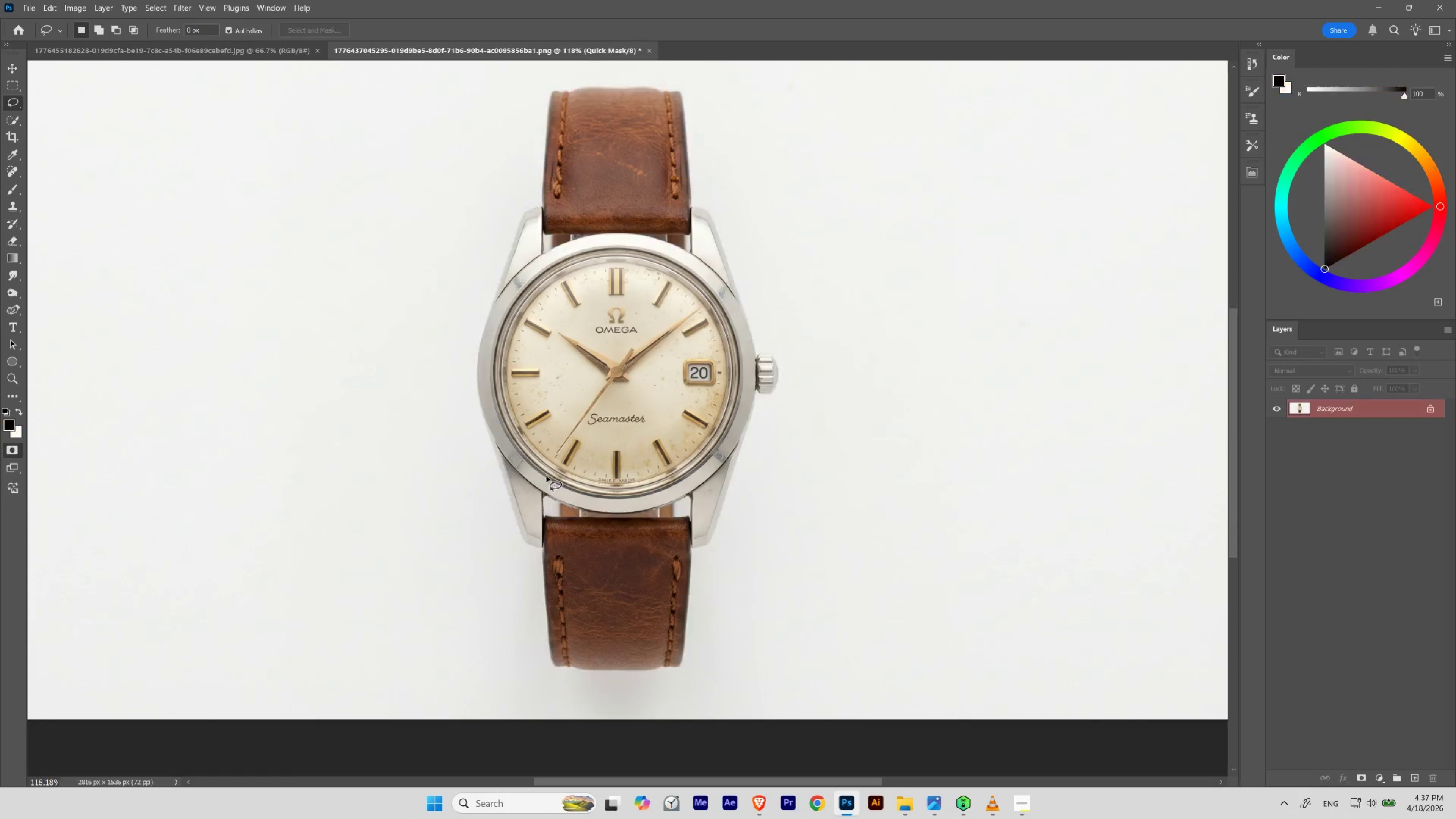 
hold_key(key=ControlLeft, duration=0.69)
left_click_drag(start_coordinate=[573, 421], to_coordinate=[556, 459])
 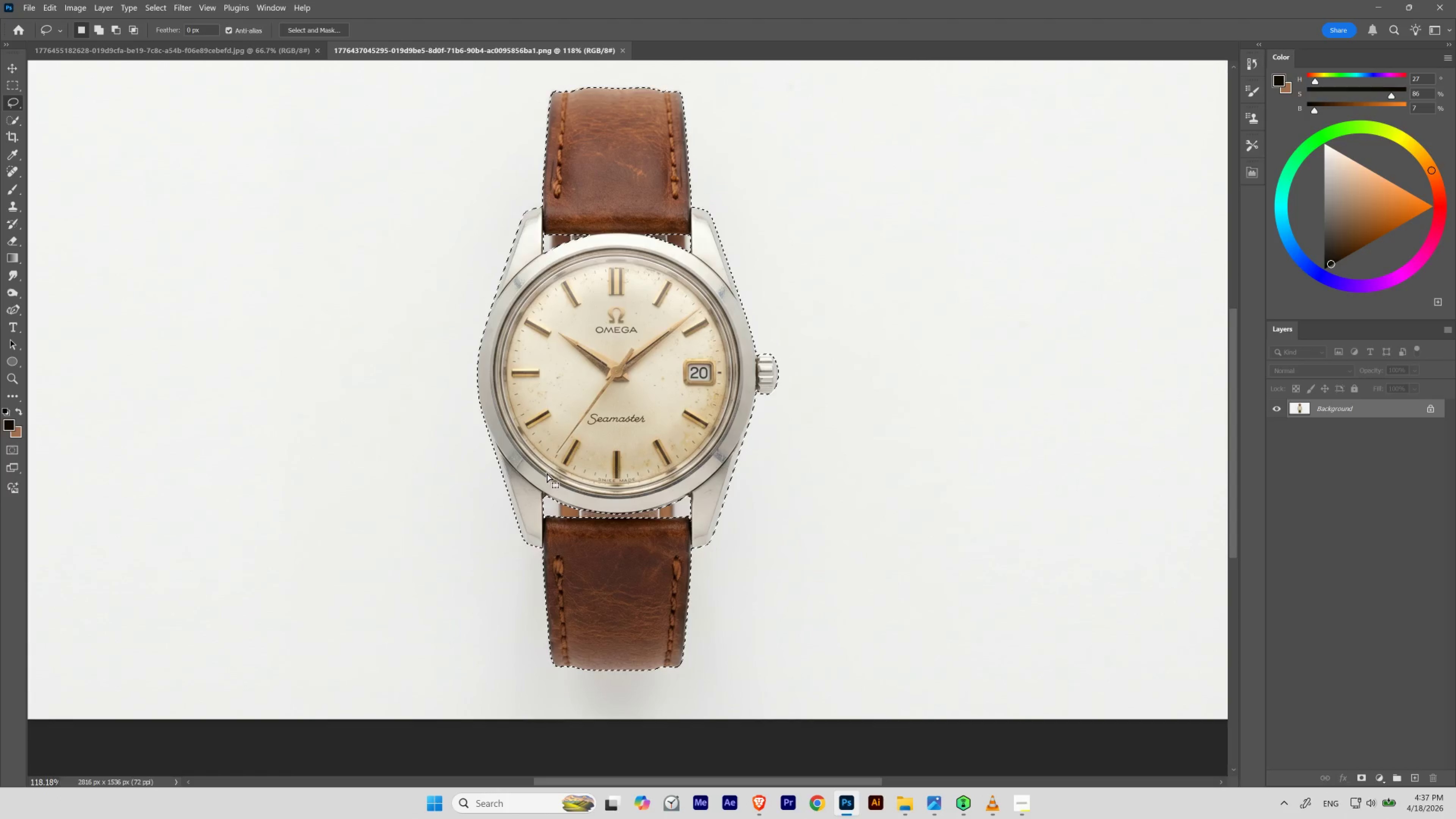 
key(Q)
 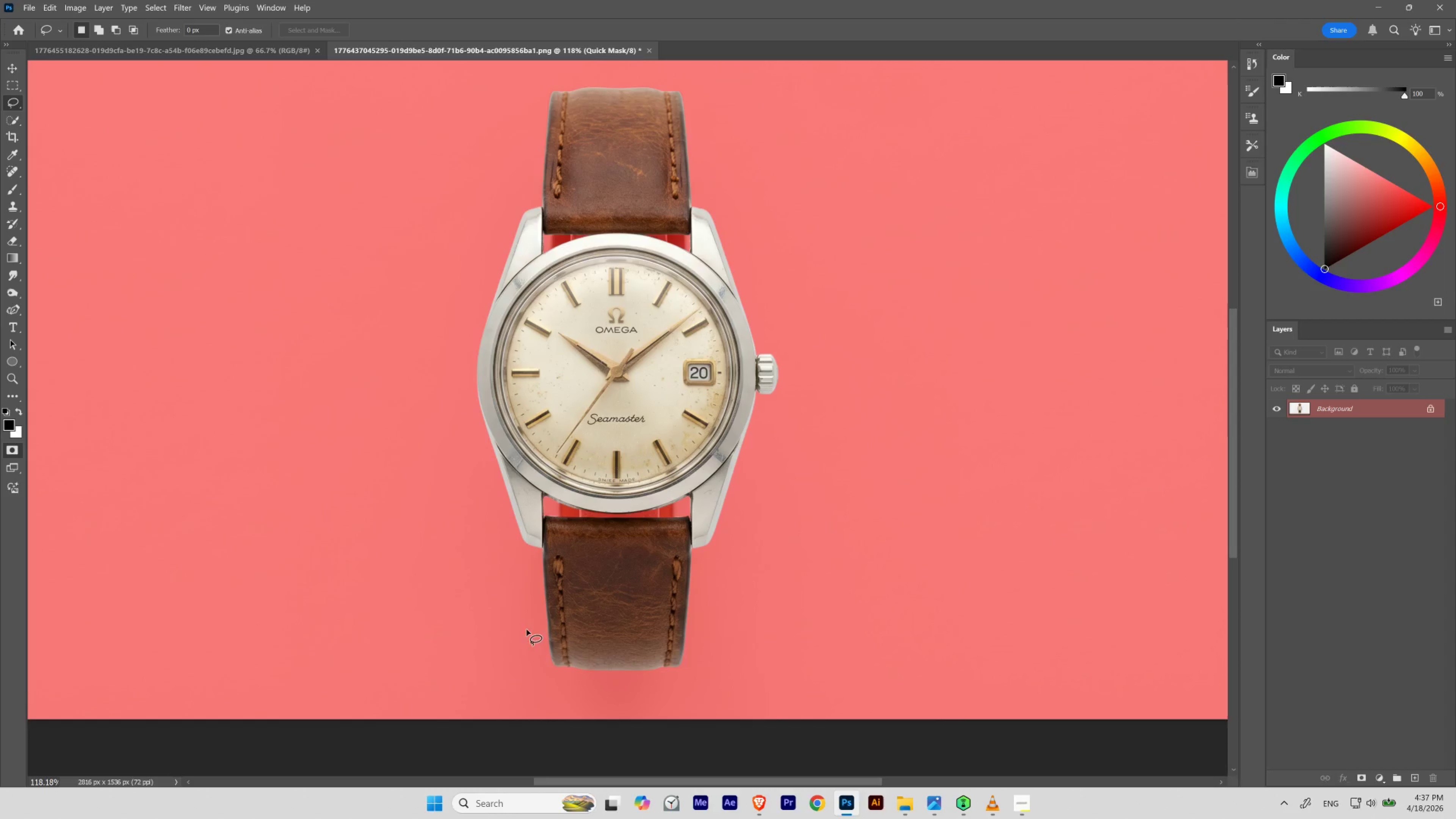 
hold_key(key=ControlLeft, duration=0.76)
 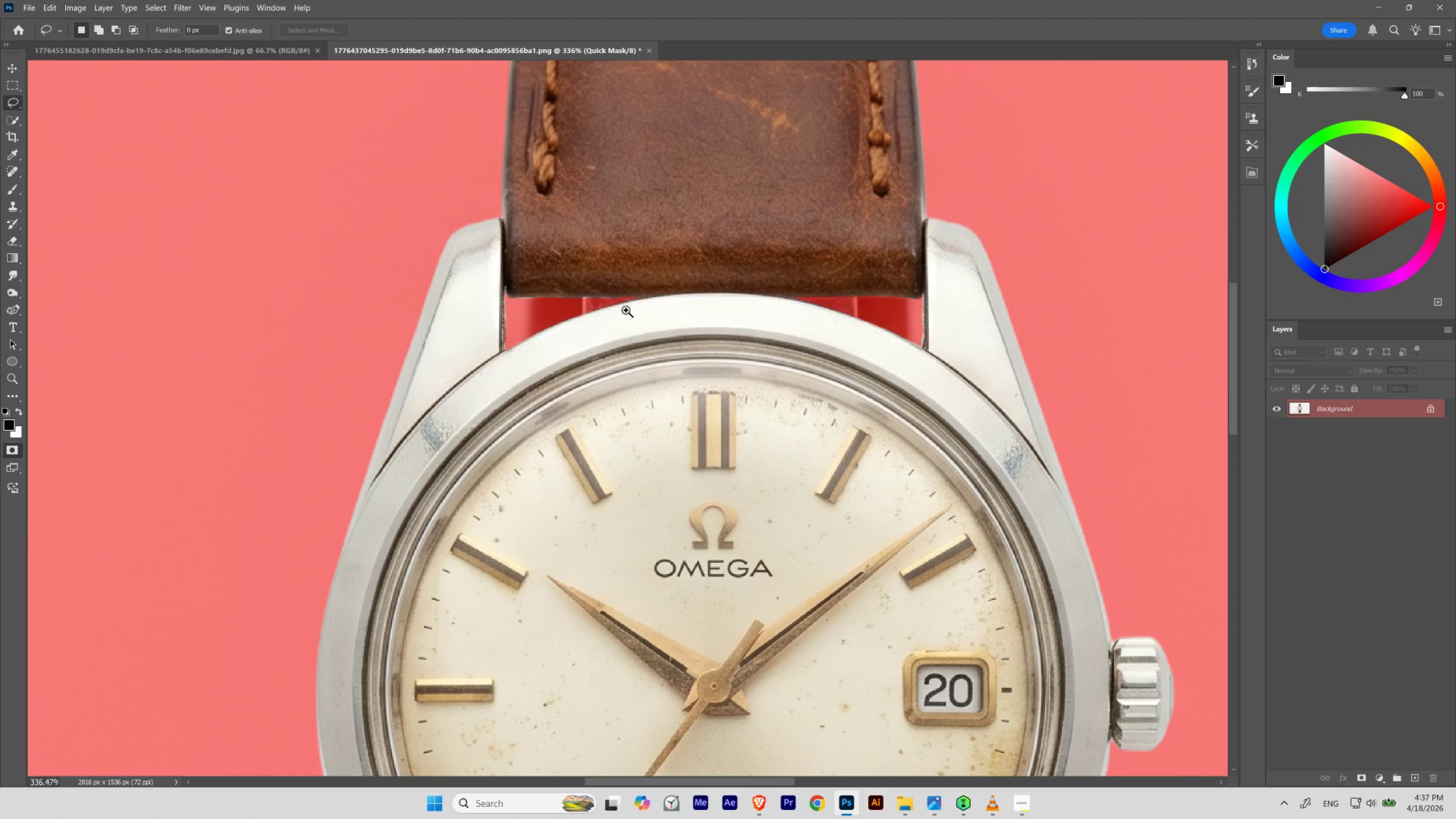 
hold_key(key=Space, duration=0.85)
 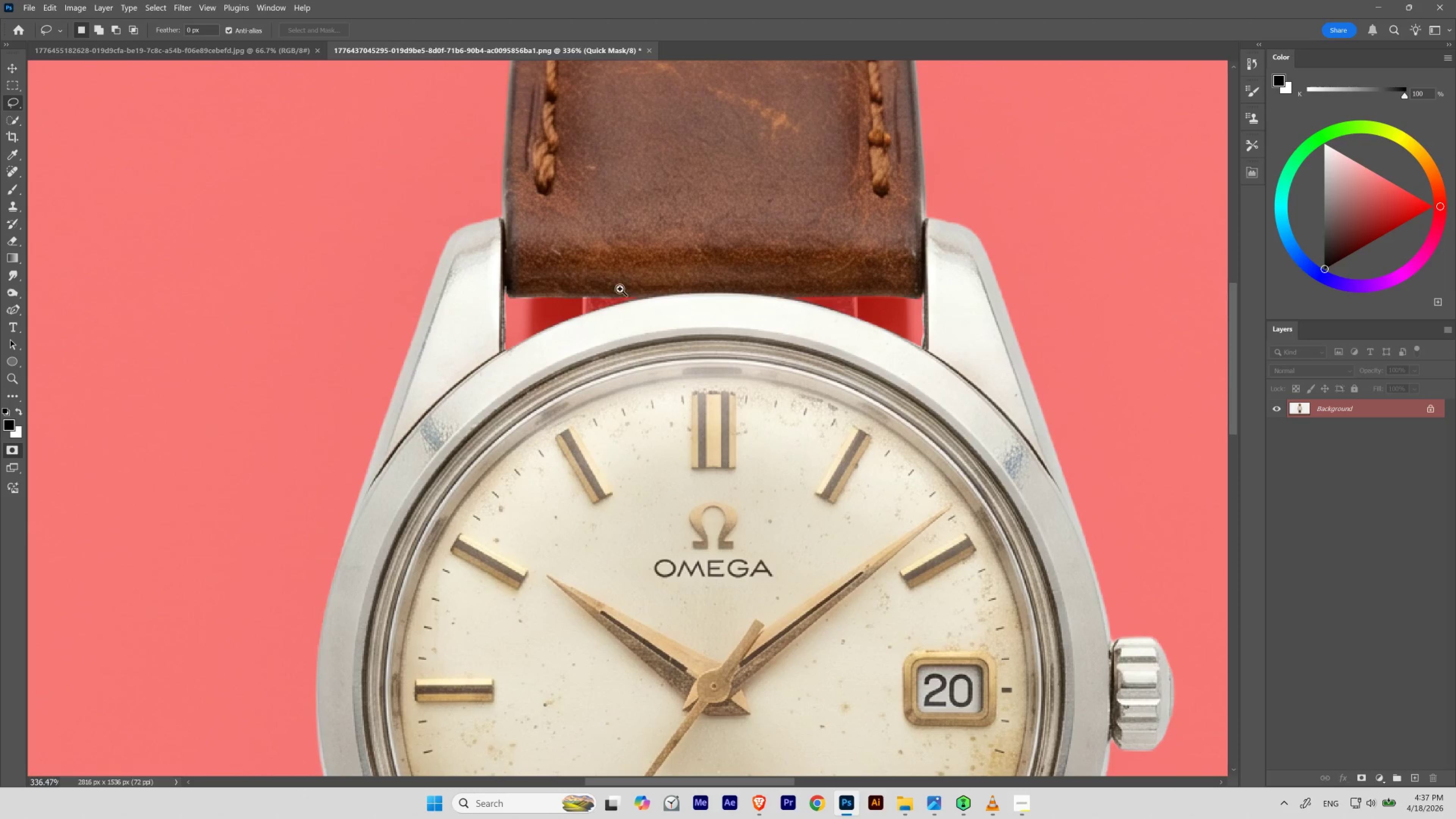 
left_click_drag(start_coordinate=[564, 200], to_coordinate=[597, 251])
 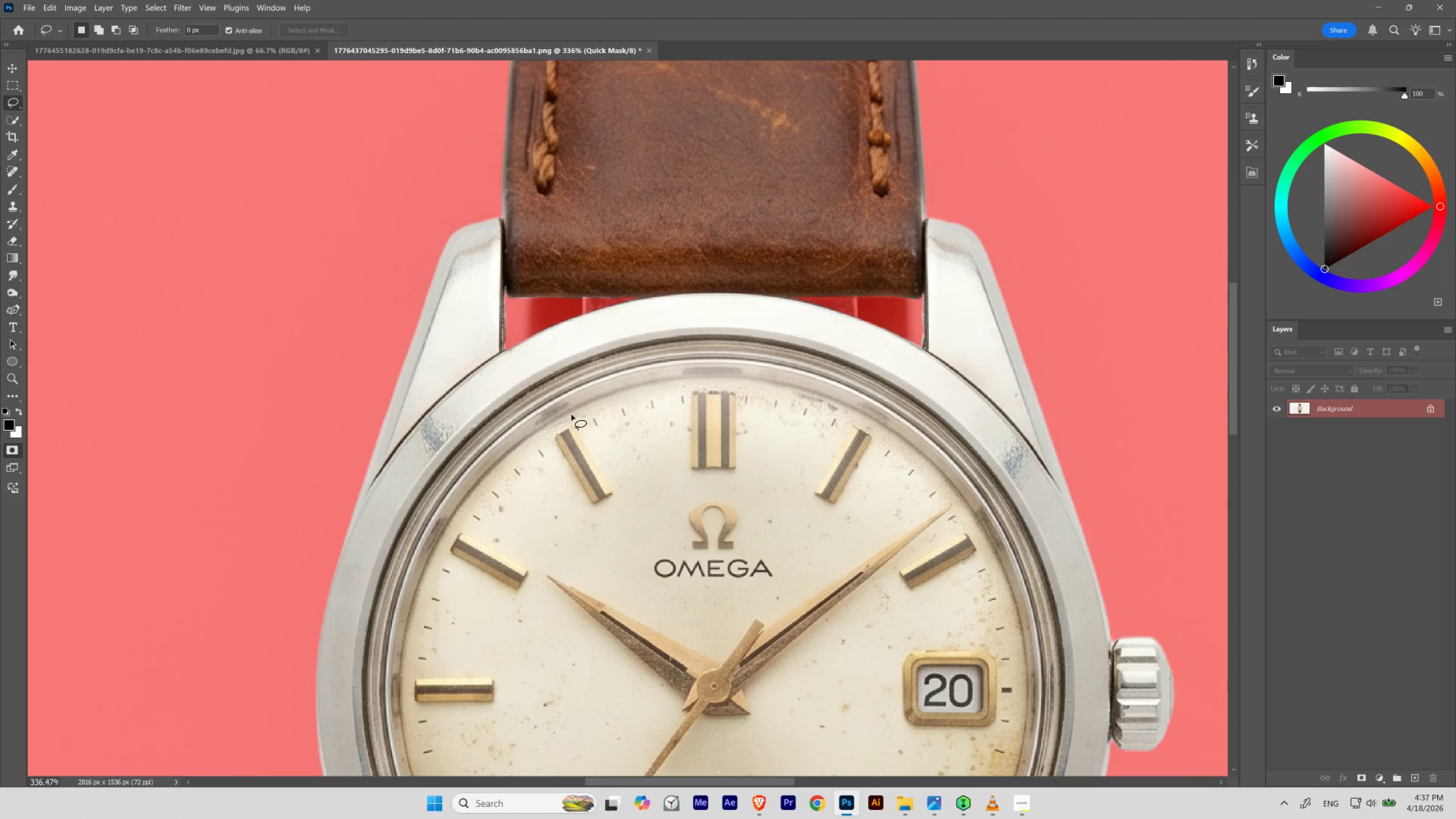 
hold_key(key=ControlLeft, duration=0.69)
 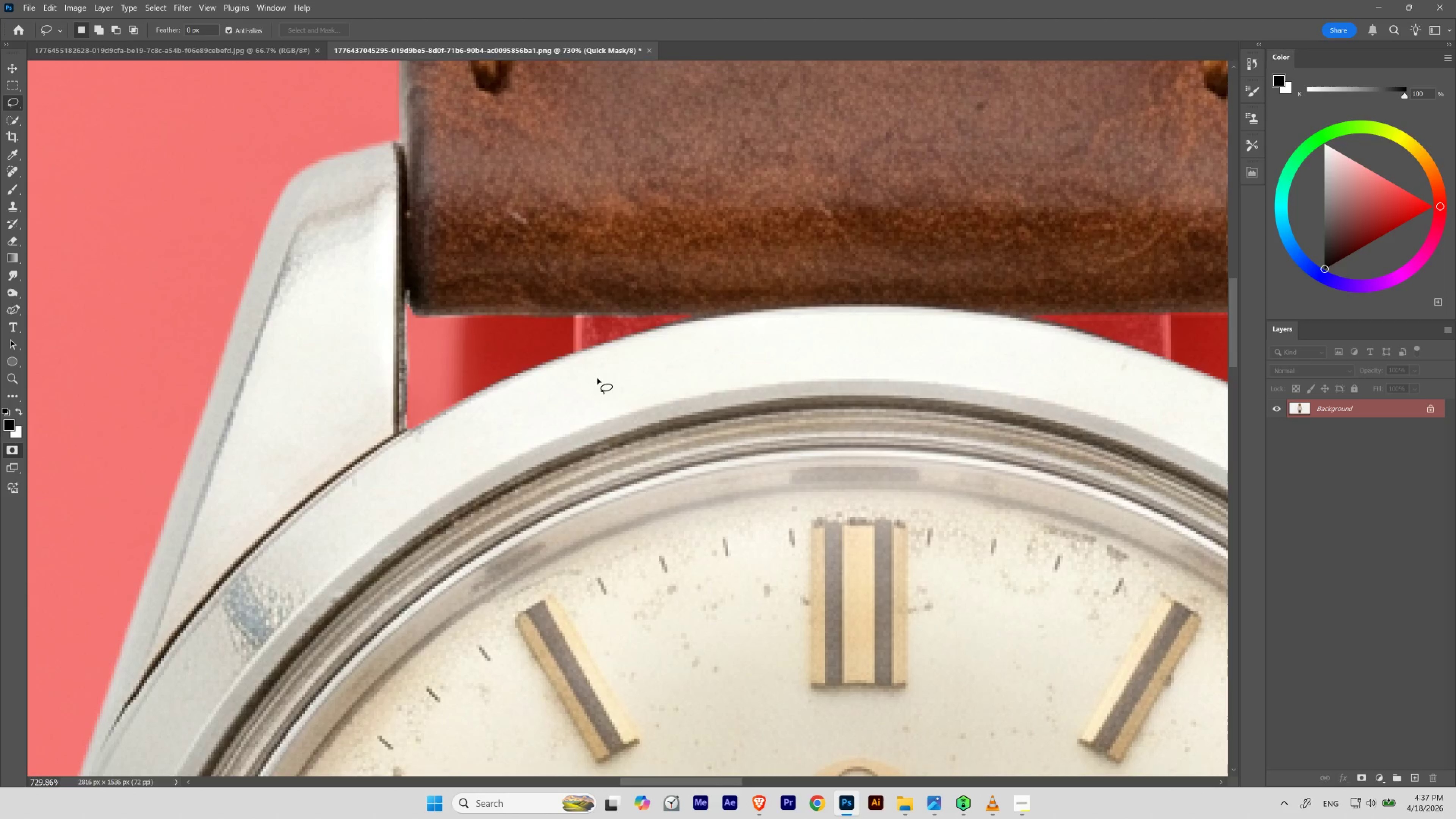 
hold_key(key=Space, duration=0.71)
 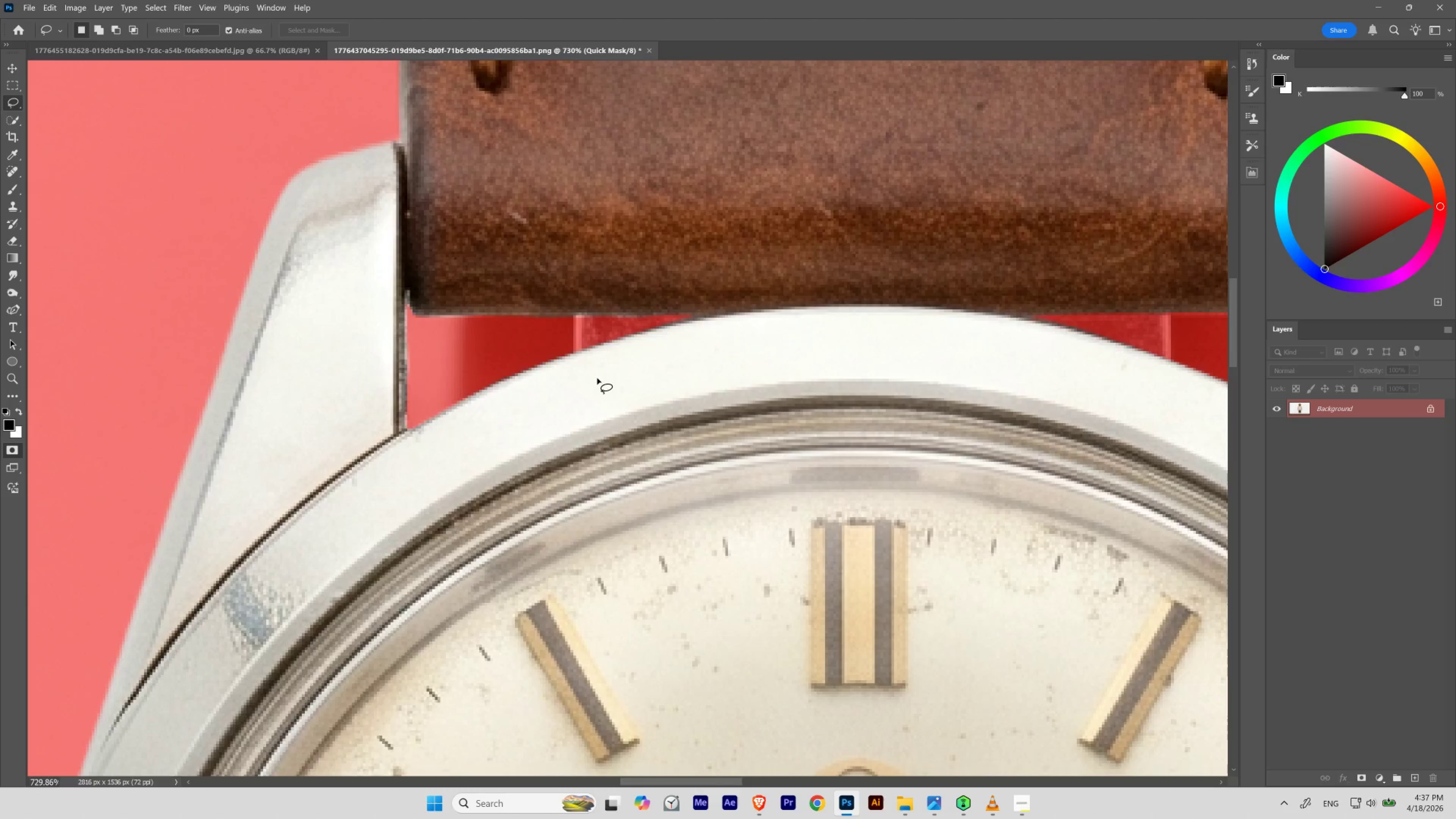 
left_click_drag(start_coordinate=[589, 282], to_coordinate=[612, 316])
 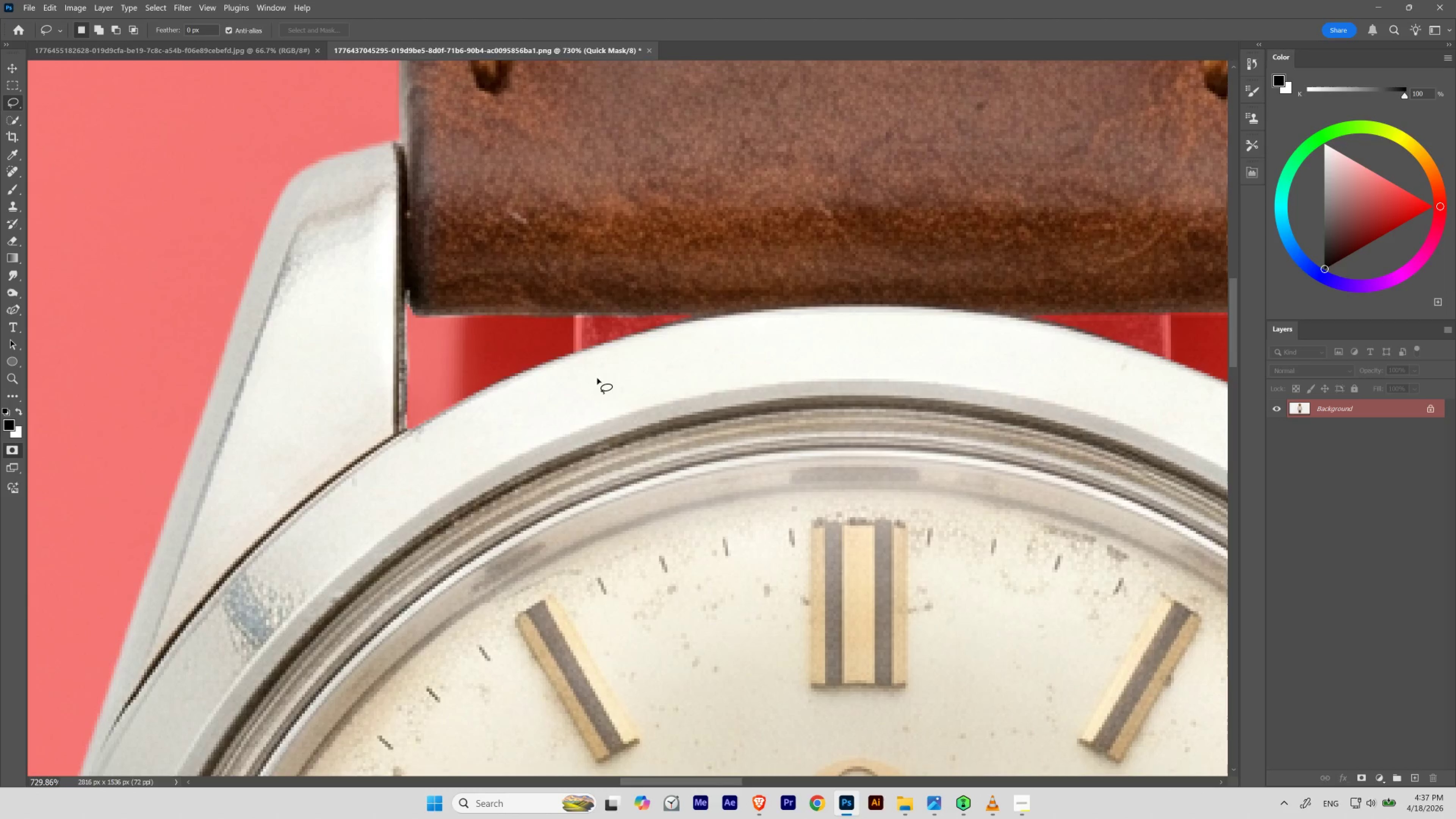 
key(B)
 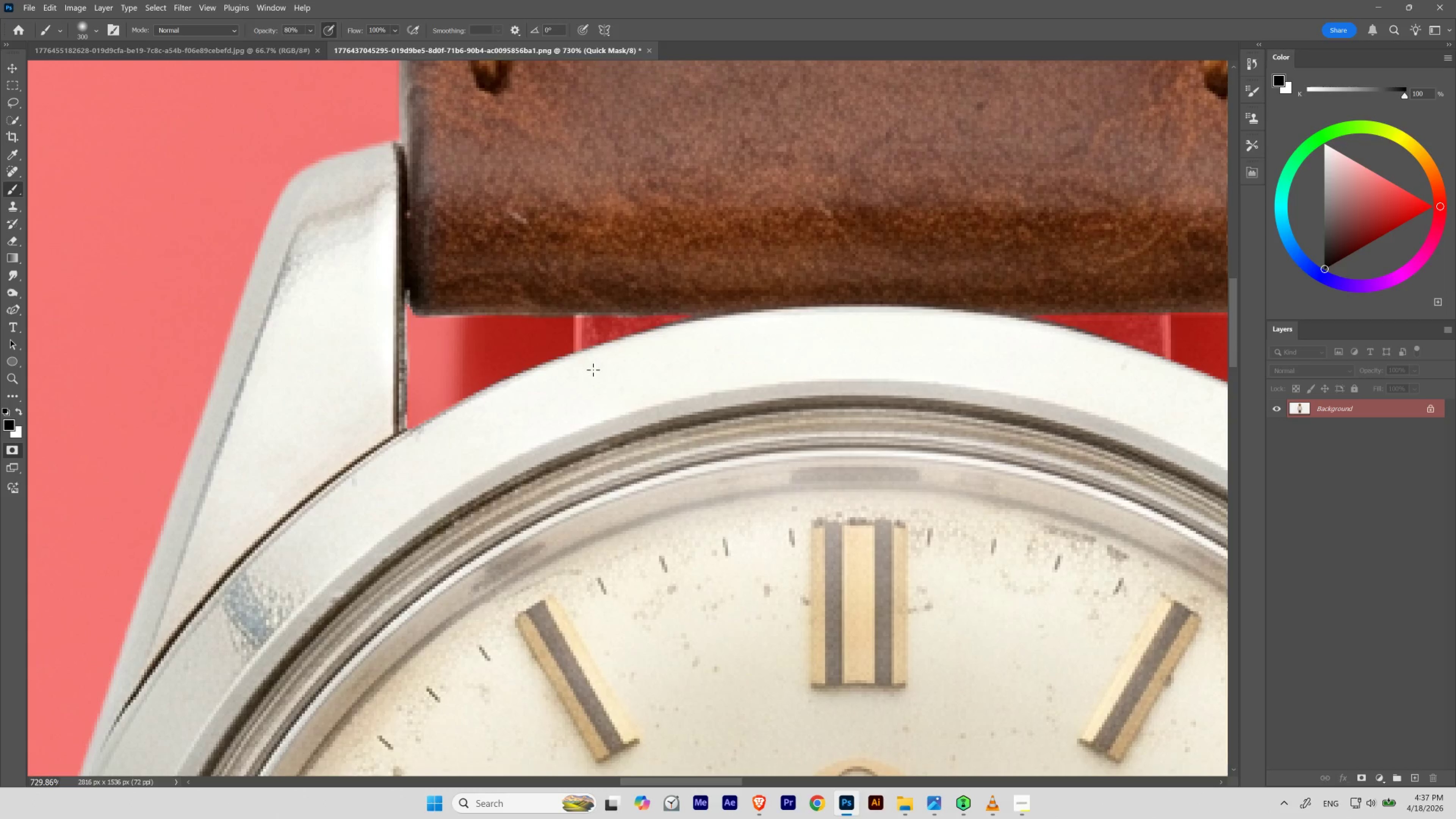 
key(CapsLock)
 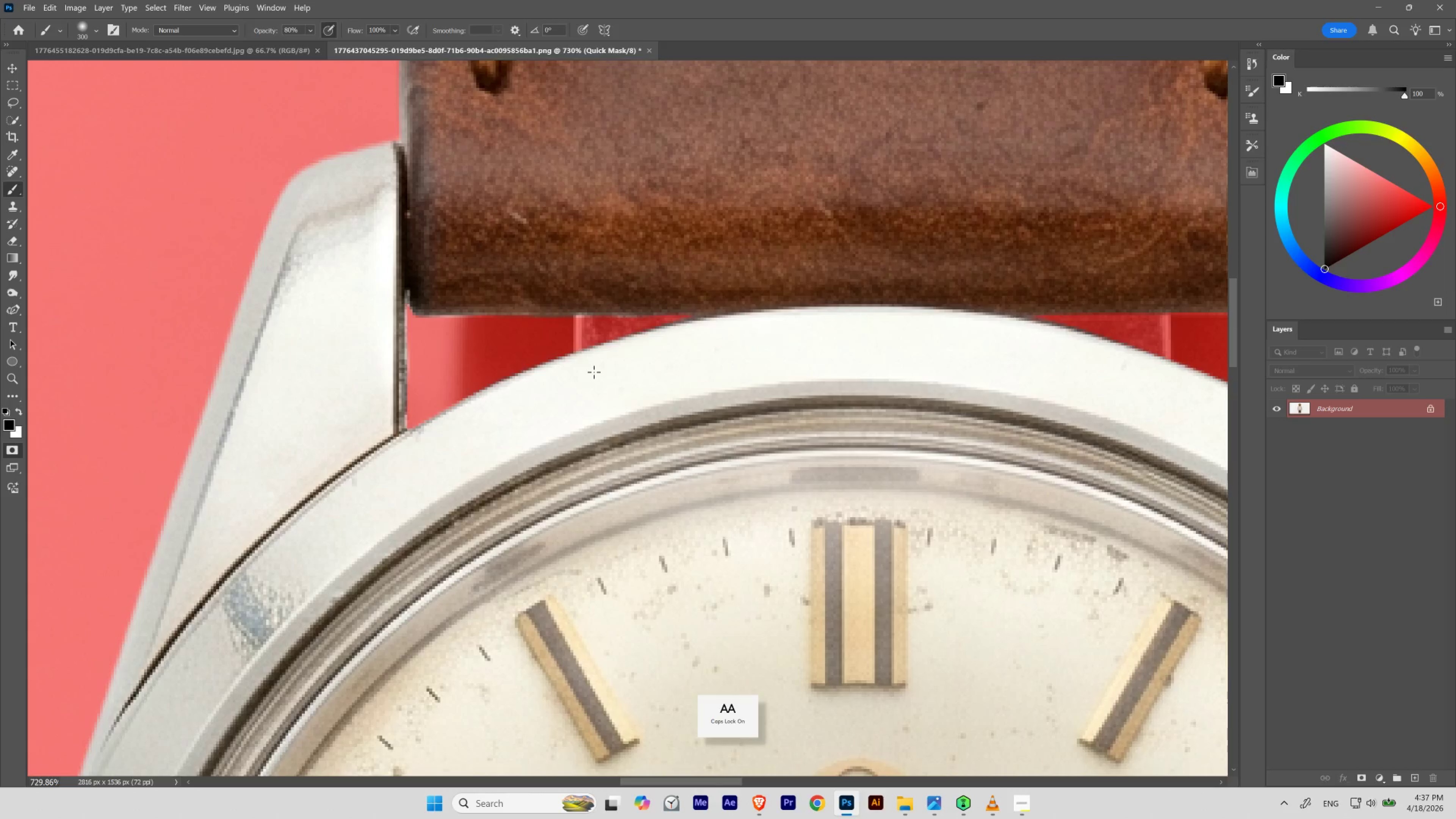 
key(CapsLock)
 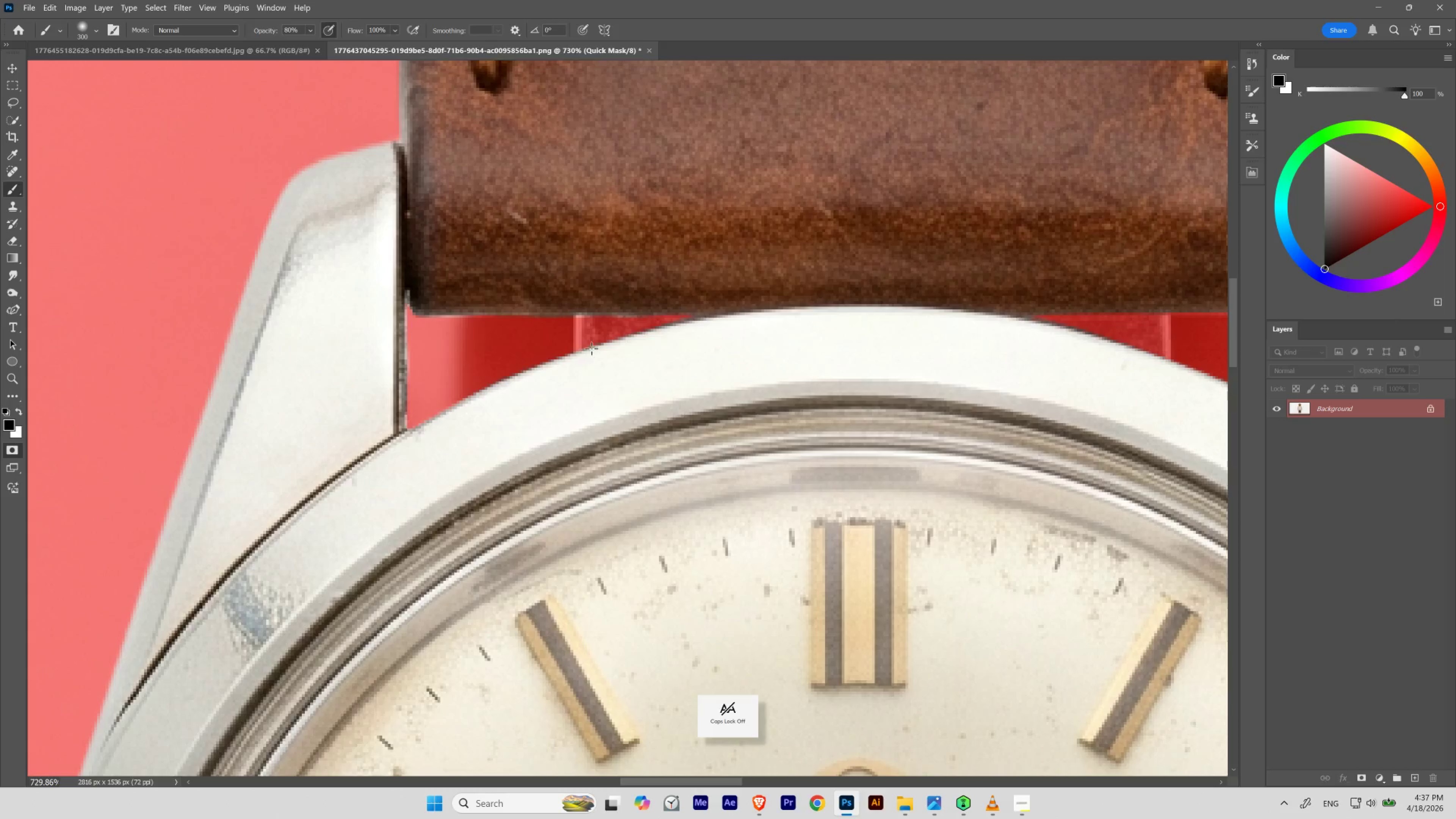 
hold_key(key=ControlLeft, duration=0.68)
 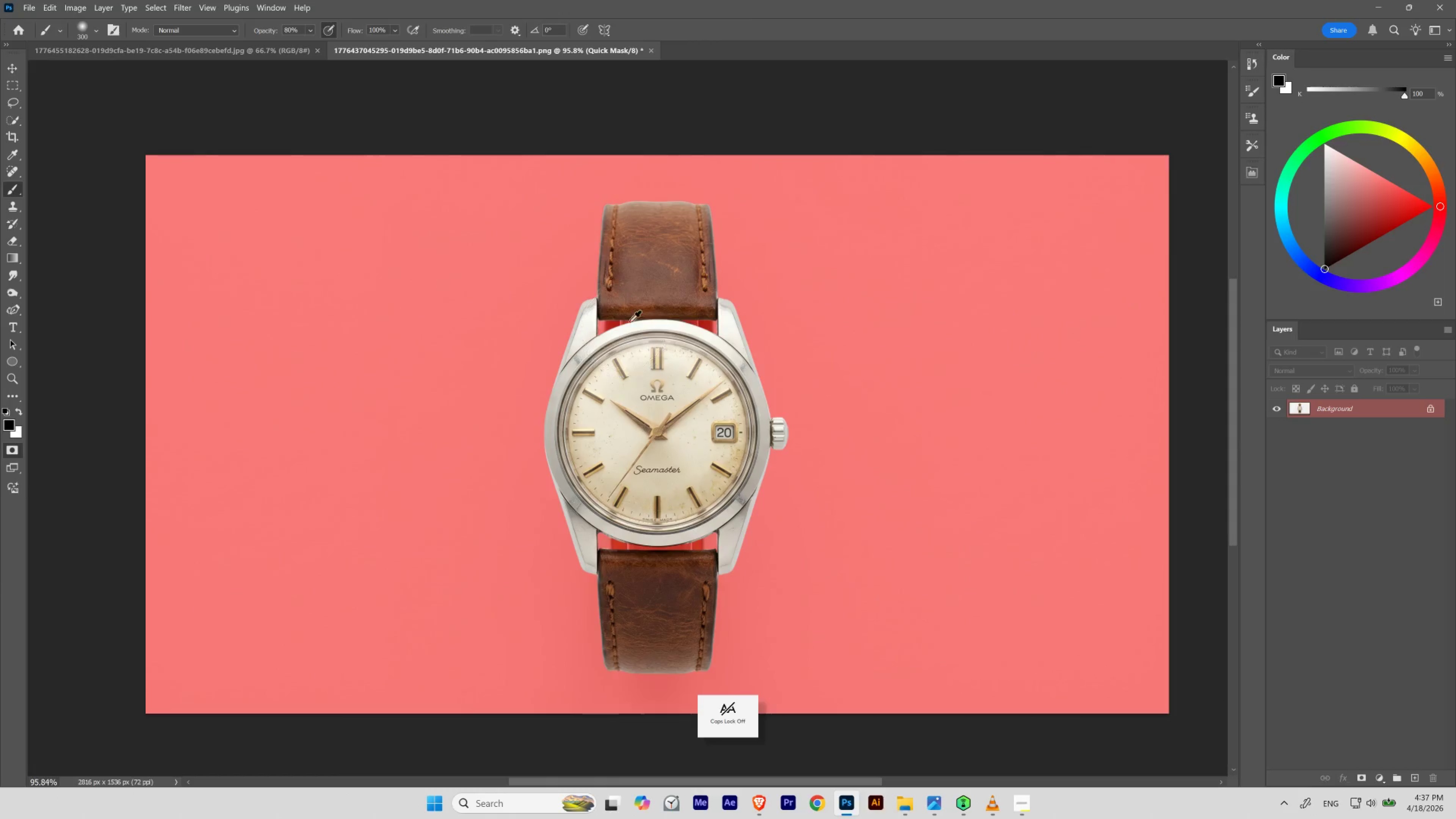 
hold_key(key=Space, duration=0.65)
 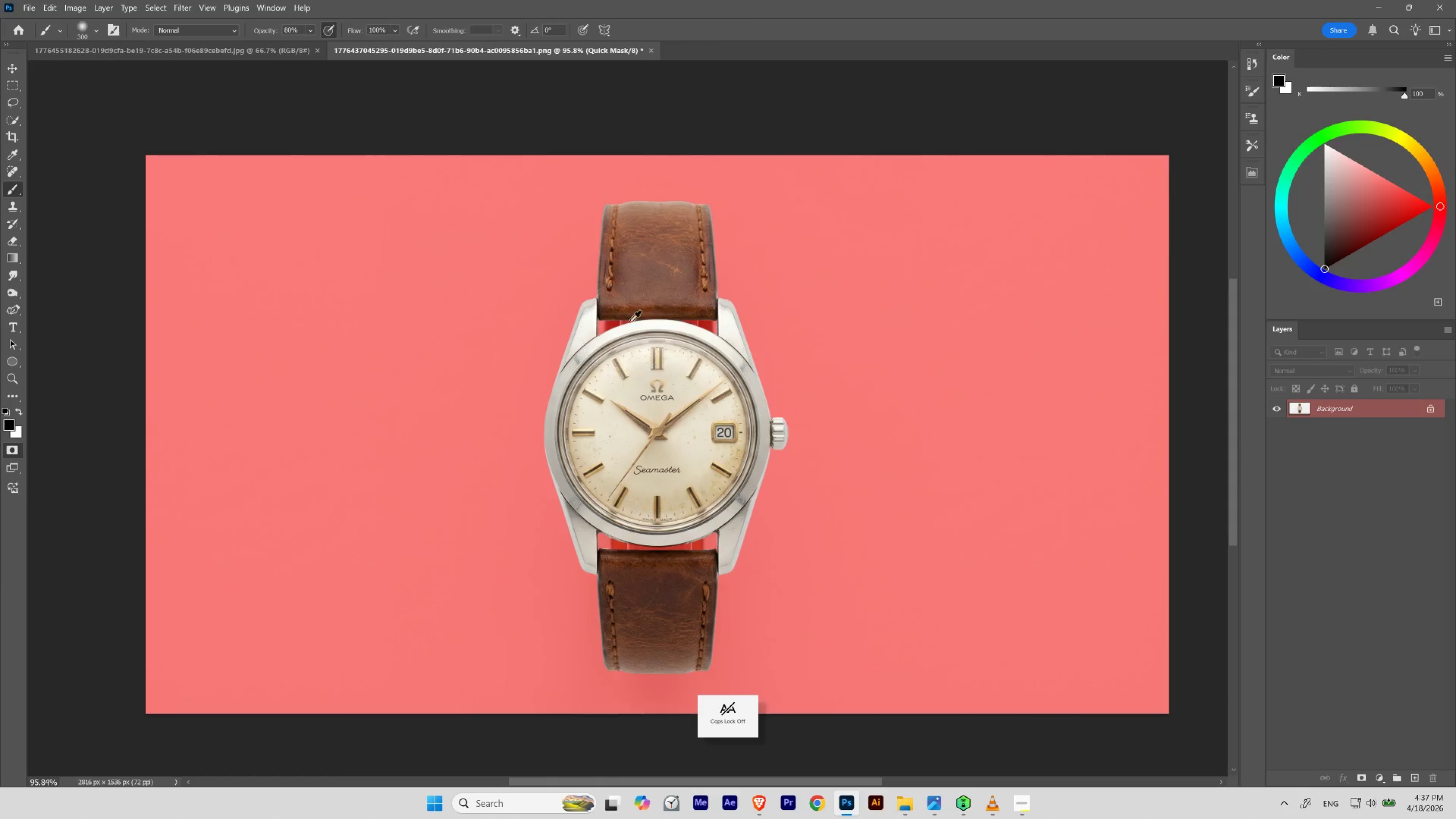 
left_click_drag(start_coordinate=[627, 321], to_coordinate=[569, 379])
 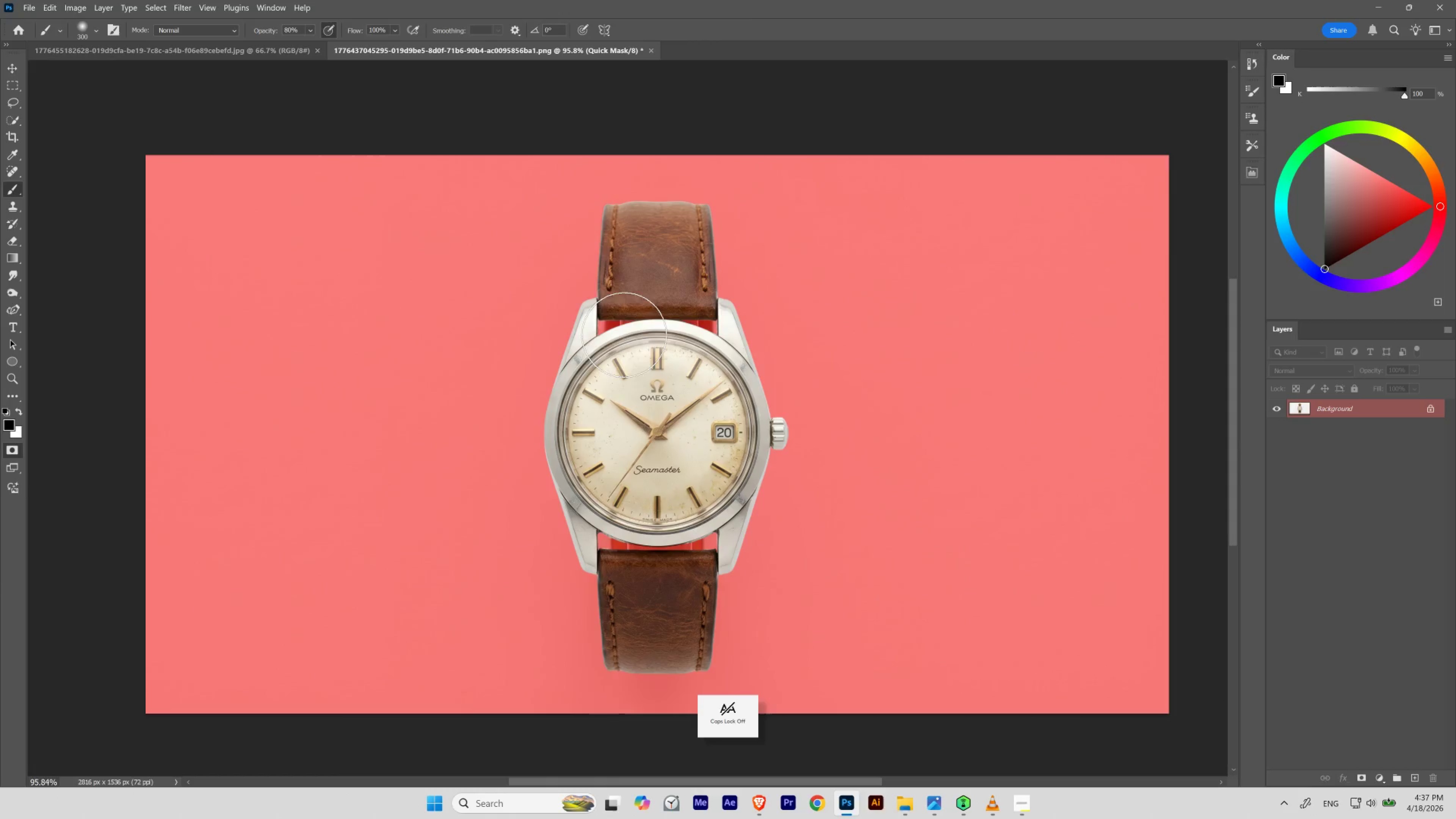 
hold_key(key=AltLeft, duration=1.34)
 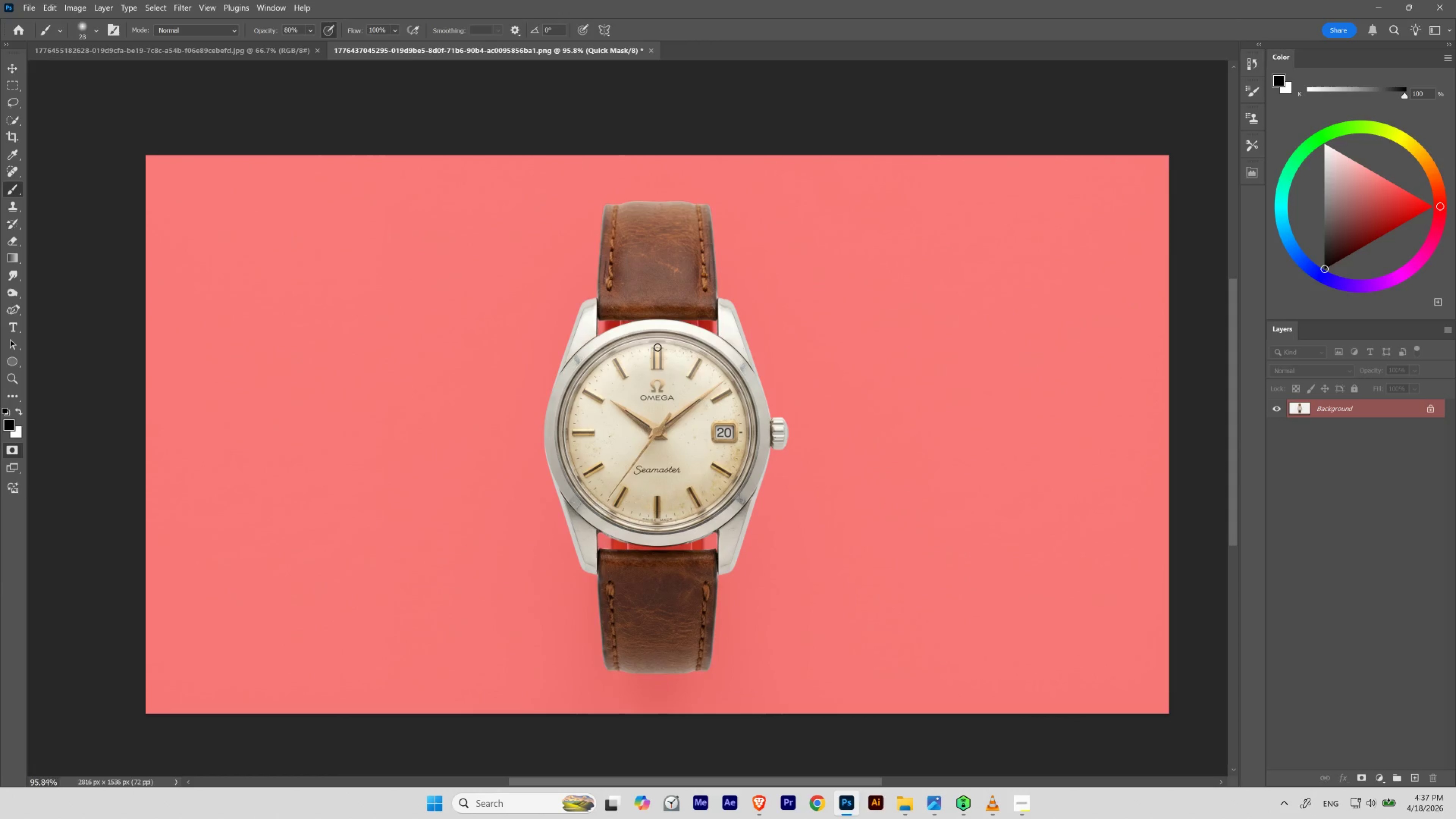 
hold_key(key=ControlLeft, duration=0.79)
 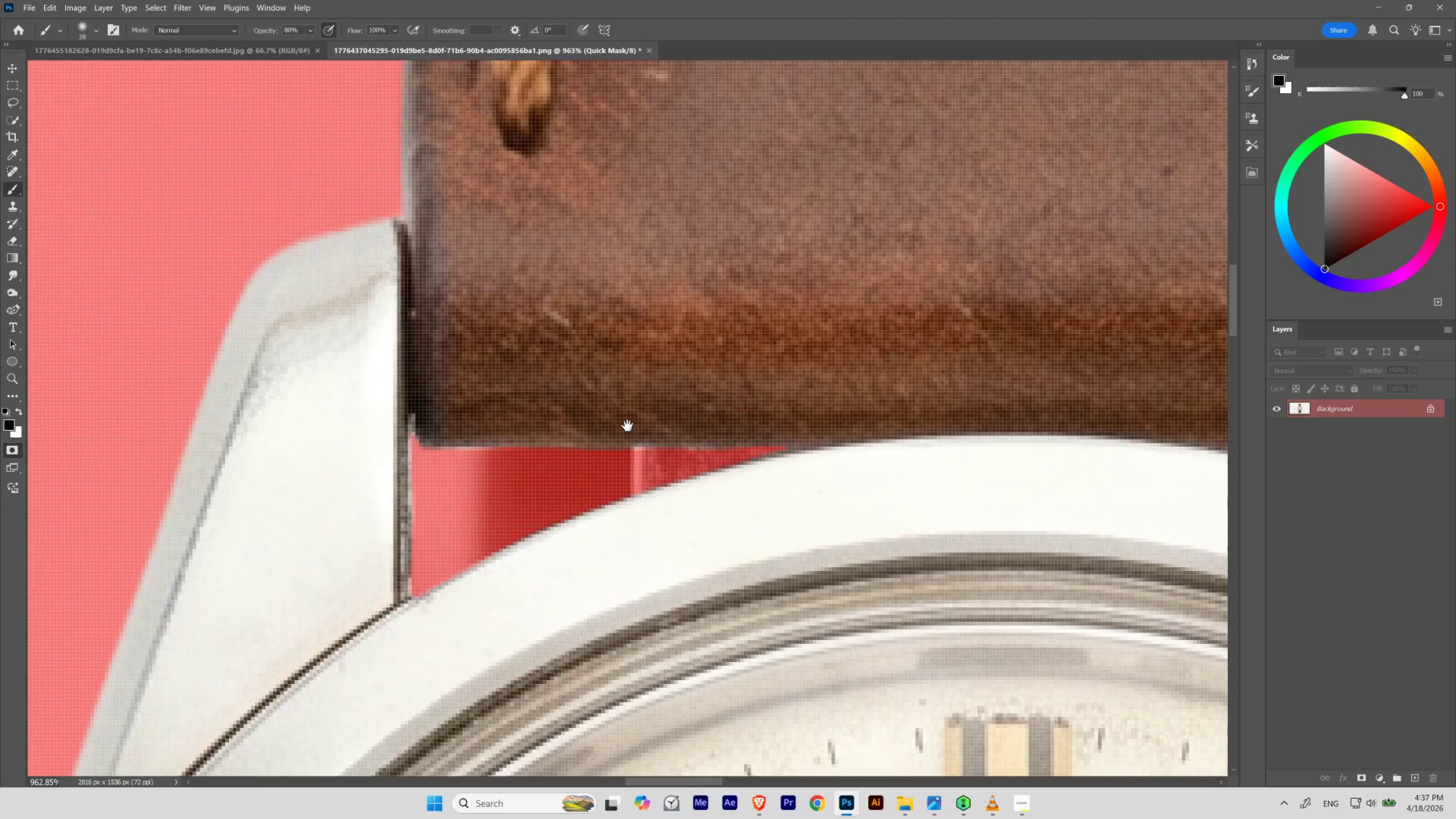 
hold_key(key=Space, duration=1.5)
 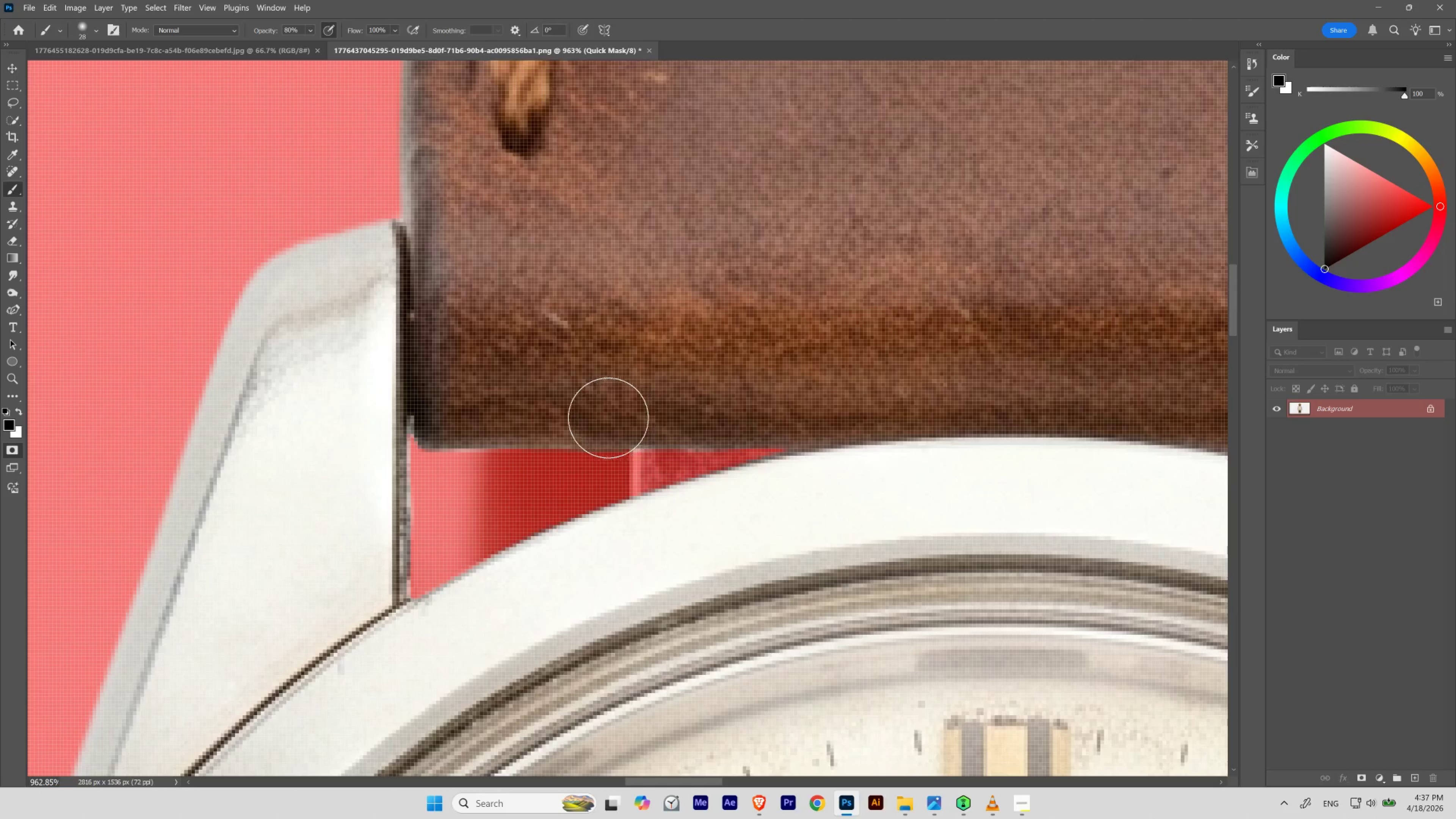 
left_click_drag(start_coordinate=[613, 318], to_coordinate=[680, 369])
 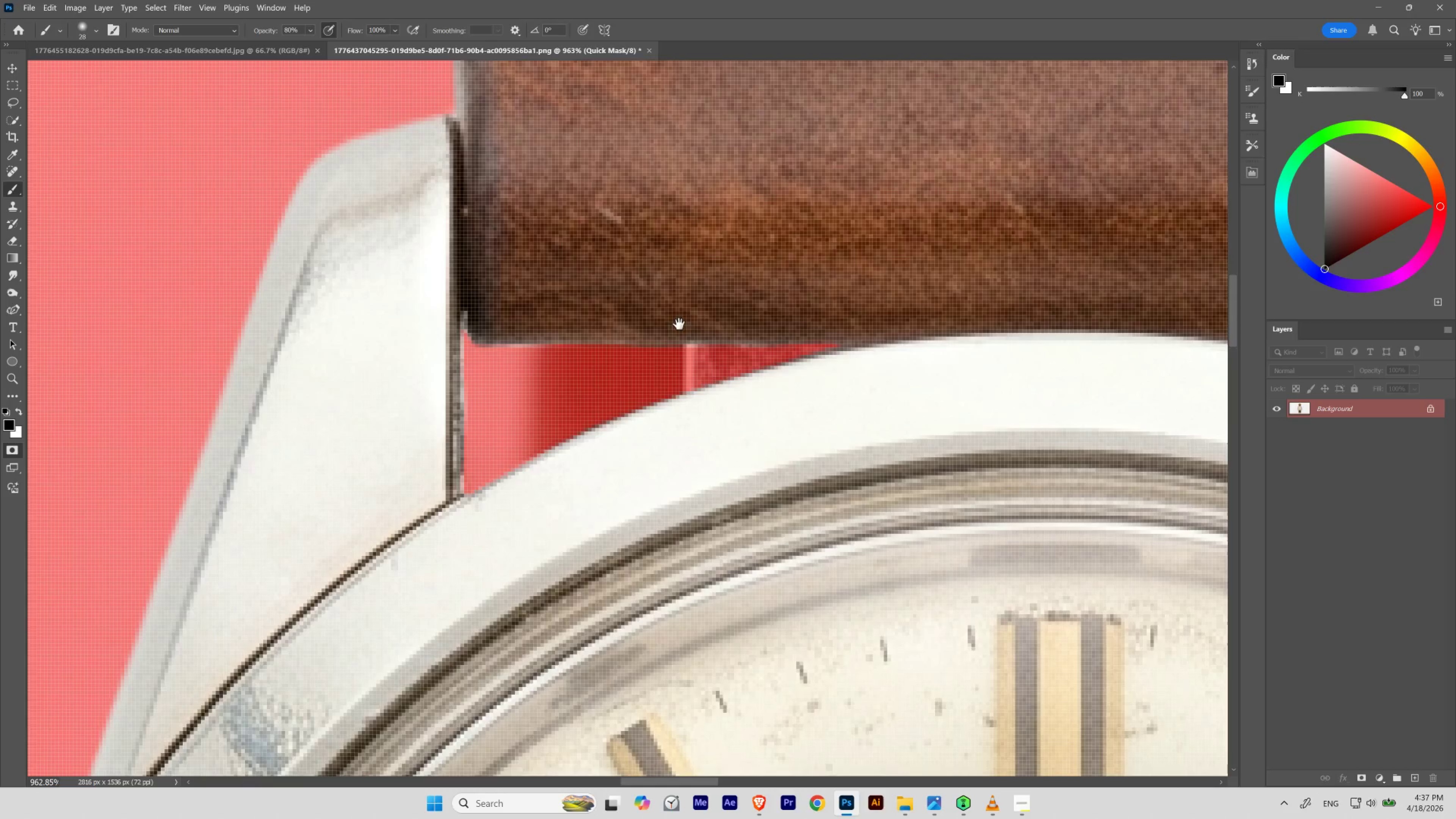 
left_click_drag(start_coordinate=[680, 323], to_coordinate=[626, 428])
 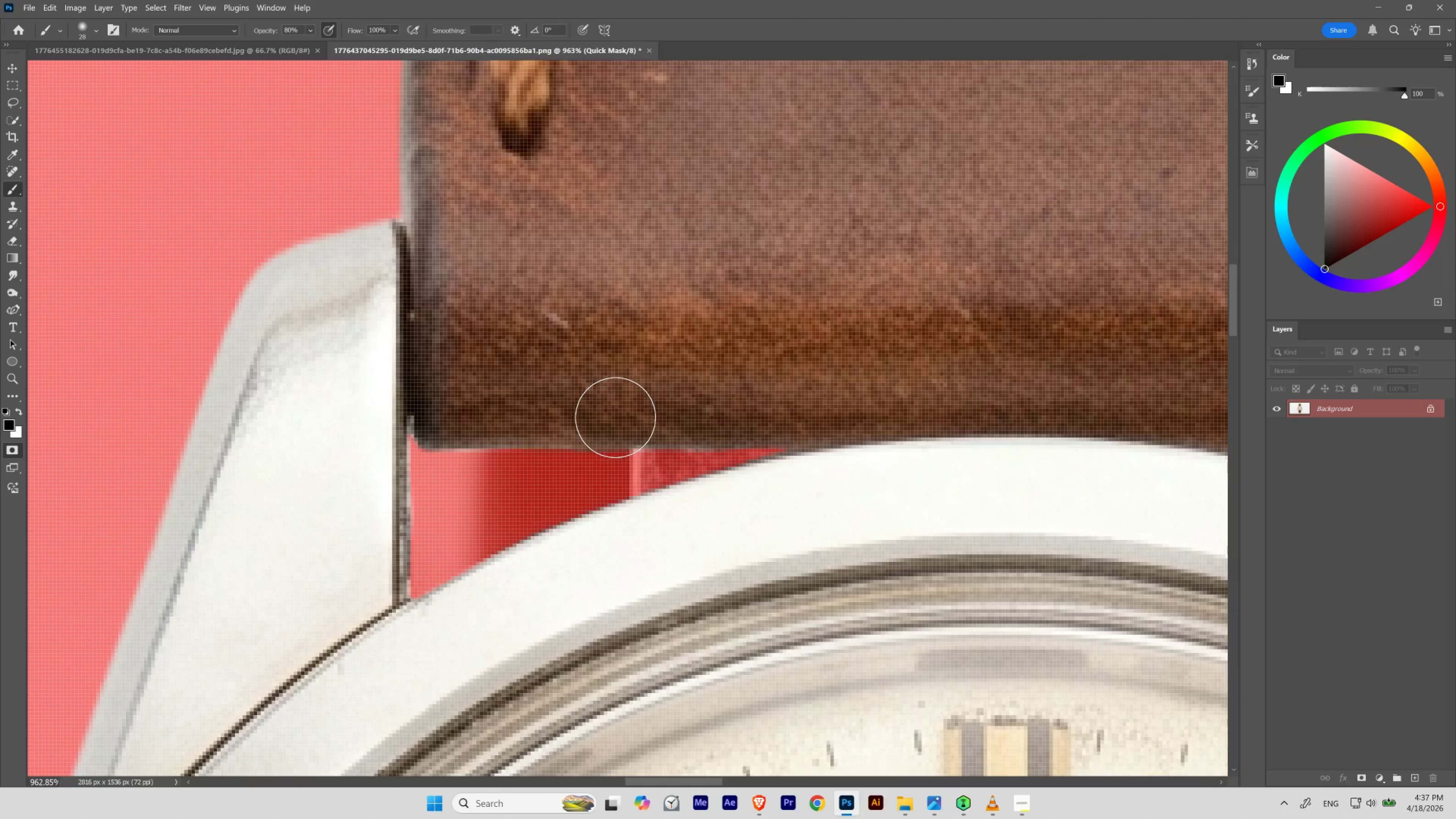 
key(D)
 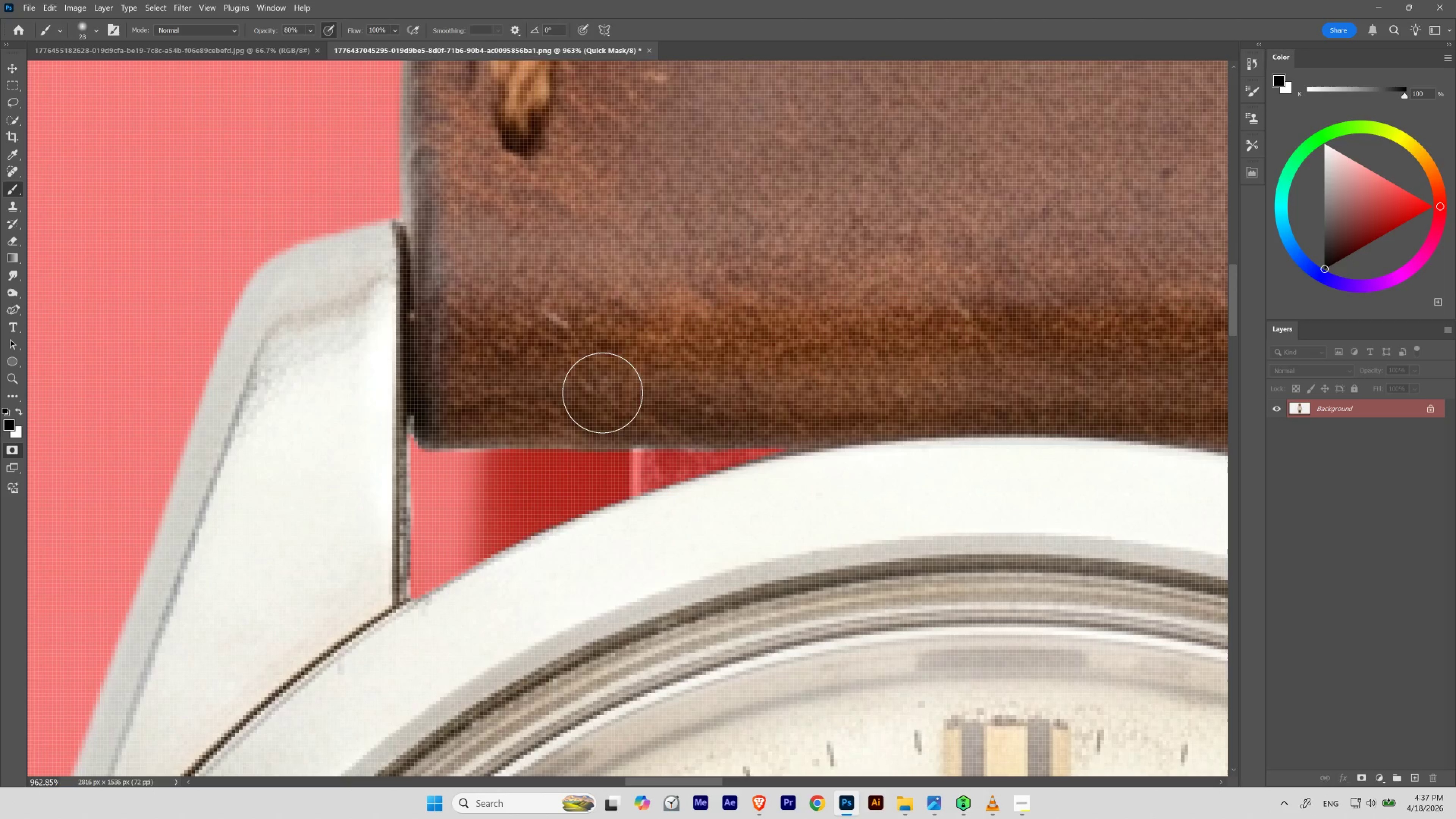 
key(BracketLeft)
 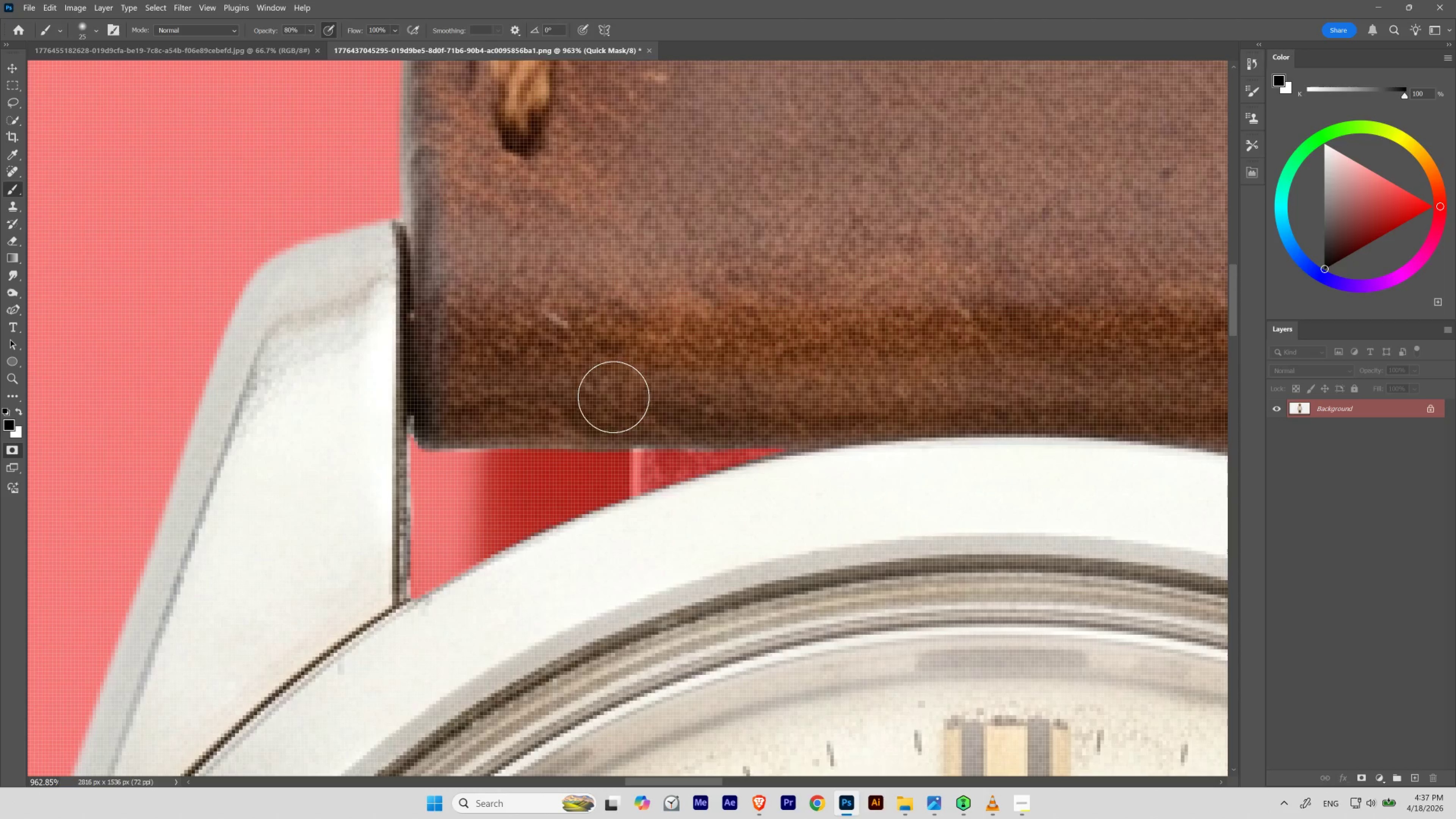 
key(BracketLeft)
 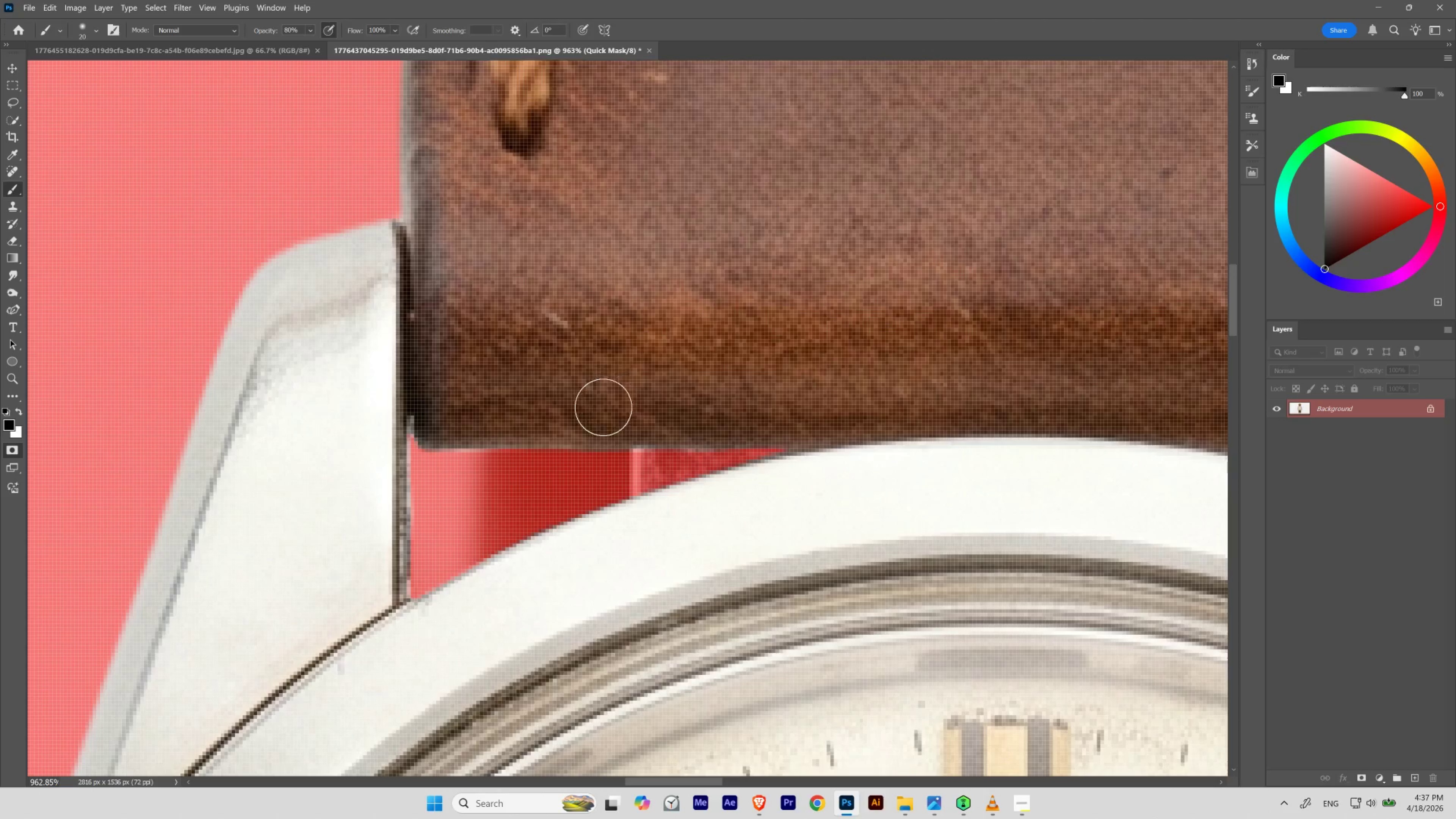 
key(BracketLeft)
 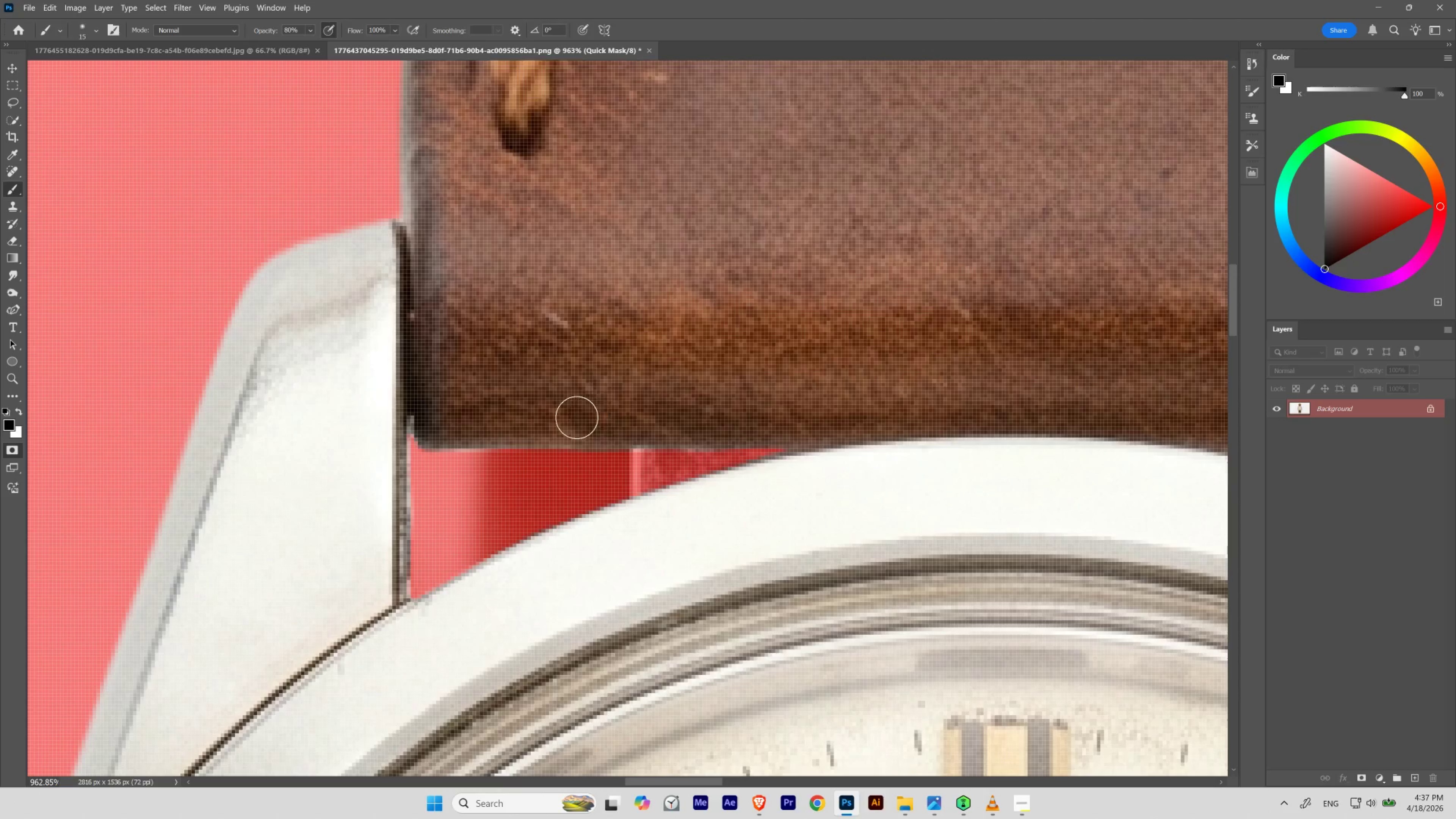 
key(BracketLeft)
 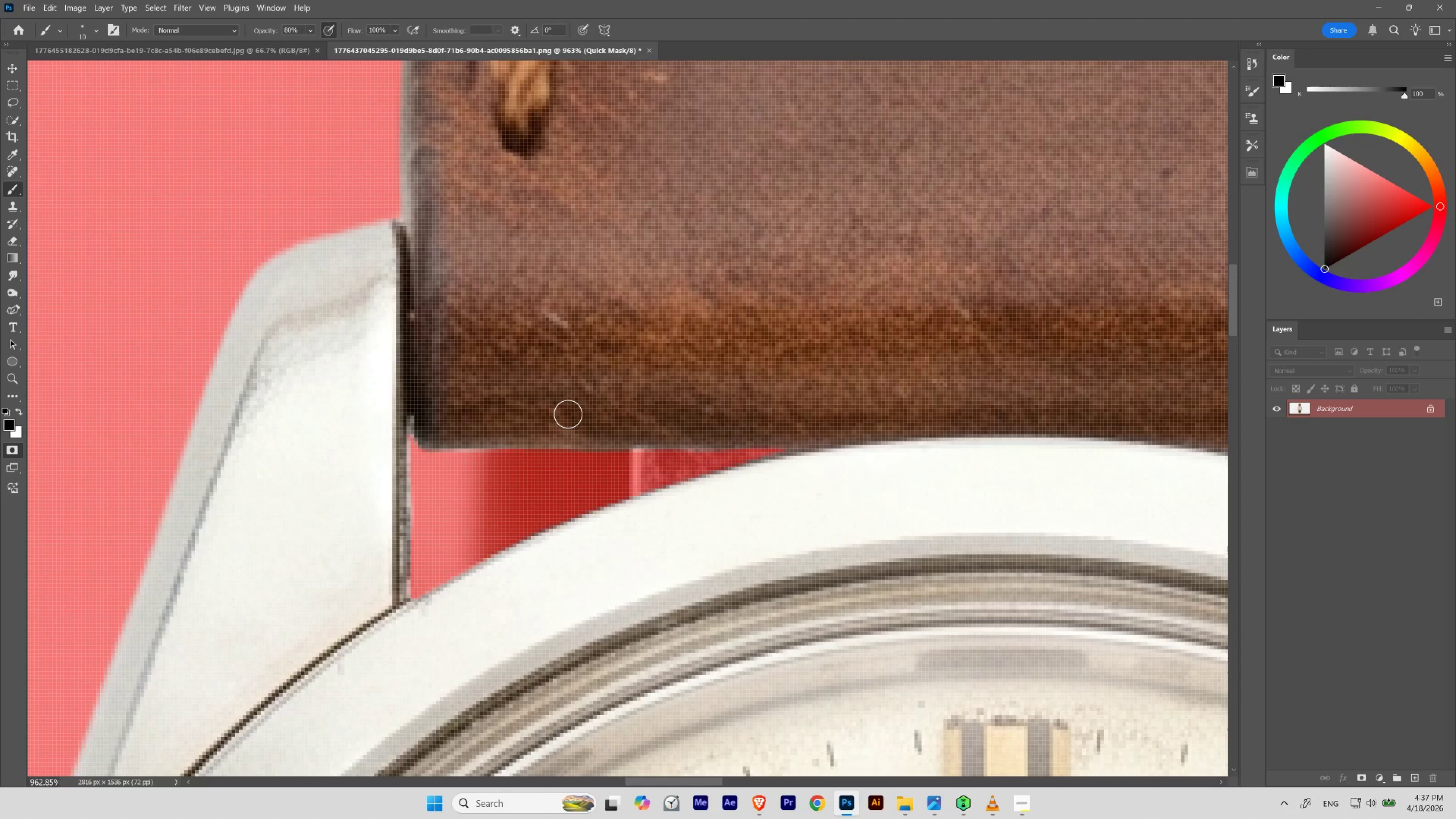 
key(BracketLeft)
 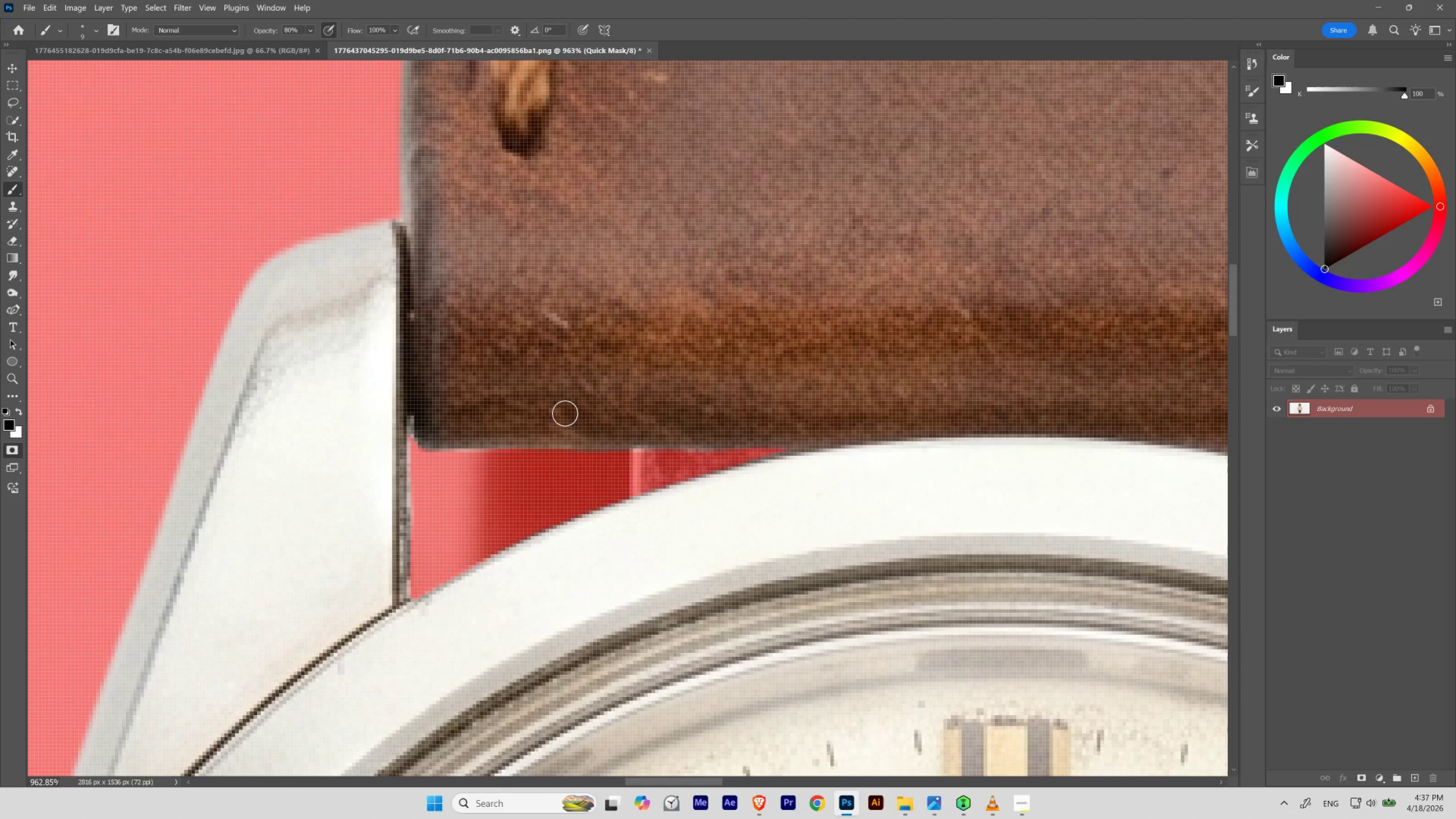 
key(BracketLeft)
 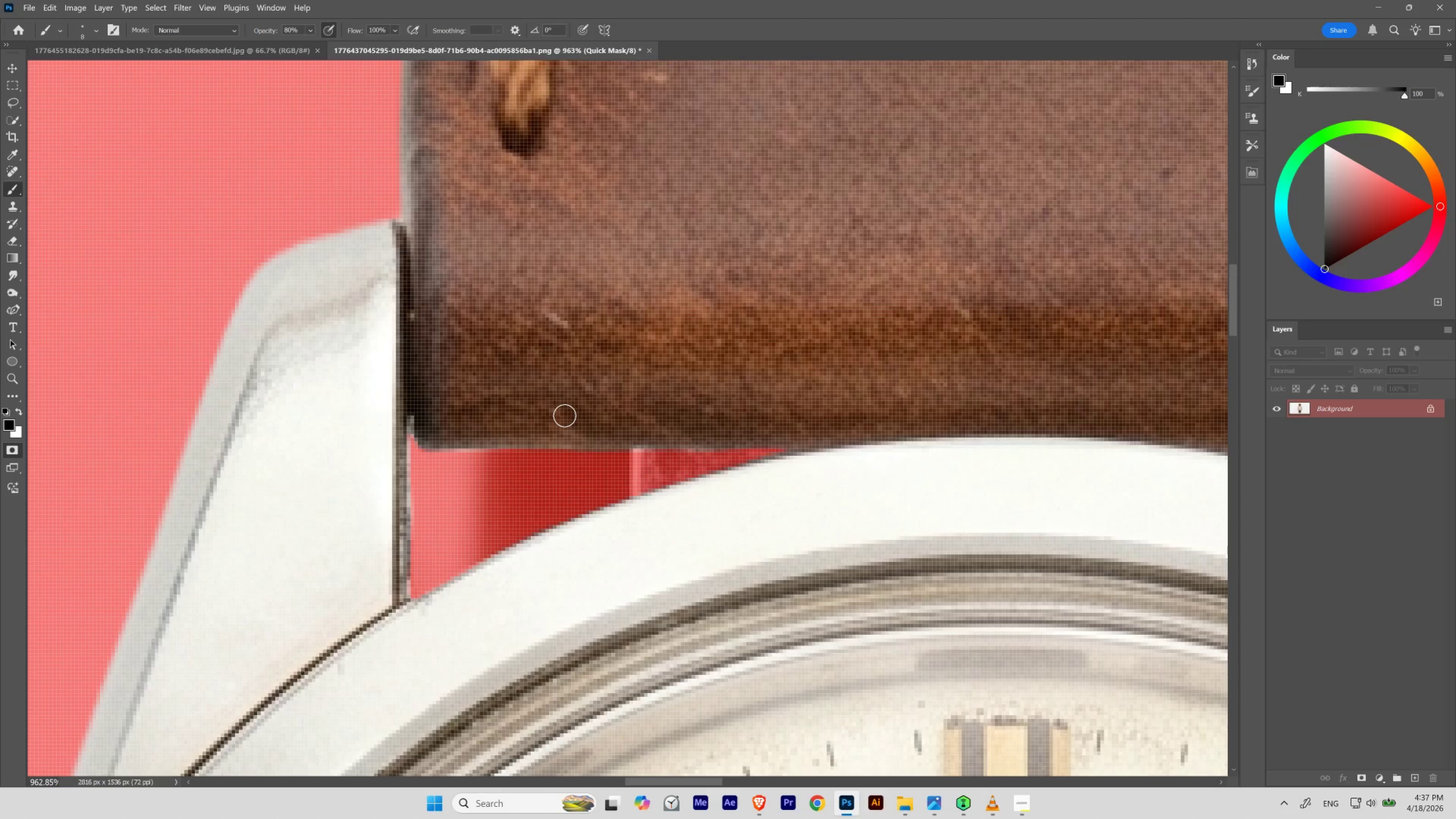 
key(BracketLeft)
 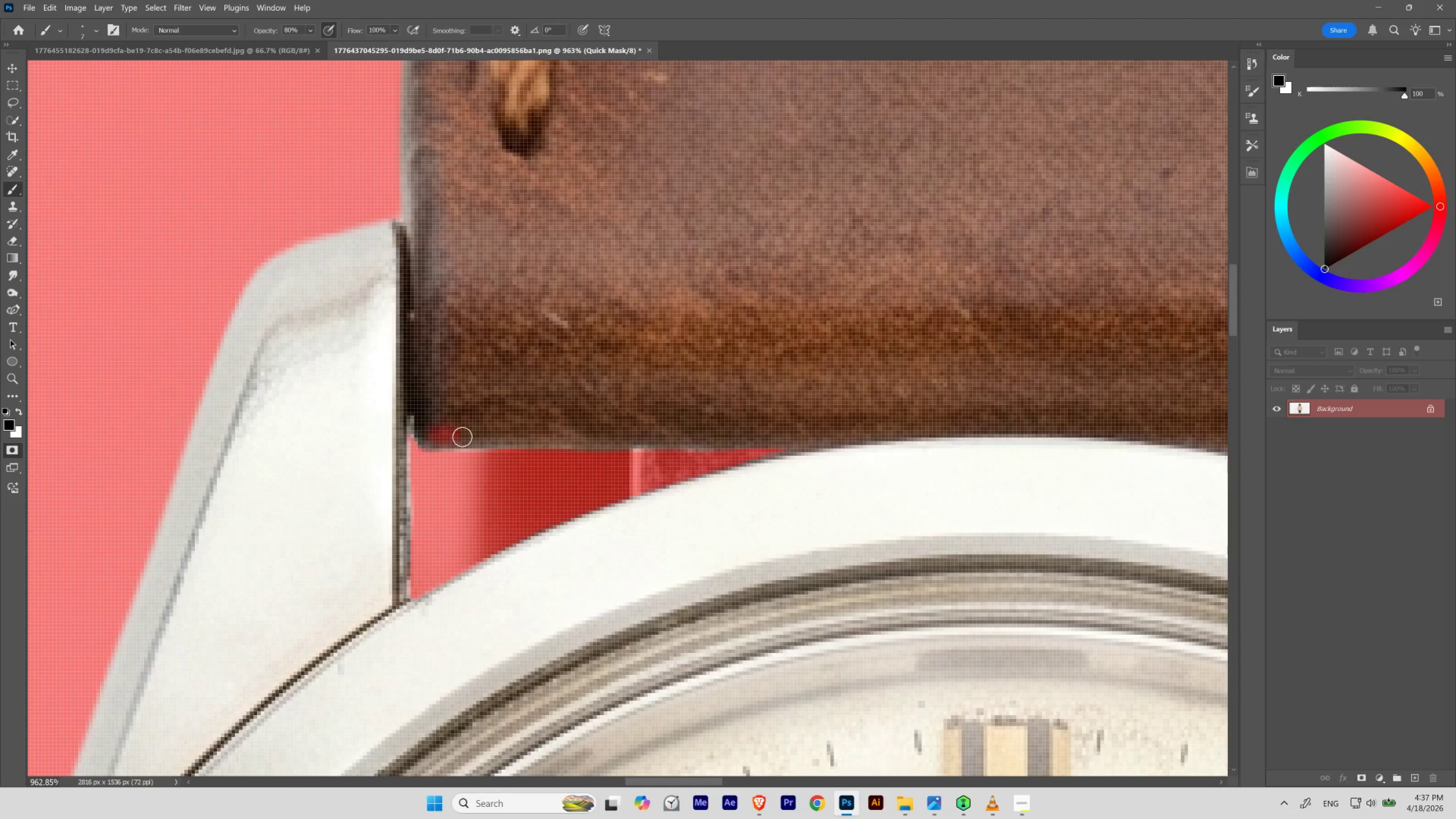 
key(Control+ControlLeft)
 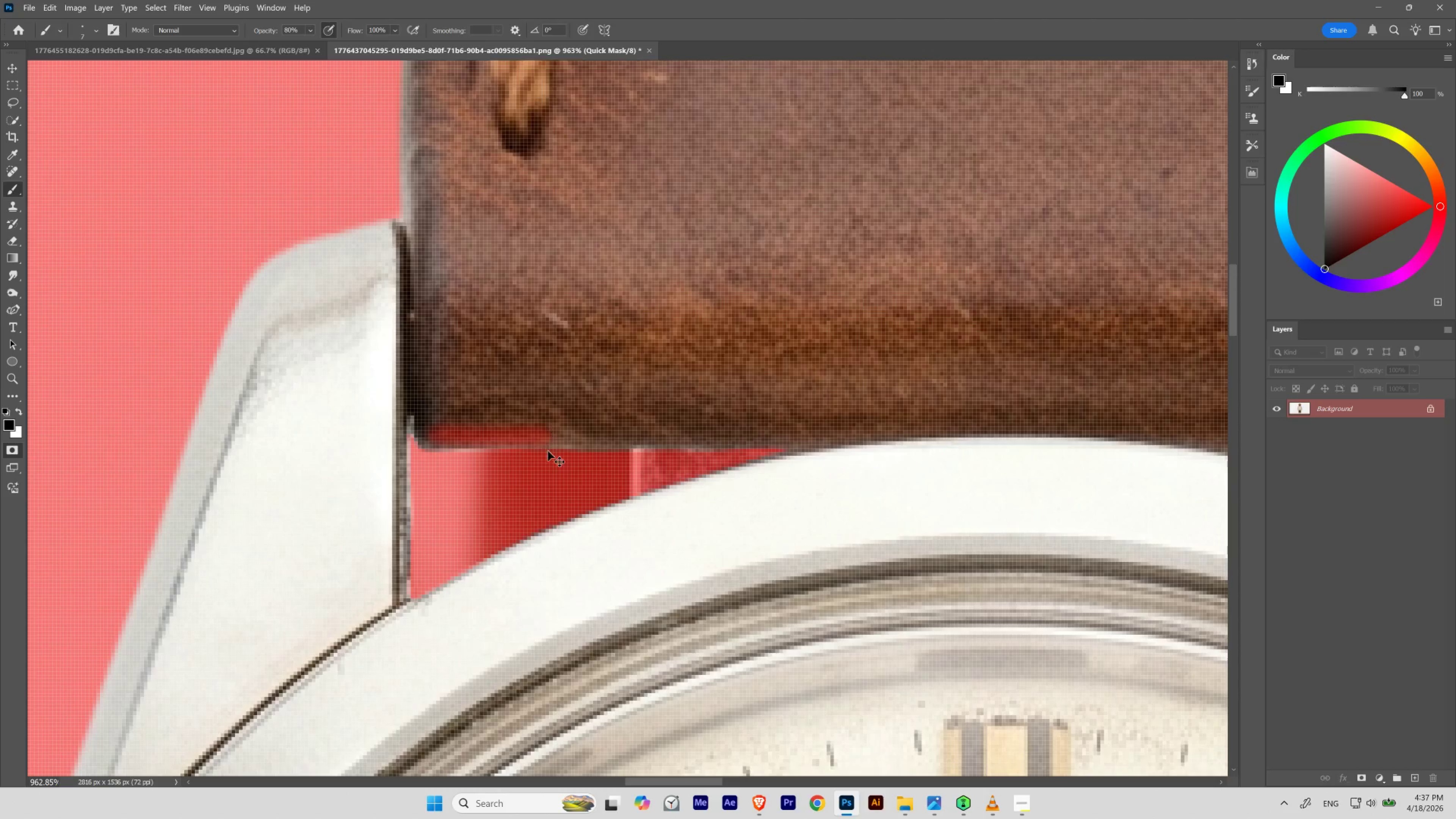 
key(Control+Z)
 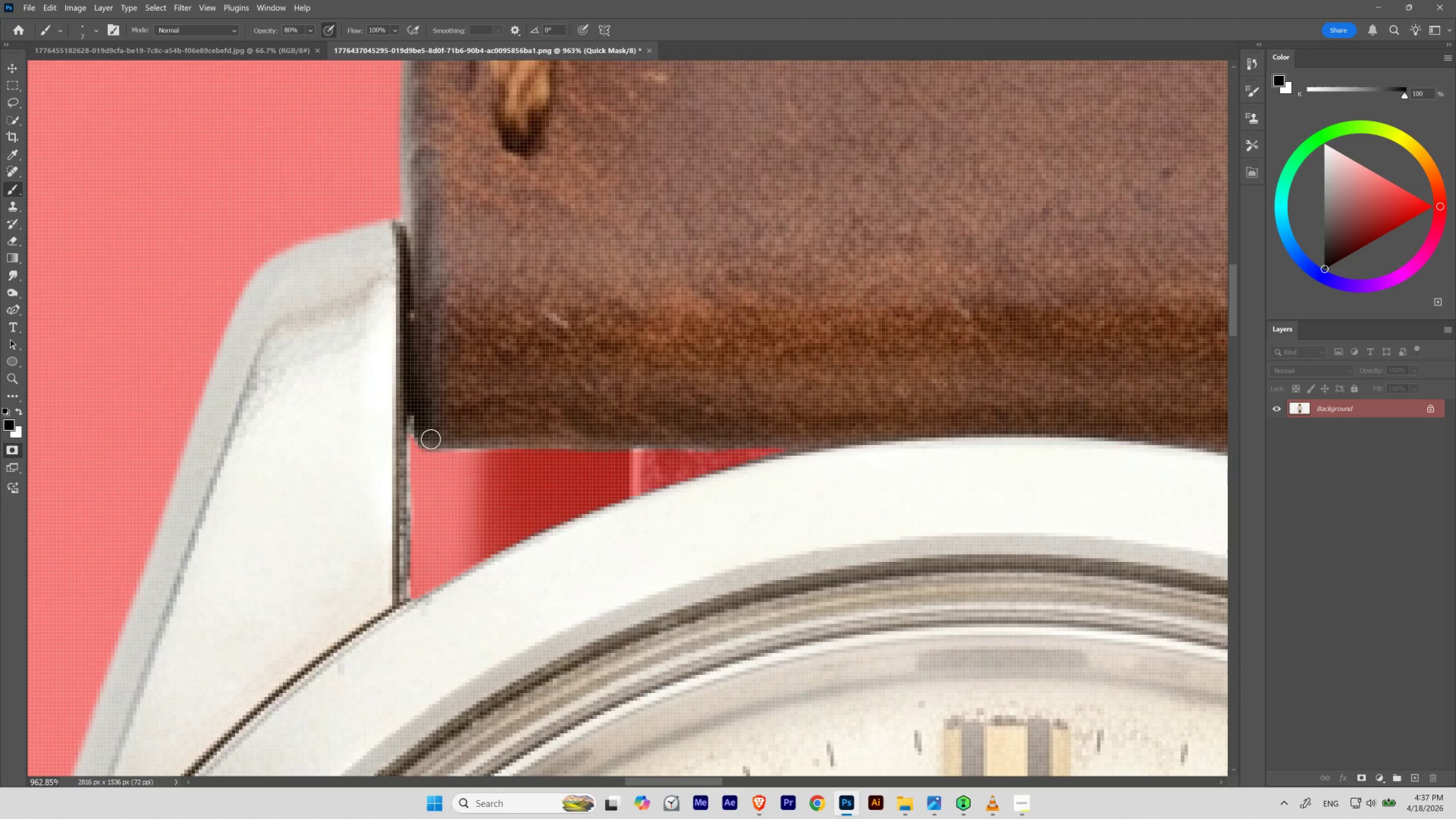 
key(X)
 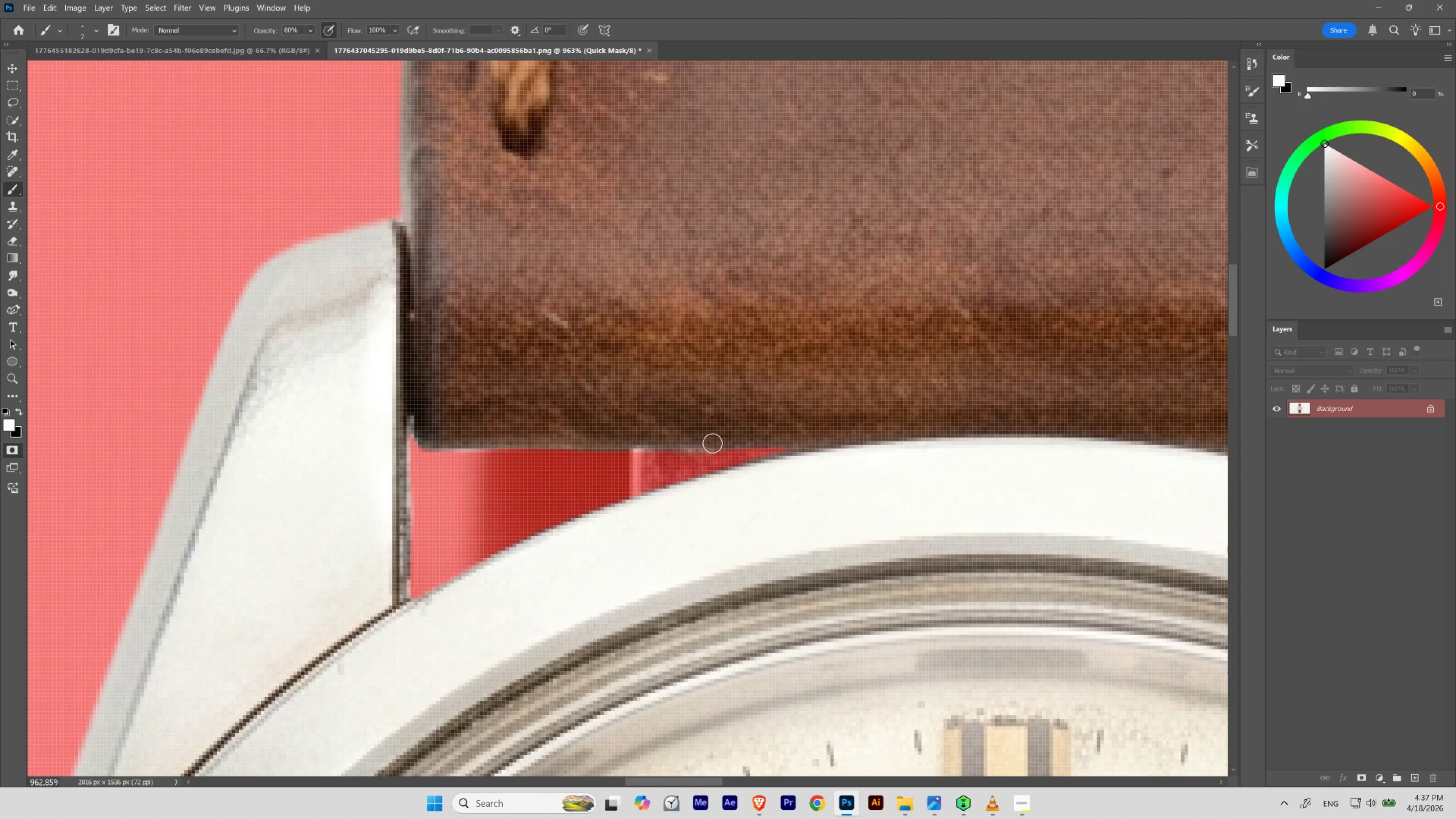 
hold_key(key=Space, duration=1.5)
 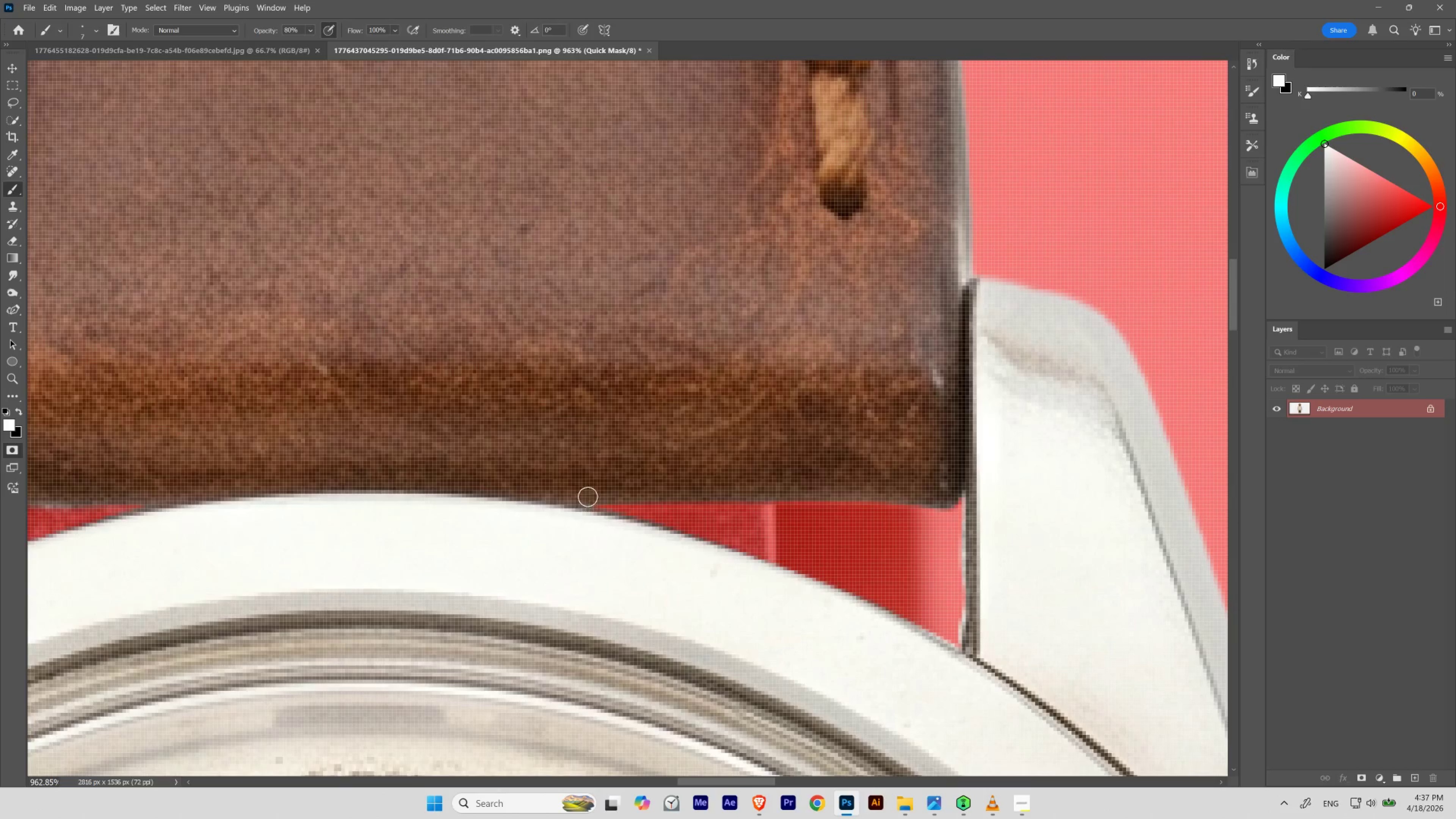 
left_click_drag(start_coordinate=[994, 407], to_coordinate=[575, 462])
 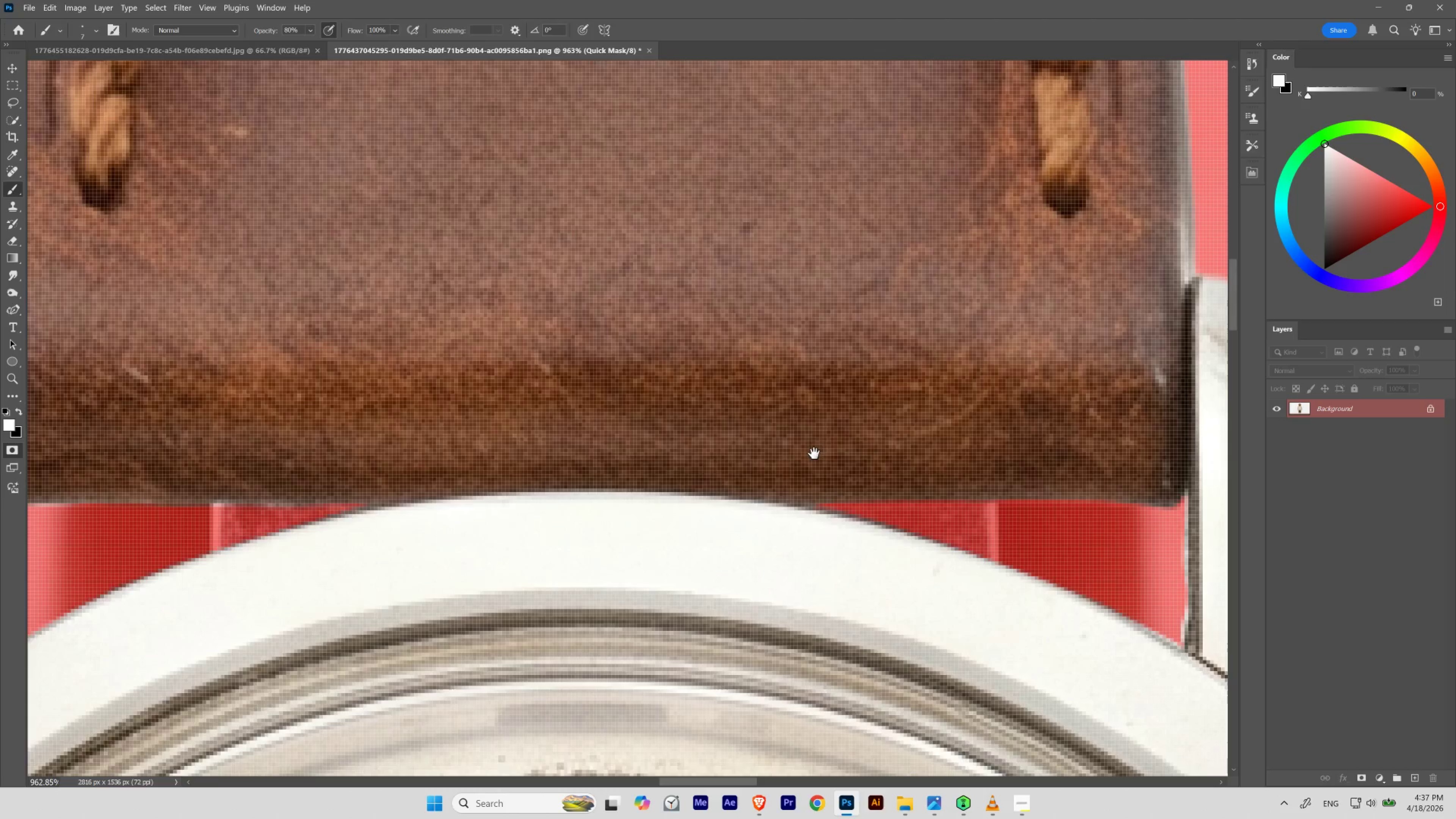 
left_click_drag(start_coordinate=[869, 440], to_coordinate=[647, 442])
 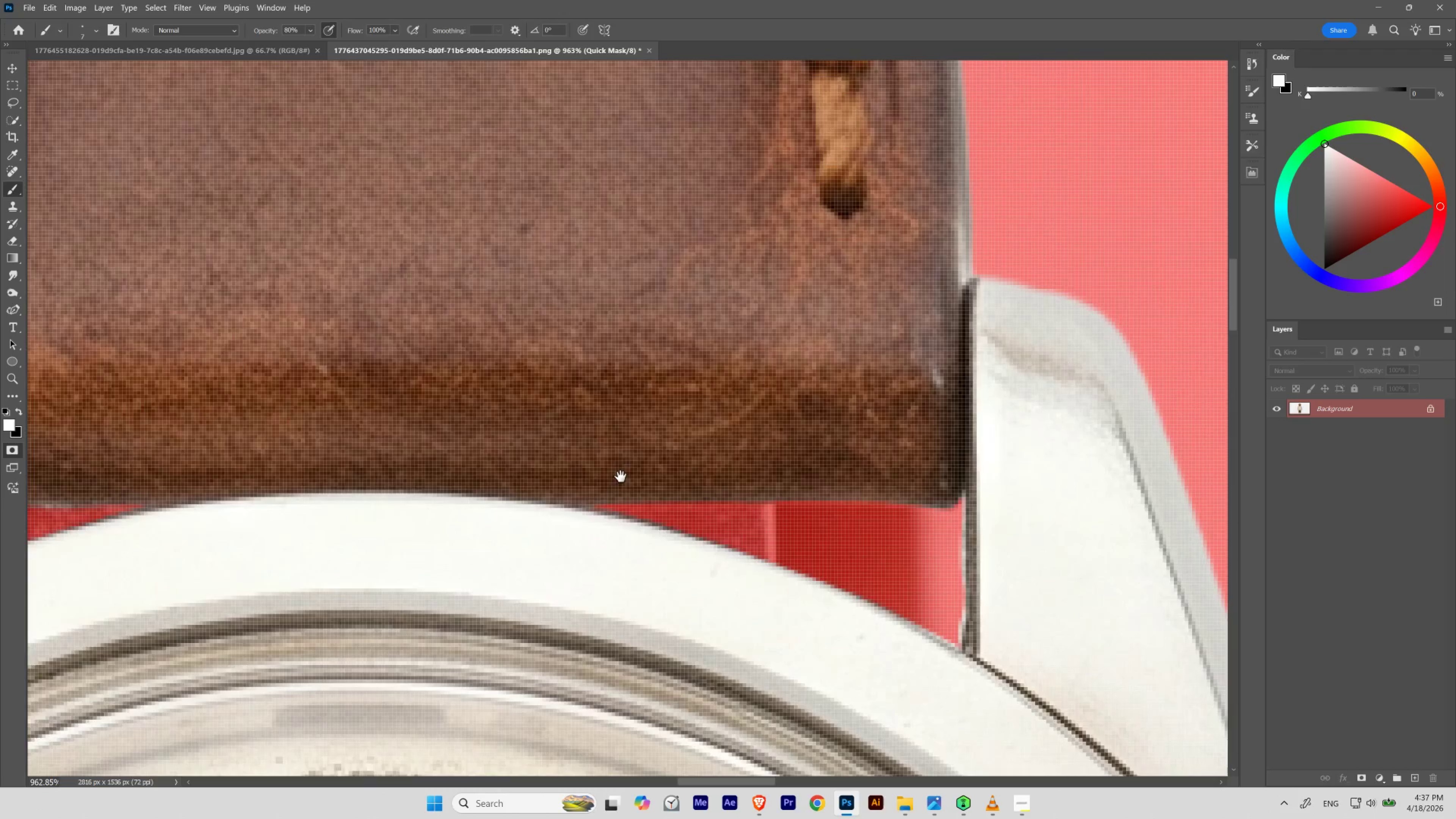 
key(Space)
 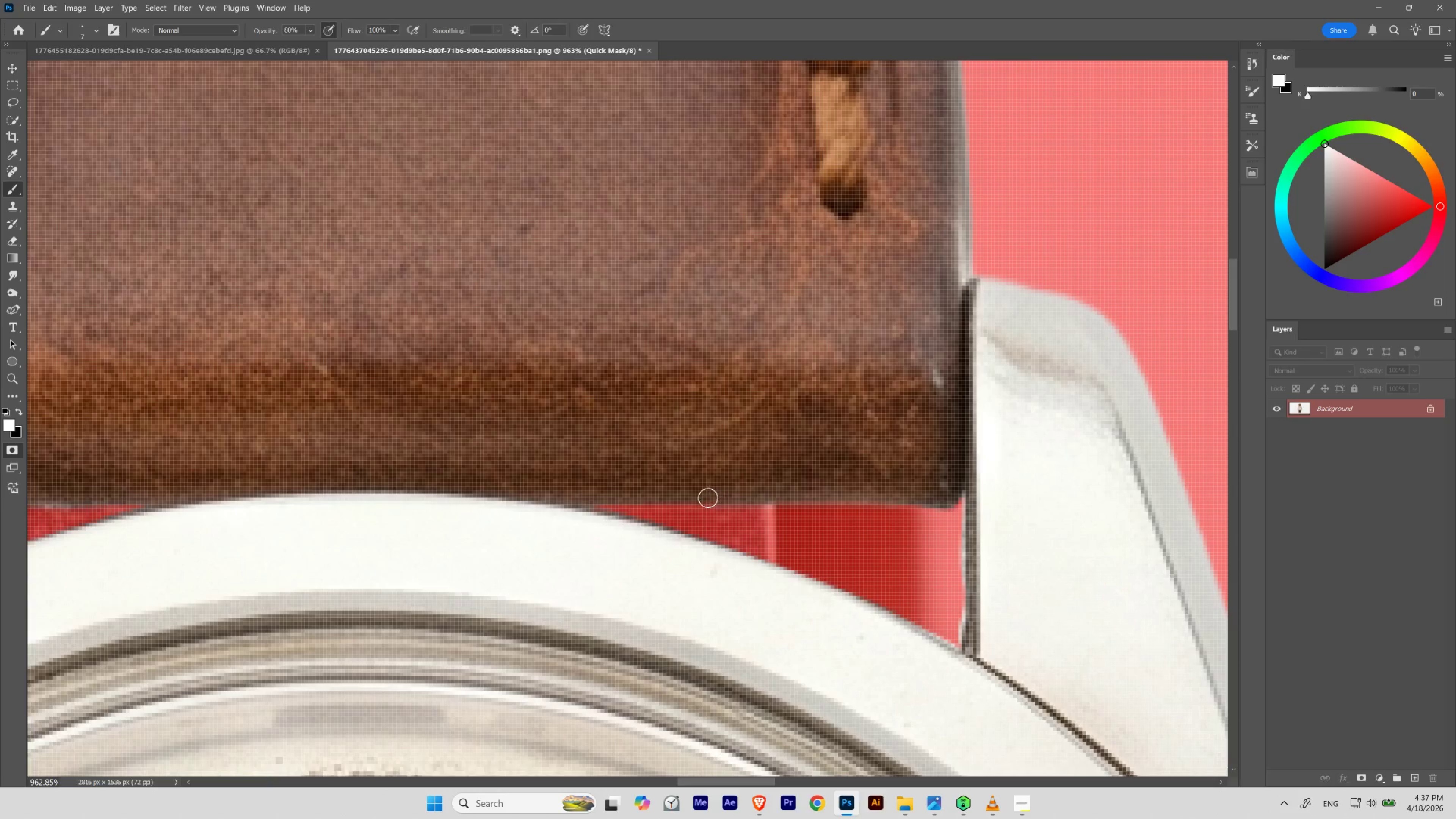 
key(0)
 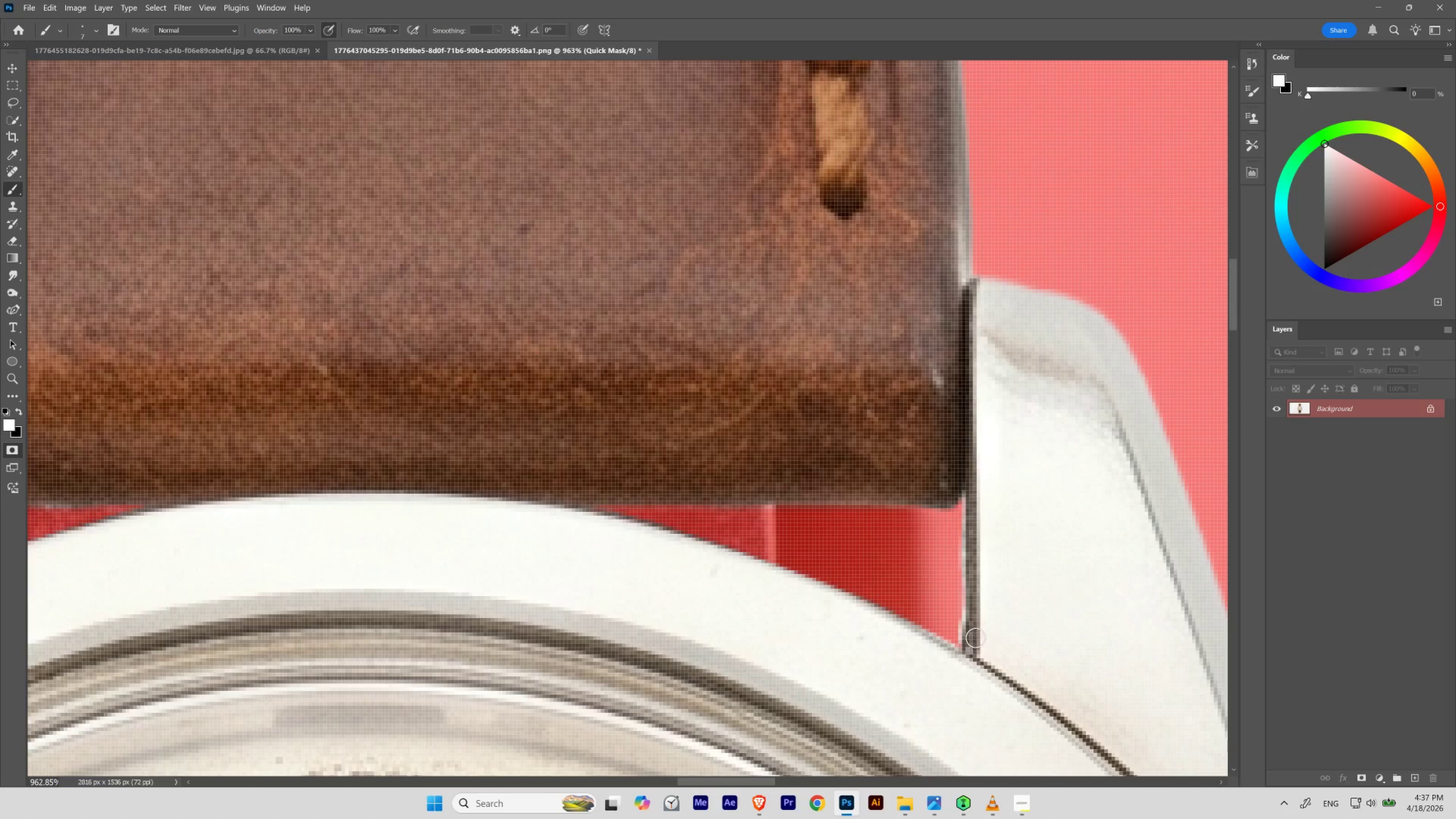 
wait(6.13)
 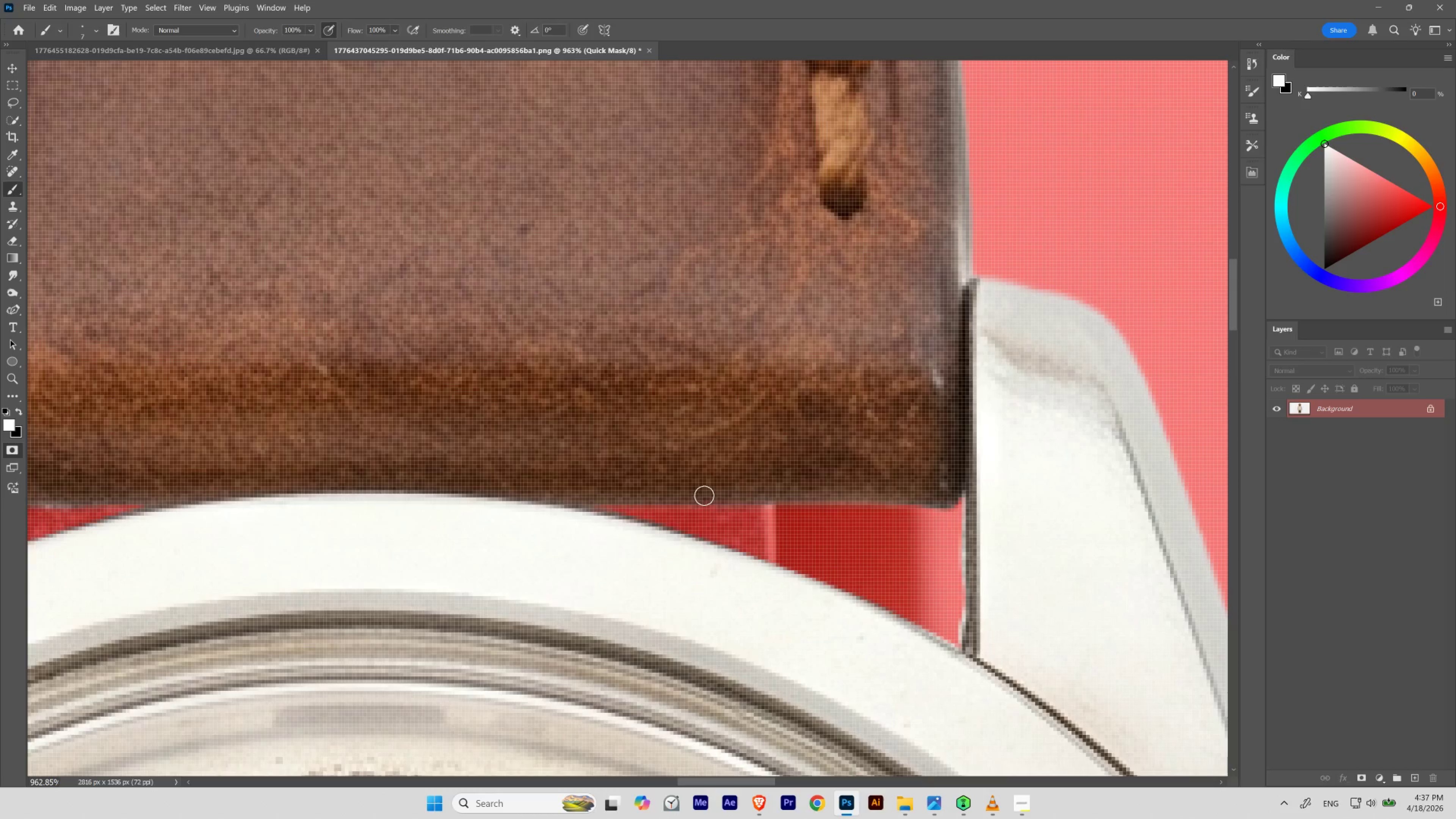 
hold_key(key=ControlLeft, duration=0.73)
 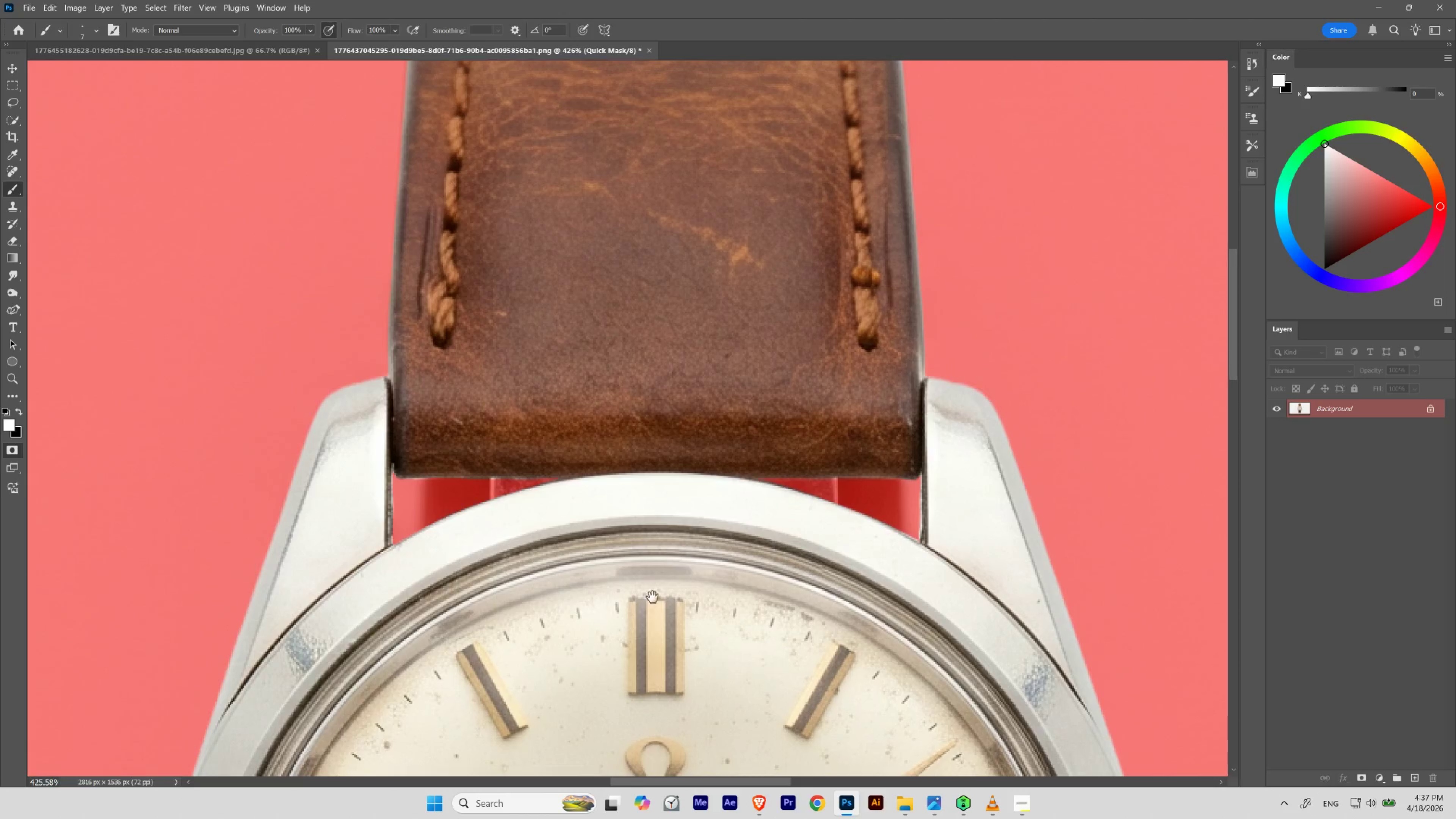 
hold_key(key=Space, duration=1.5)
 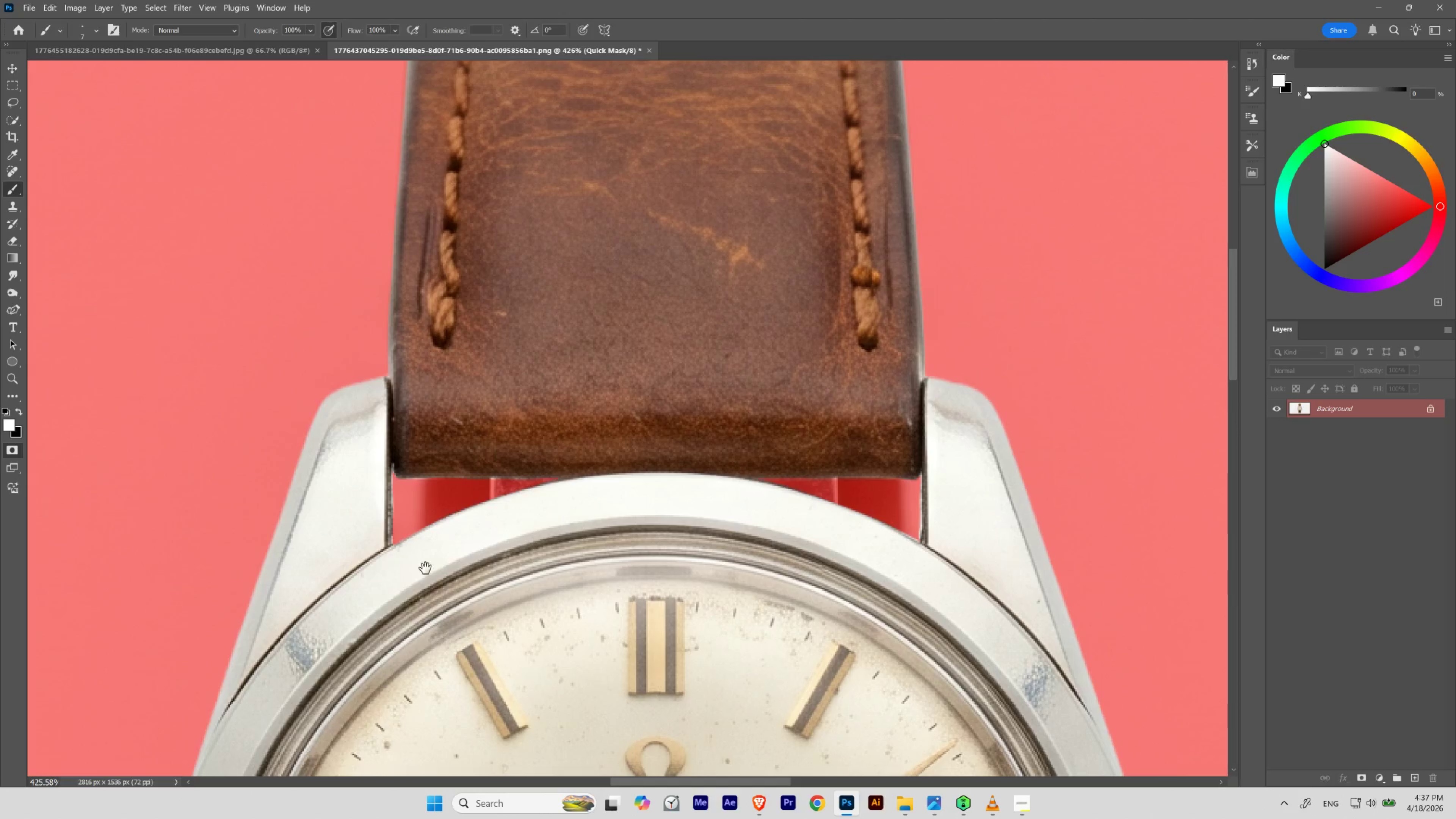 
left_click_drag(start_coordinate=[887, 457], to_coordinate=[863, 503])
 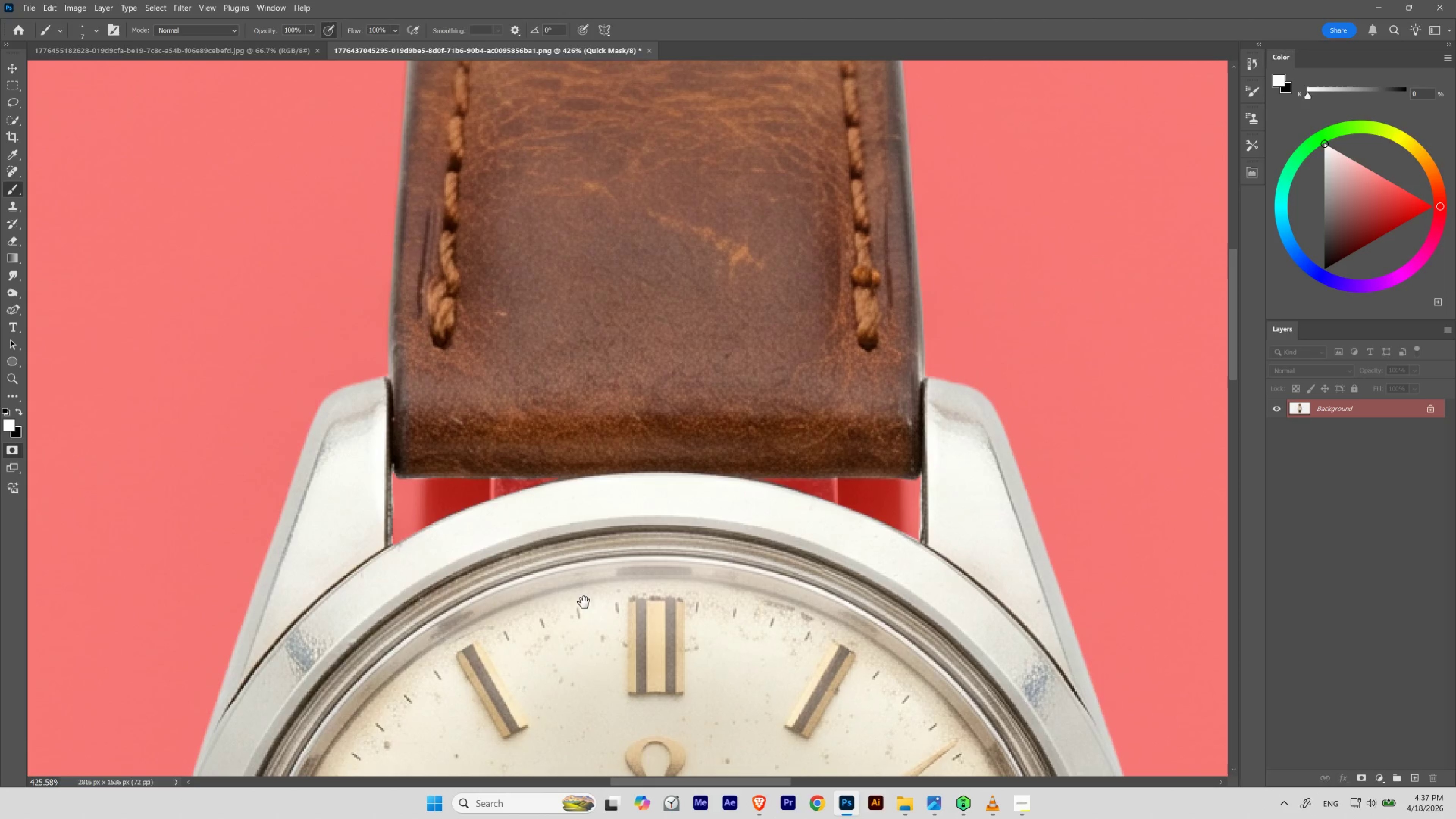 
hold_key(key=Space, duration=1.5)
 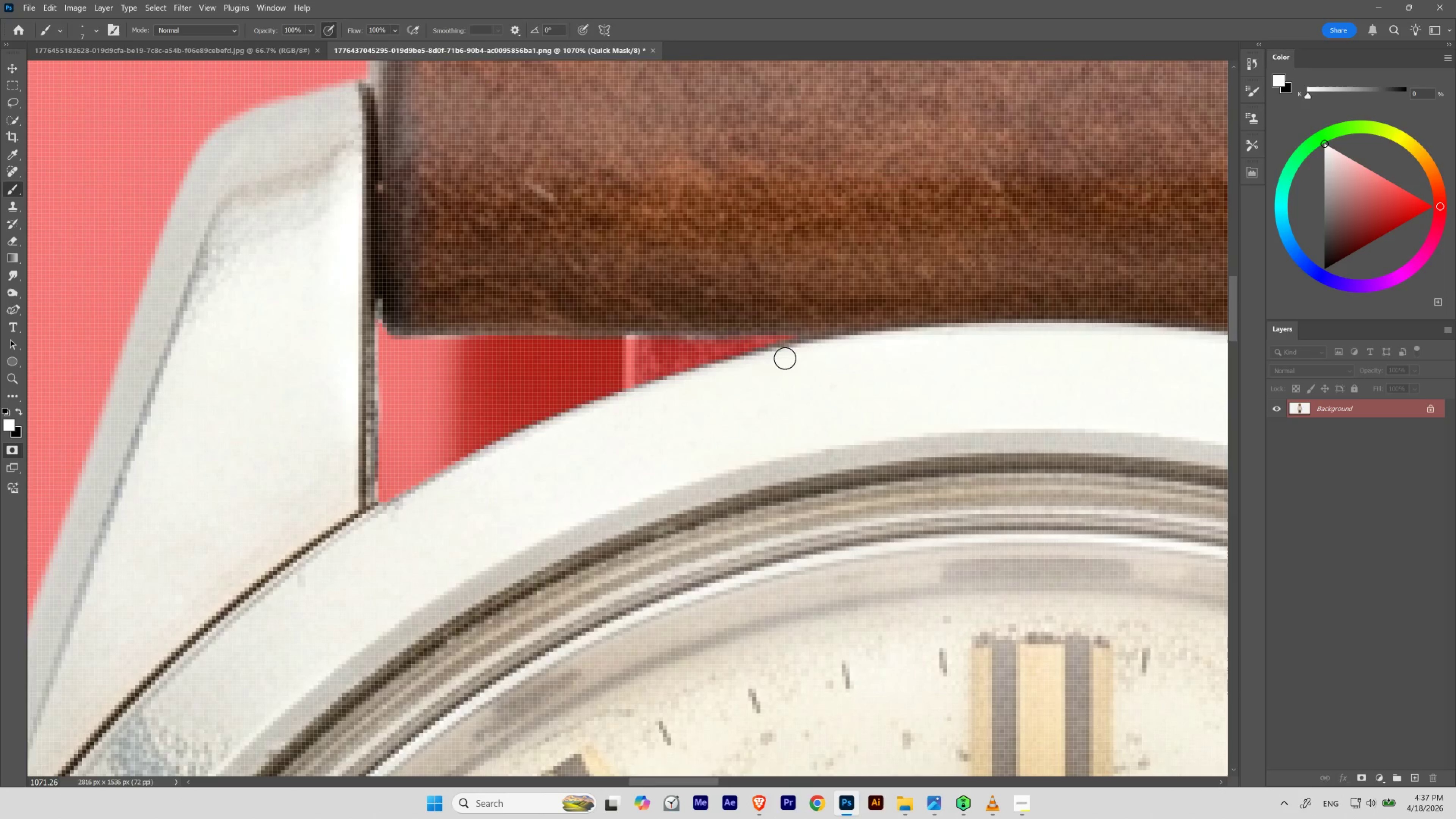 
left_click_drag(start_coordinate=[423, 567], to_coordinate=[459, 487])
 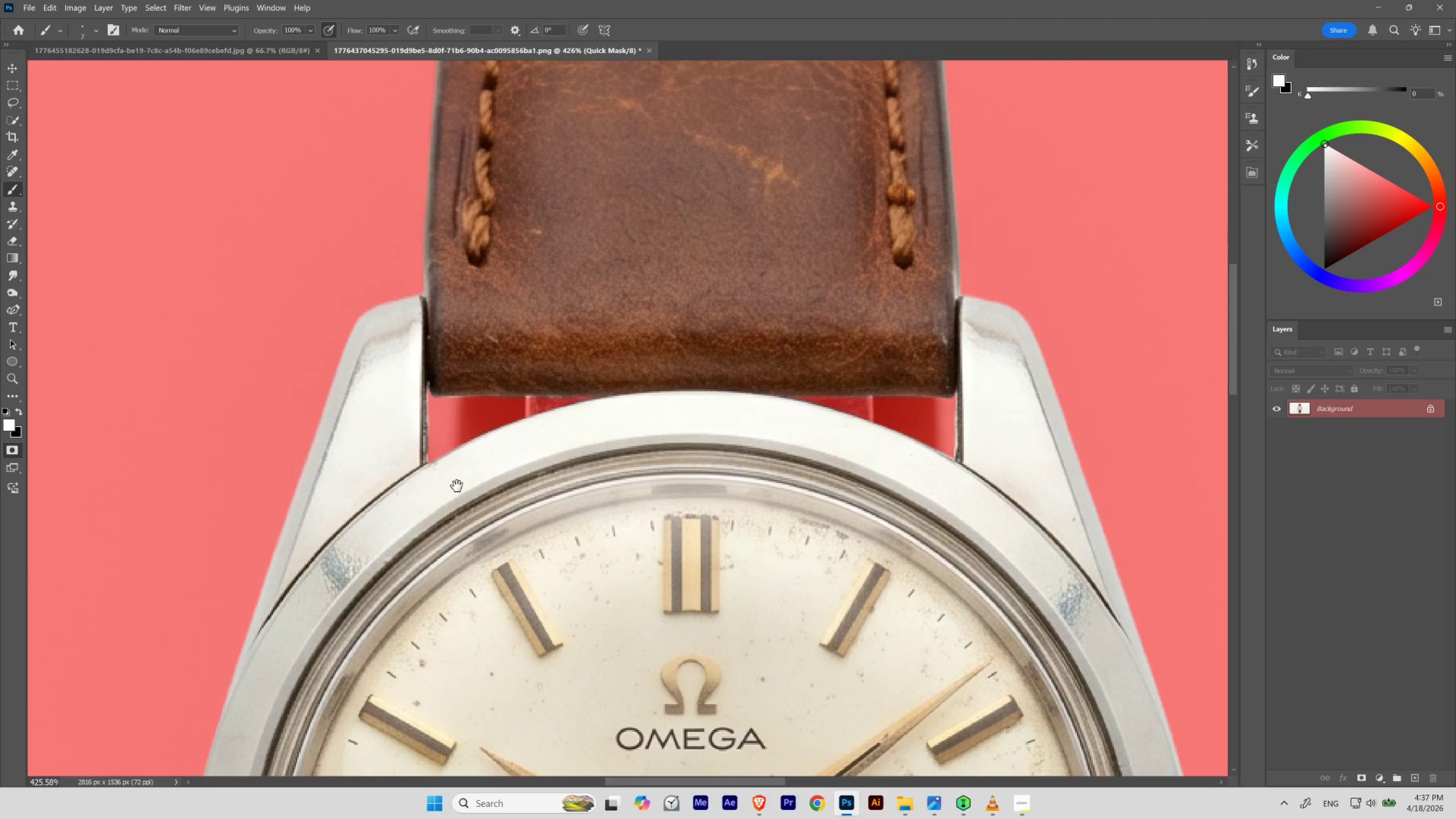 
hold_key(key=ControlLeft, duration=0.54)
left_click_drag(start_coordinate=[460, 438], to_coordinate=[489, 457])
 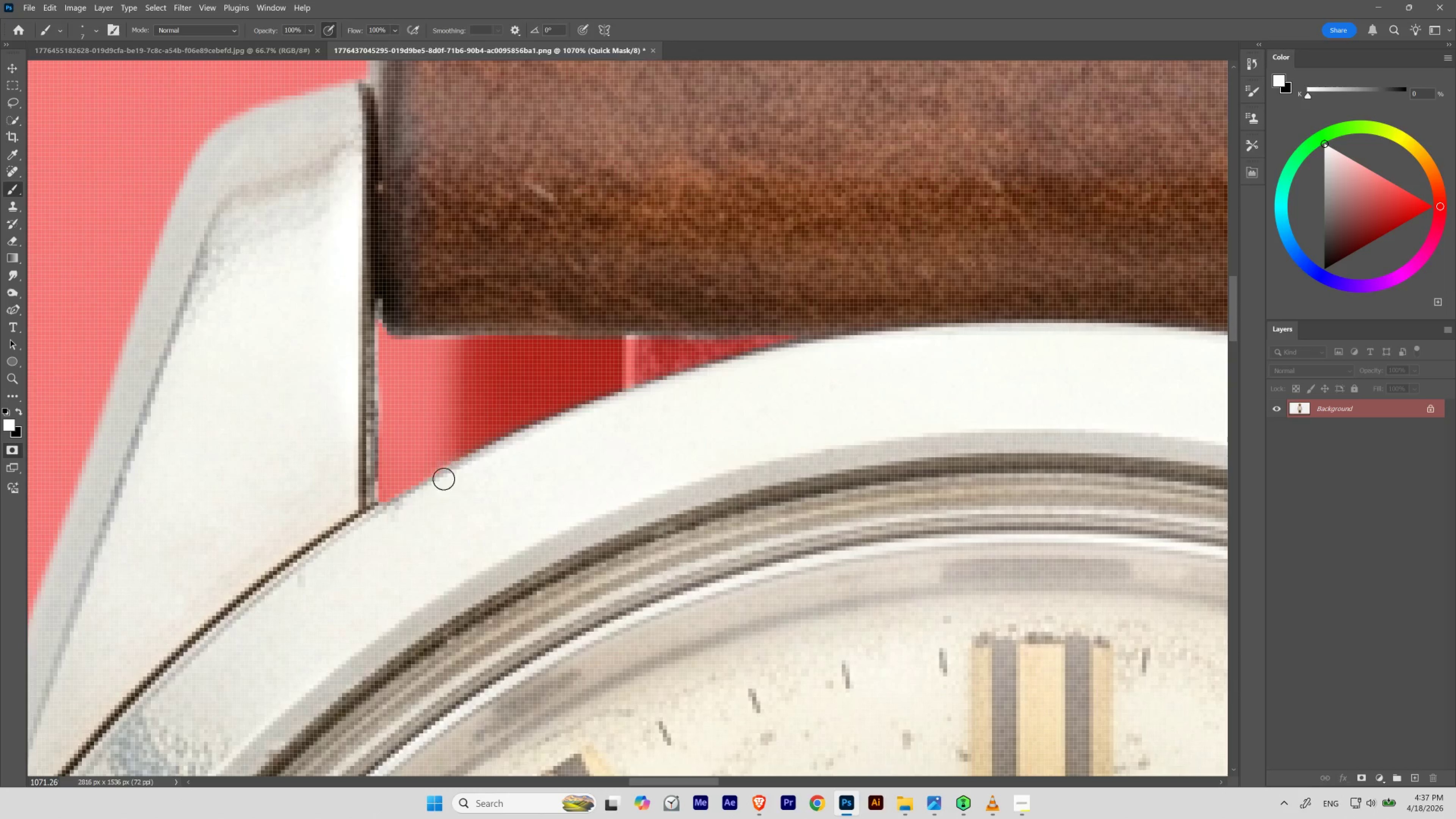 
hold_key(key=ControlLeft, duration=0.58)
 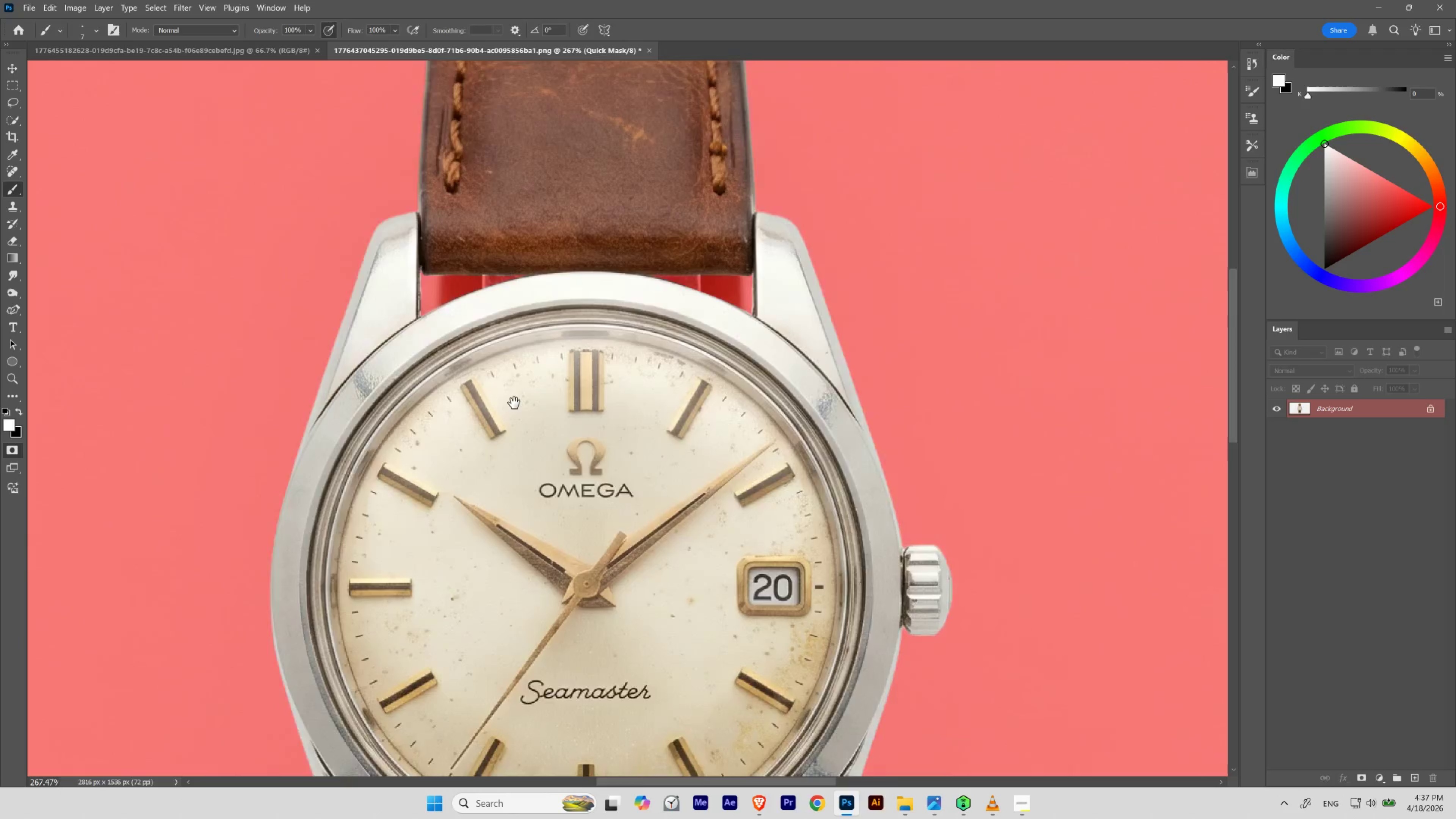 
hold_key(key=Space, duration=1.53)
 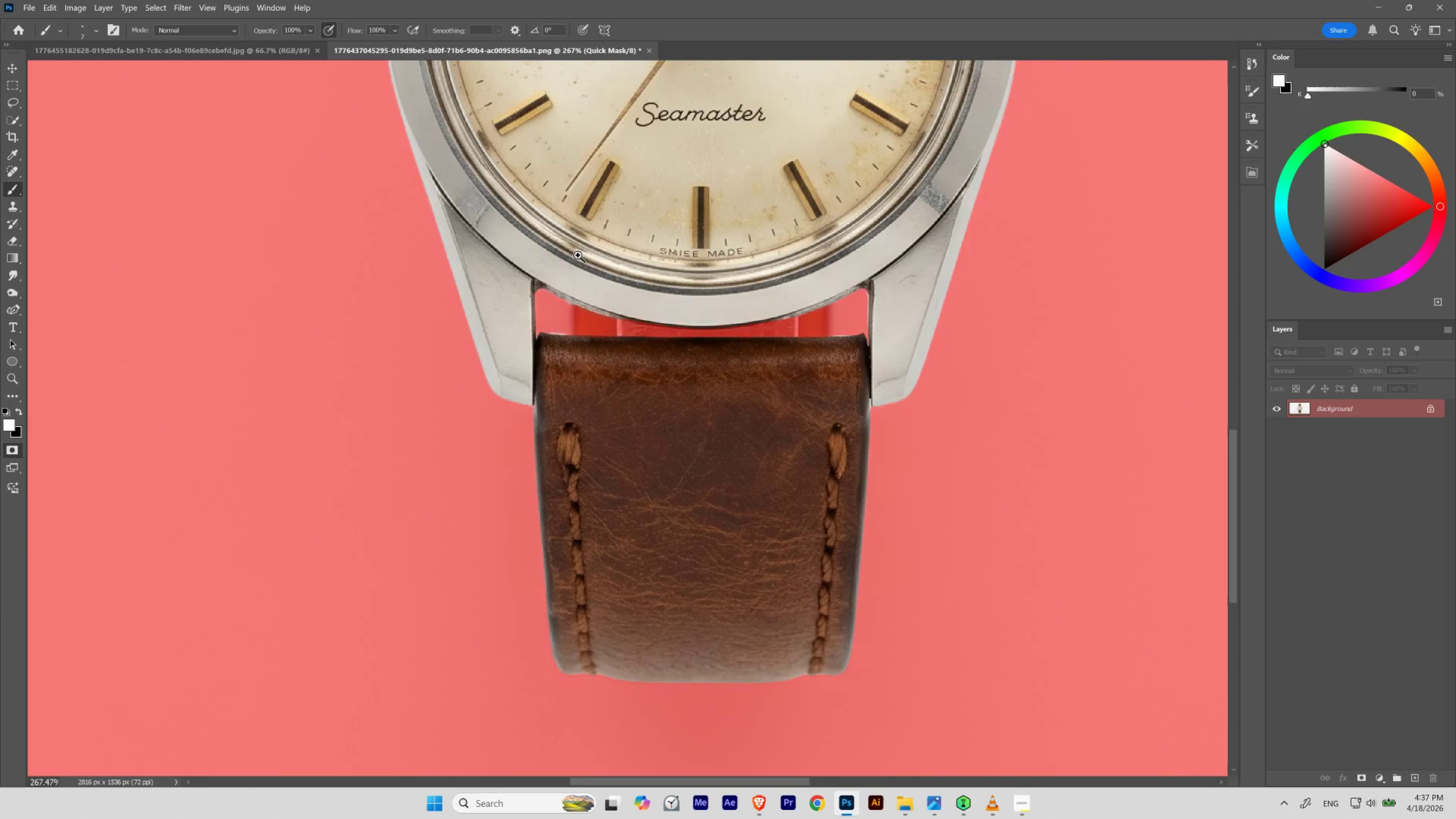 
left_click_drag(start_coordinate=[406, 448], to_coordinate=[364, 508])
 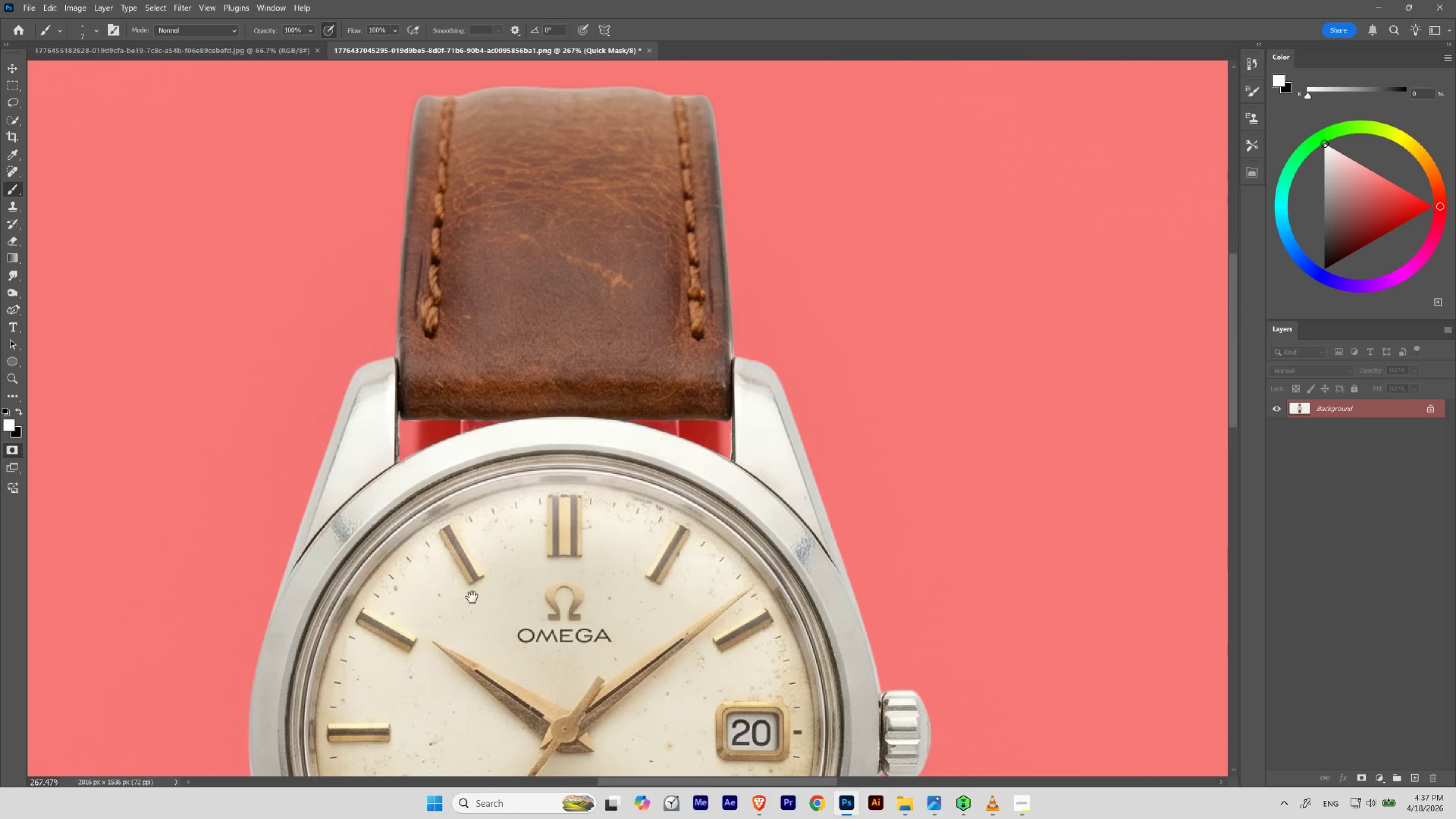 
left_click_drag(start_coordinate=[476, 603], to_coordinate=[514, 403])
 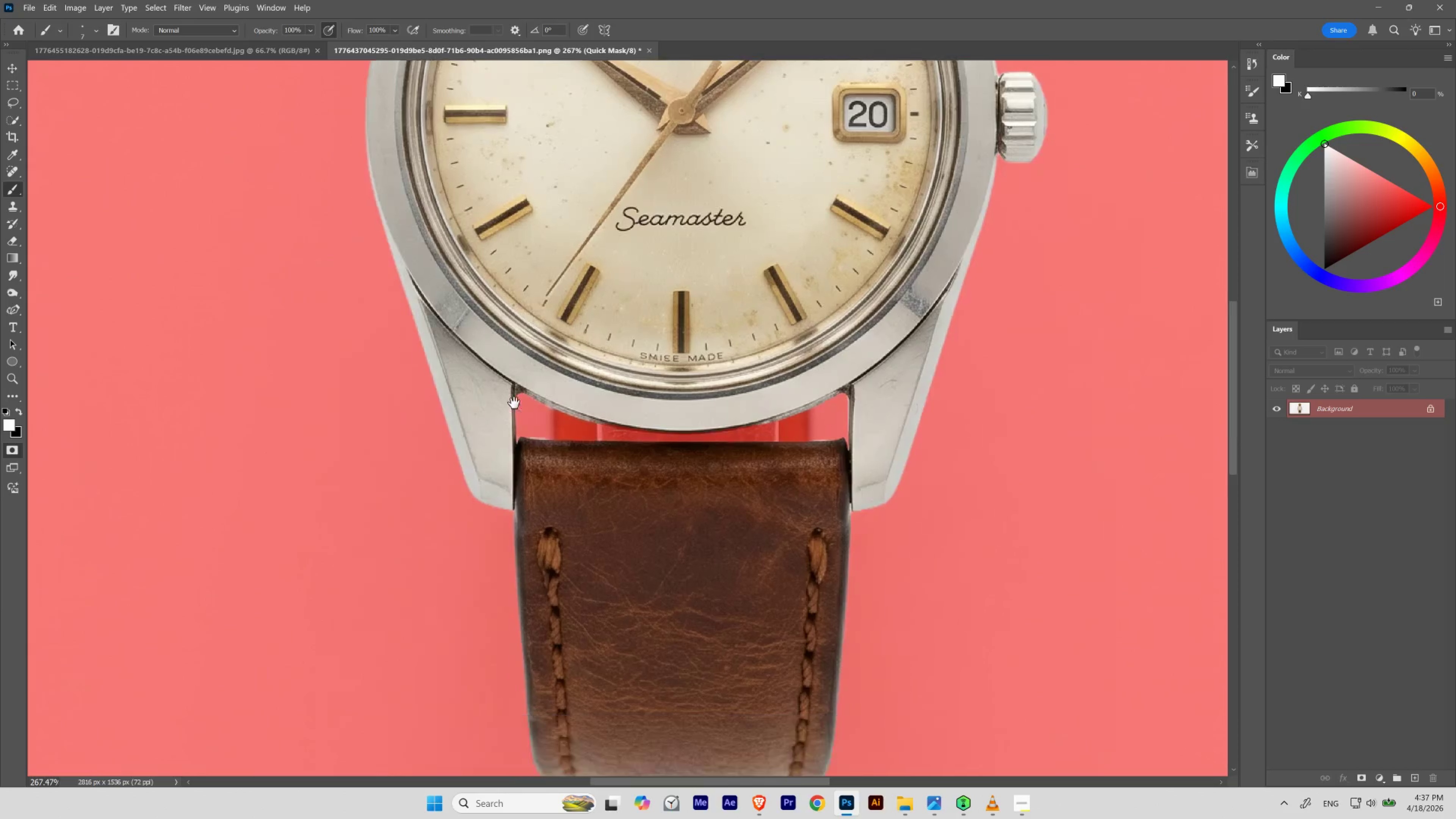 
left_click([540, 443])
 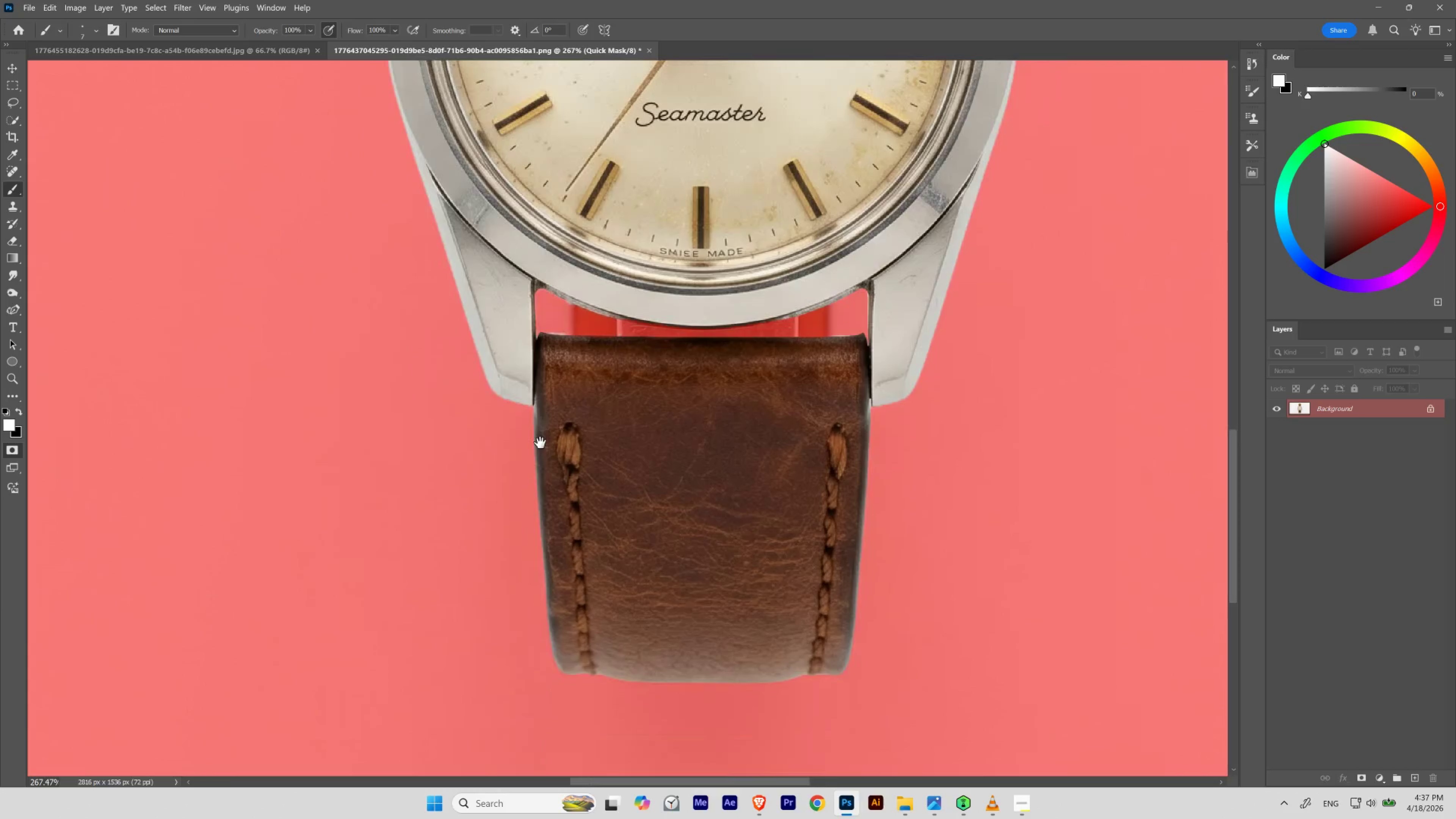 
hold_key(key=Space, duration=2.31)
 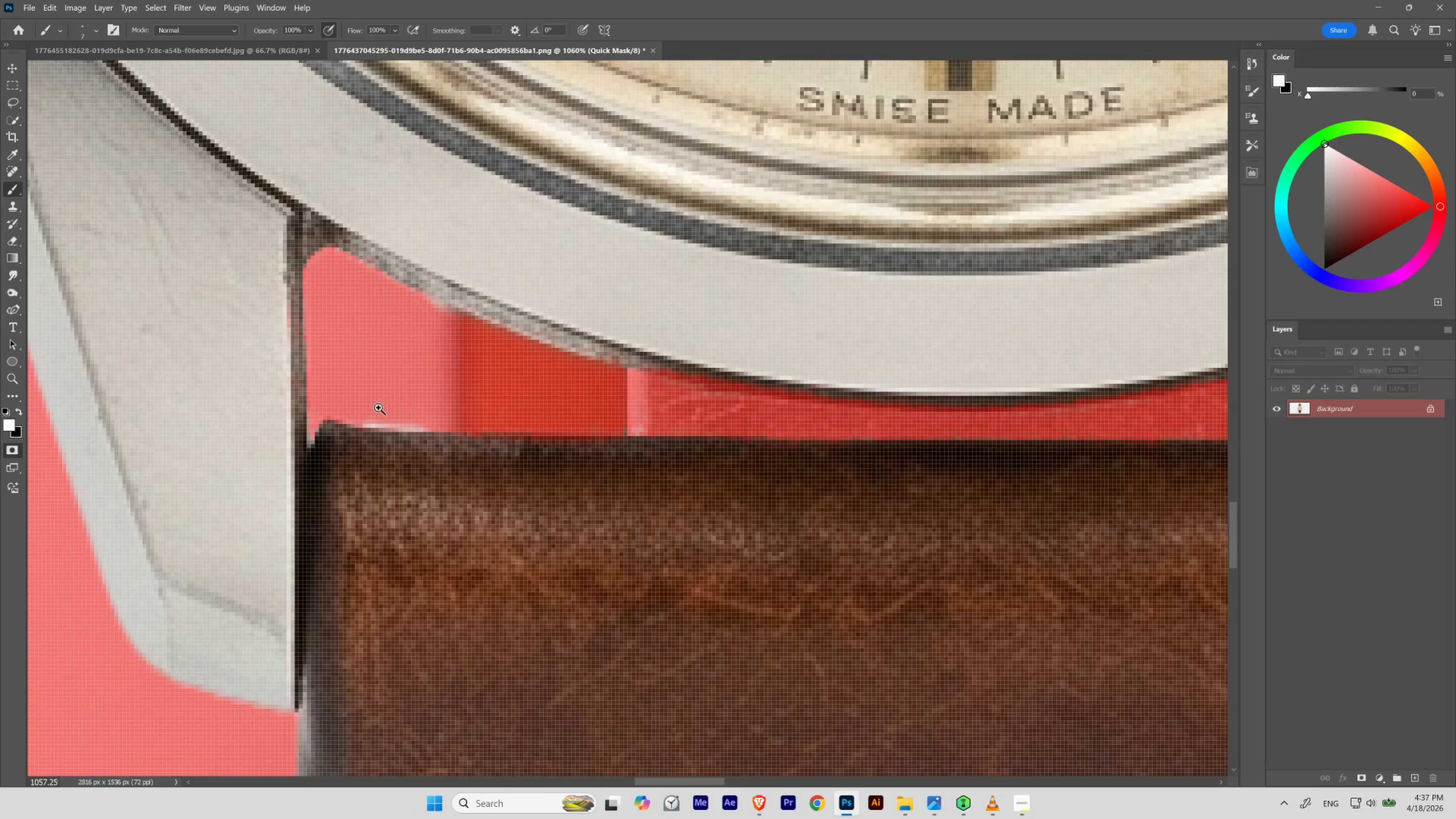 
hold_key(key=ControlLeft, duration=0.58)
left_click_drag(start_coordinate=[574, 255], to_coordinate=[601, 297])
 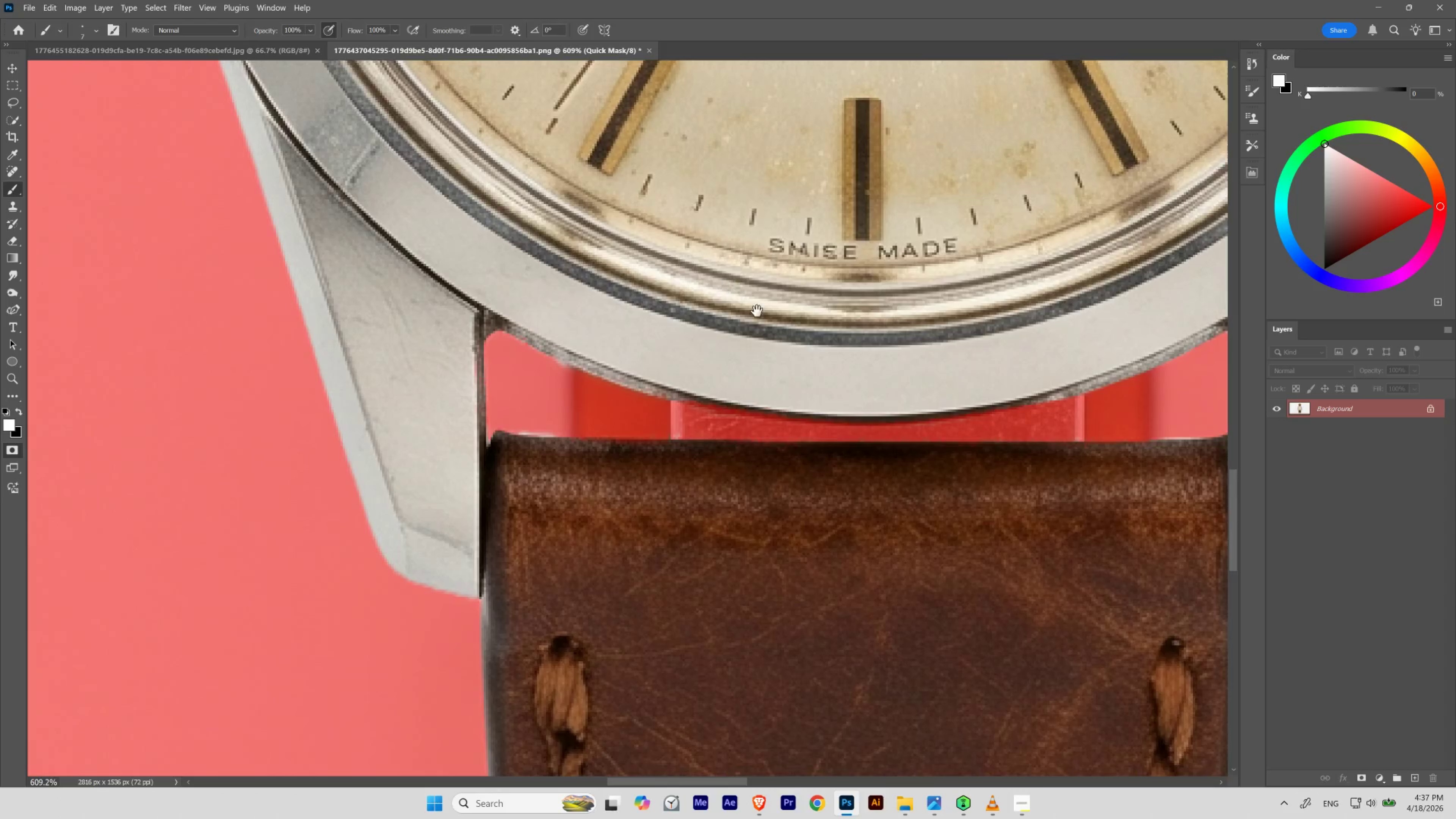 
left_click_drag(start_coordinate=[745, 331], to_coordinate=[627, 340])
 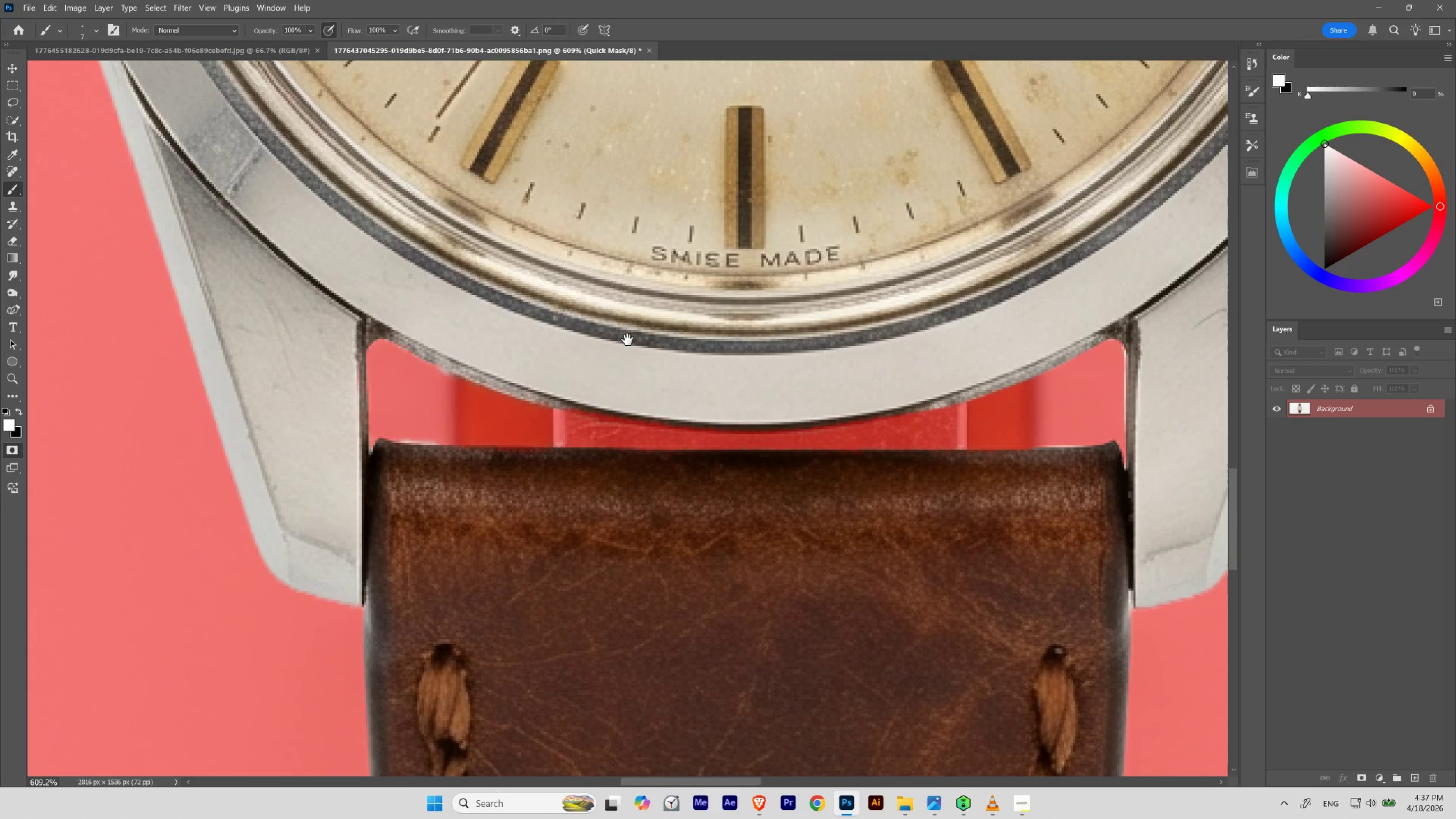 
hold_key(key=ControlLeft, duration=0.44)
left_click_drag(start_coordinate=[451, 464], to_coordinate=[468, 481])
 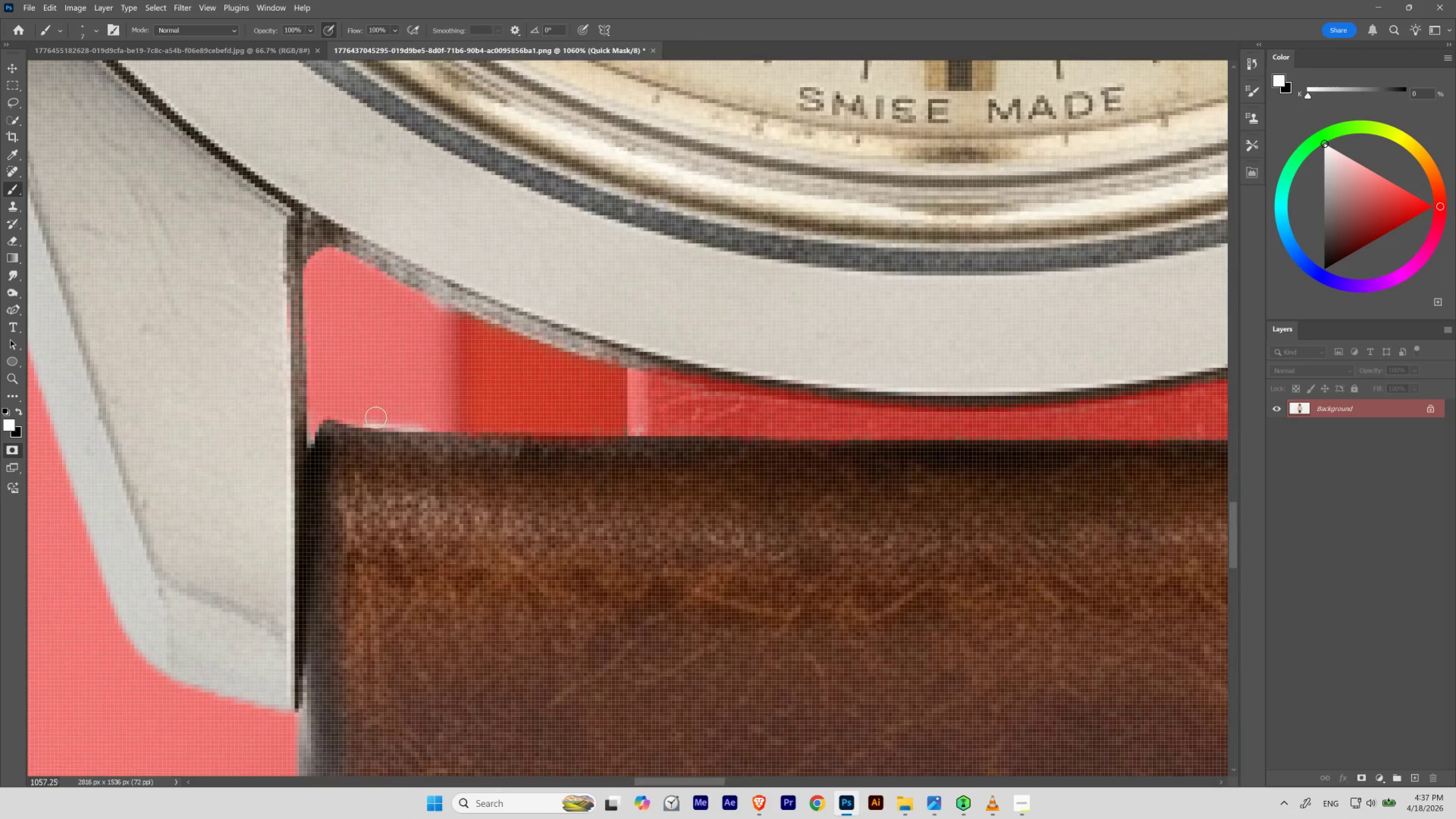 
hold_key(key=ControlLeft, duration=0.58)
 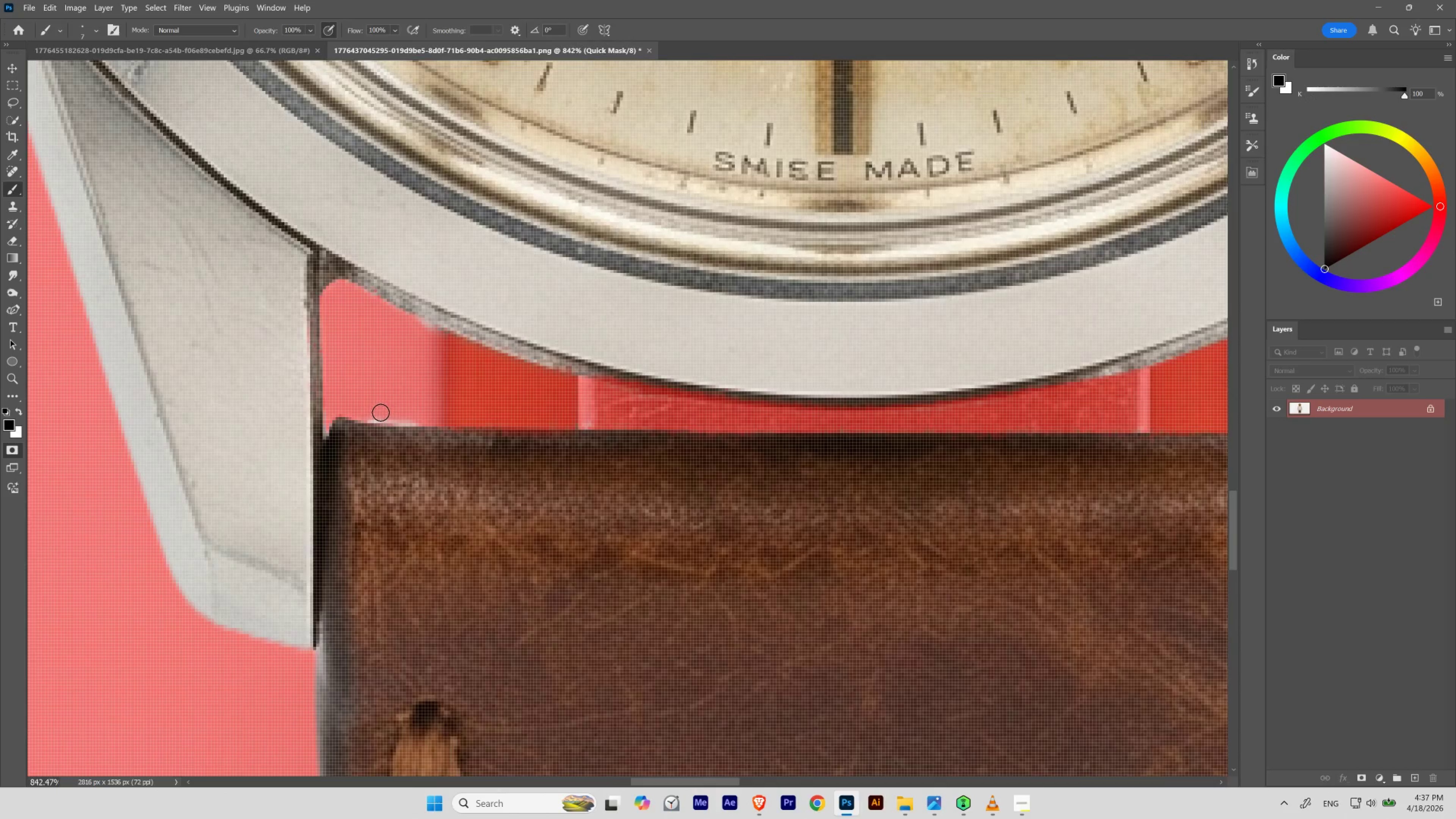 
hold_key(key=Space, duration=0.57)
 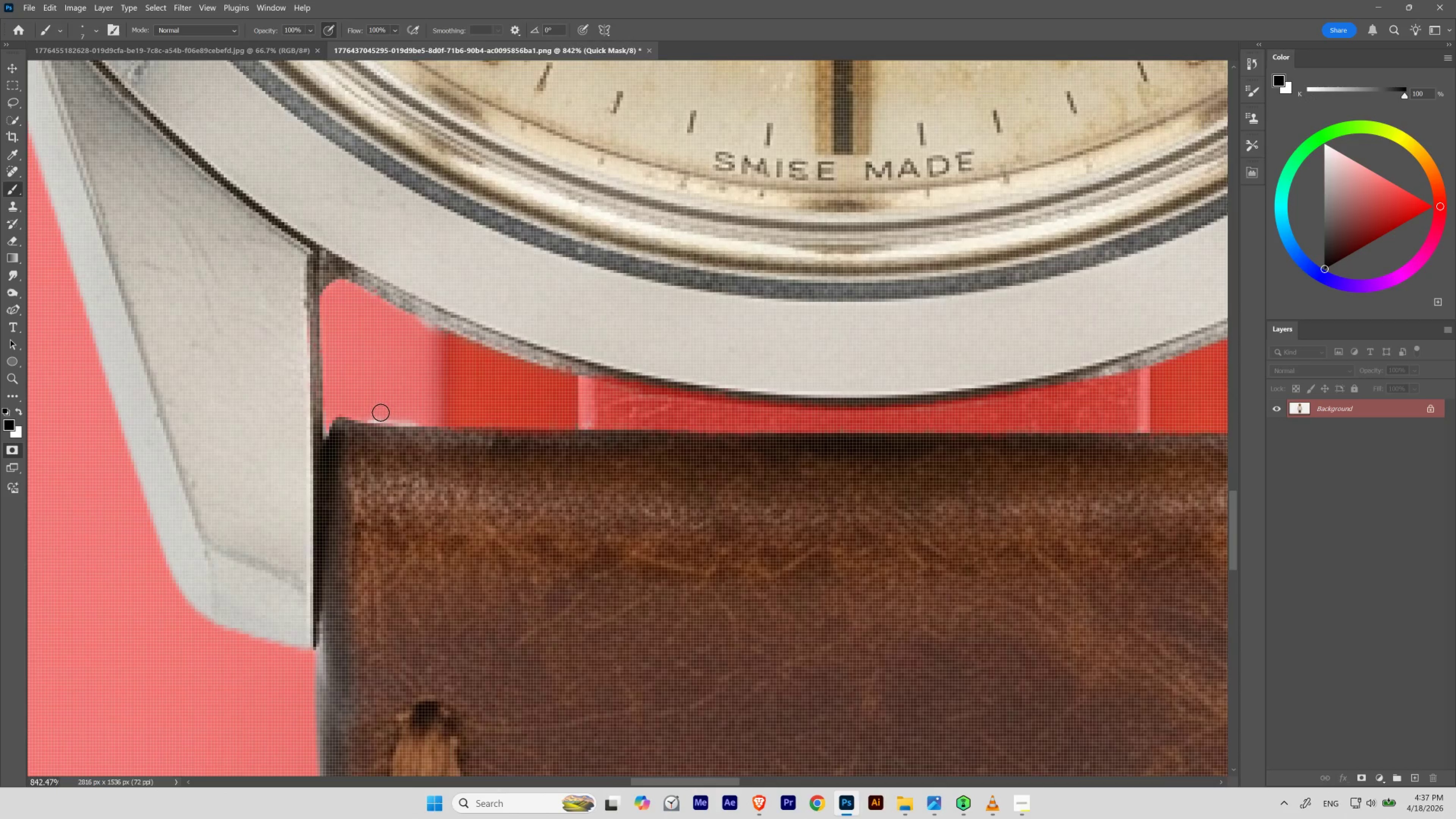 
left_click_drag(start_coordinate=[385, 405], to_coordinate=[377, 423])
 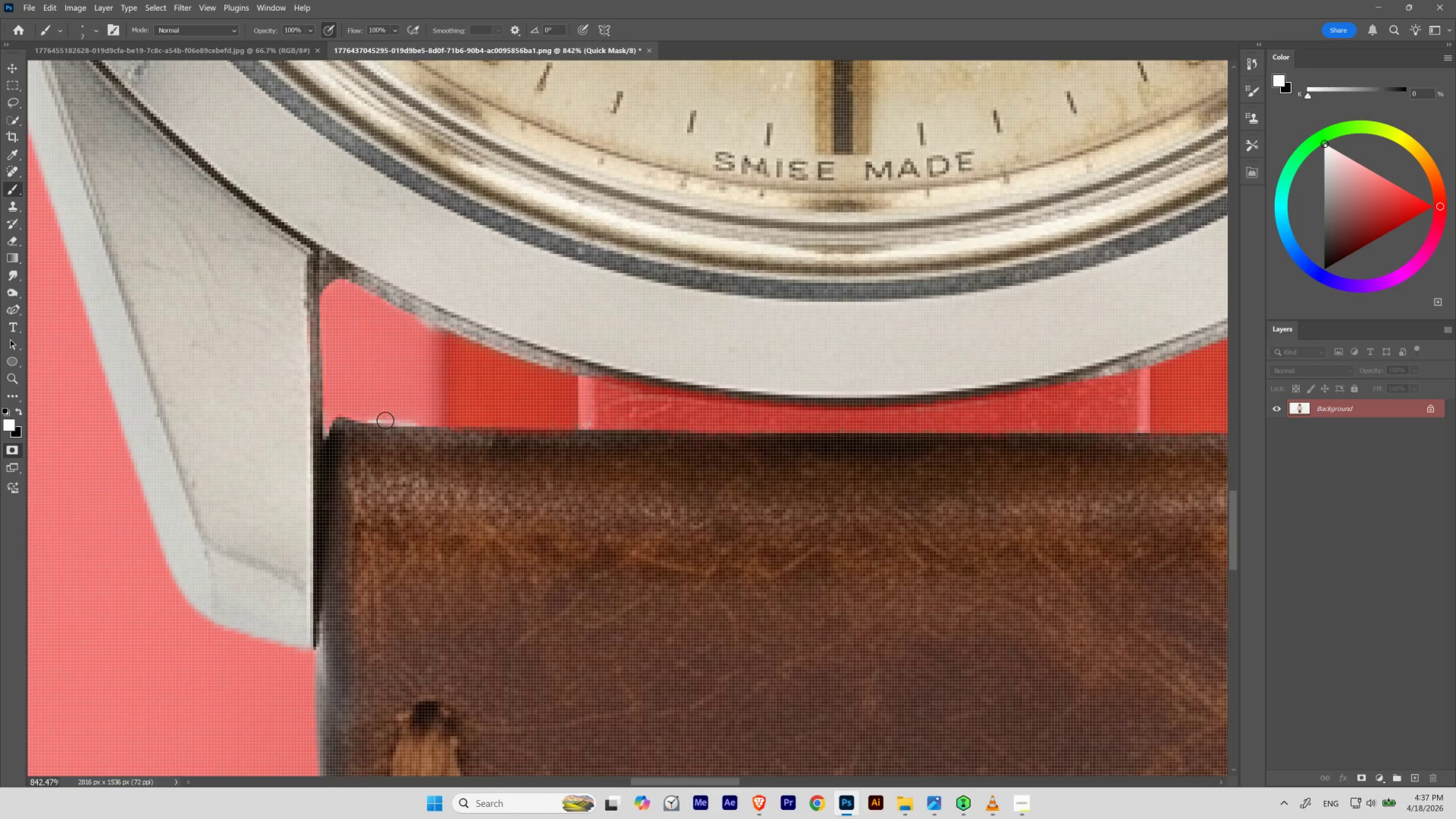 
key(X)
 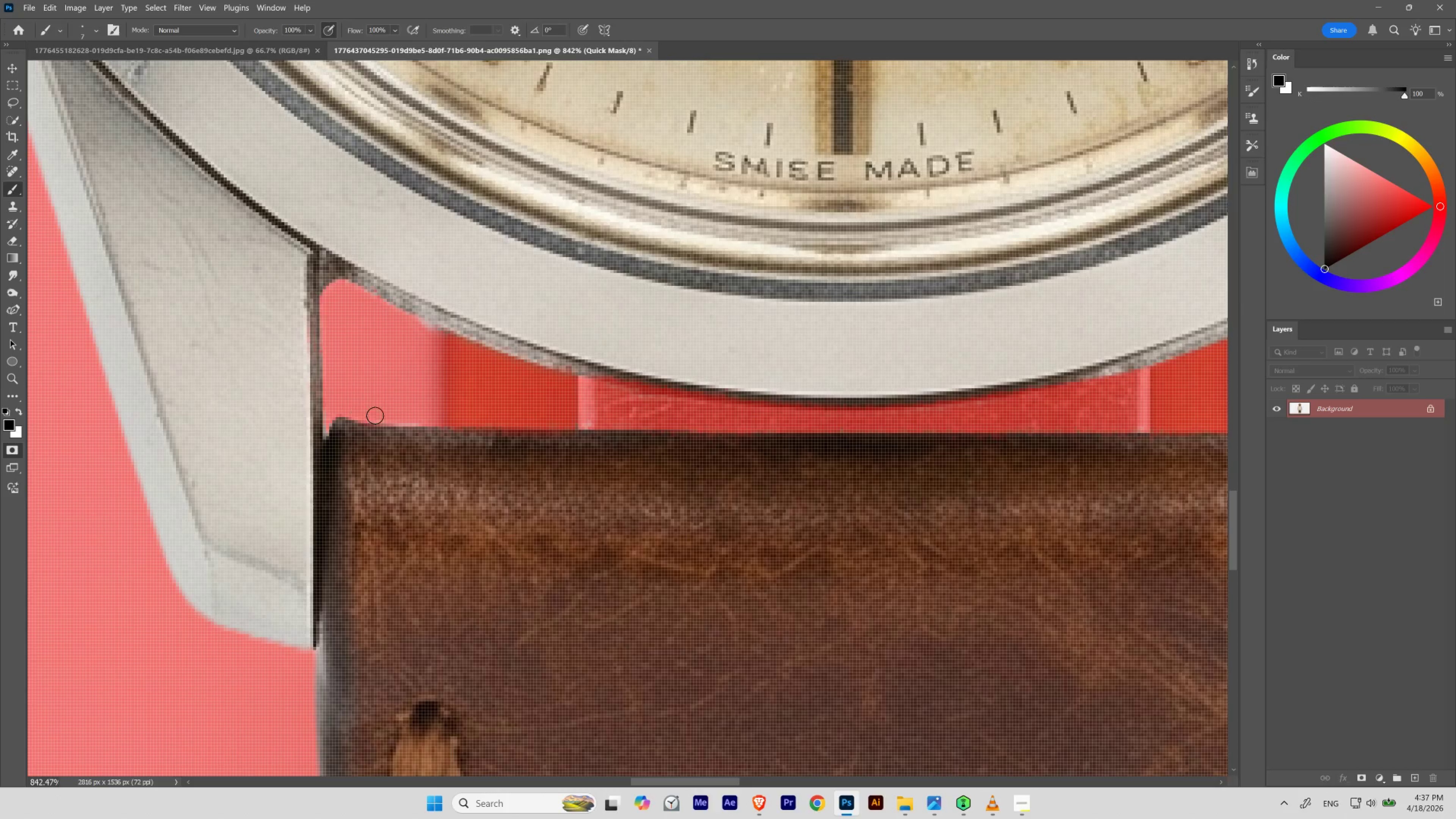 
key(X)
 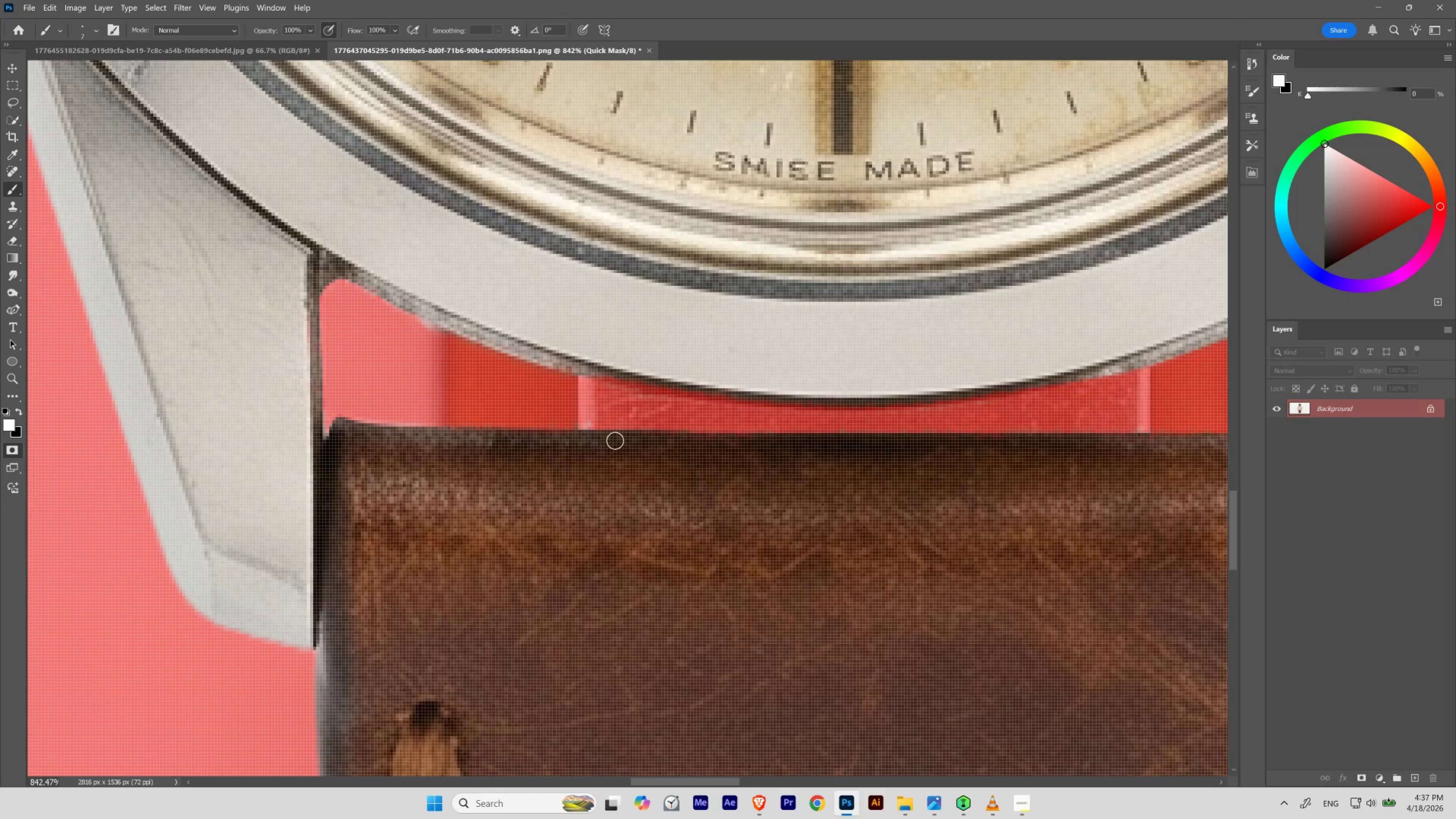 
hold_key(key=Space, duration=0.8)
 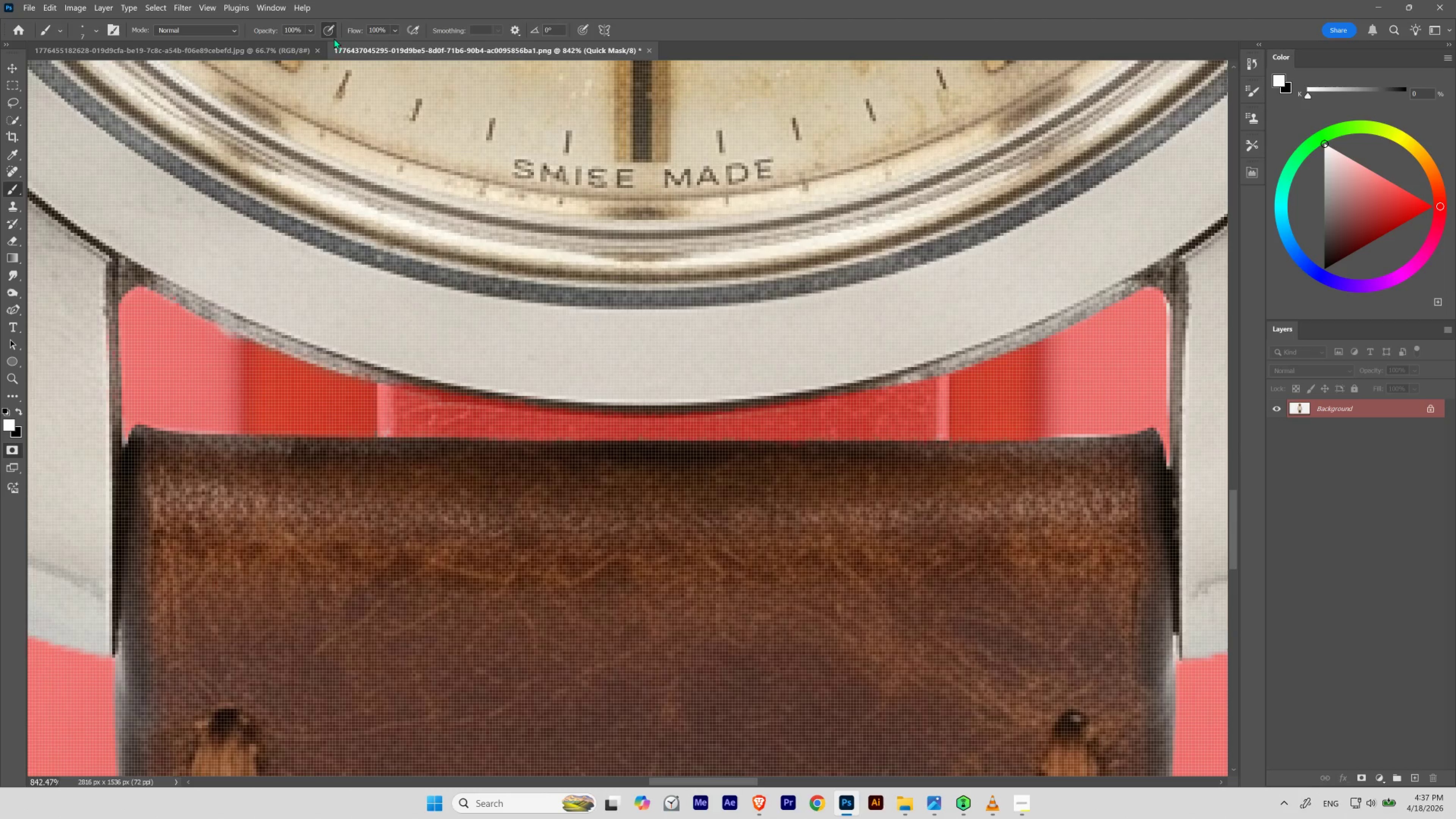 
left_click_drag(start_coordinate=[730, 389], to_coordinate=[529, 396])
 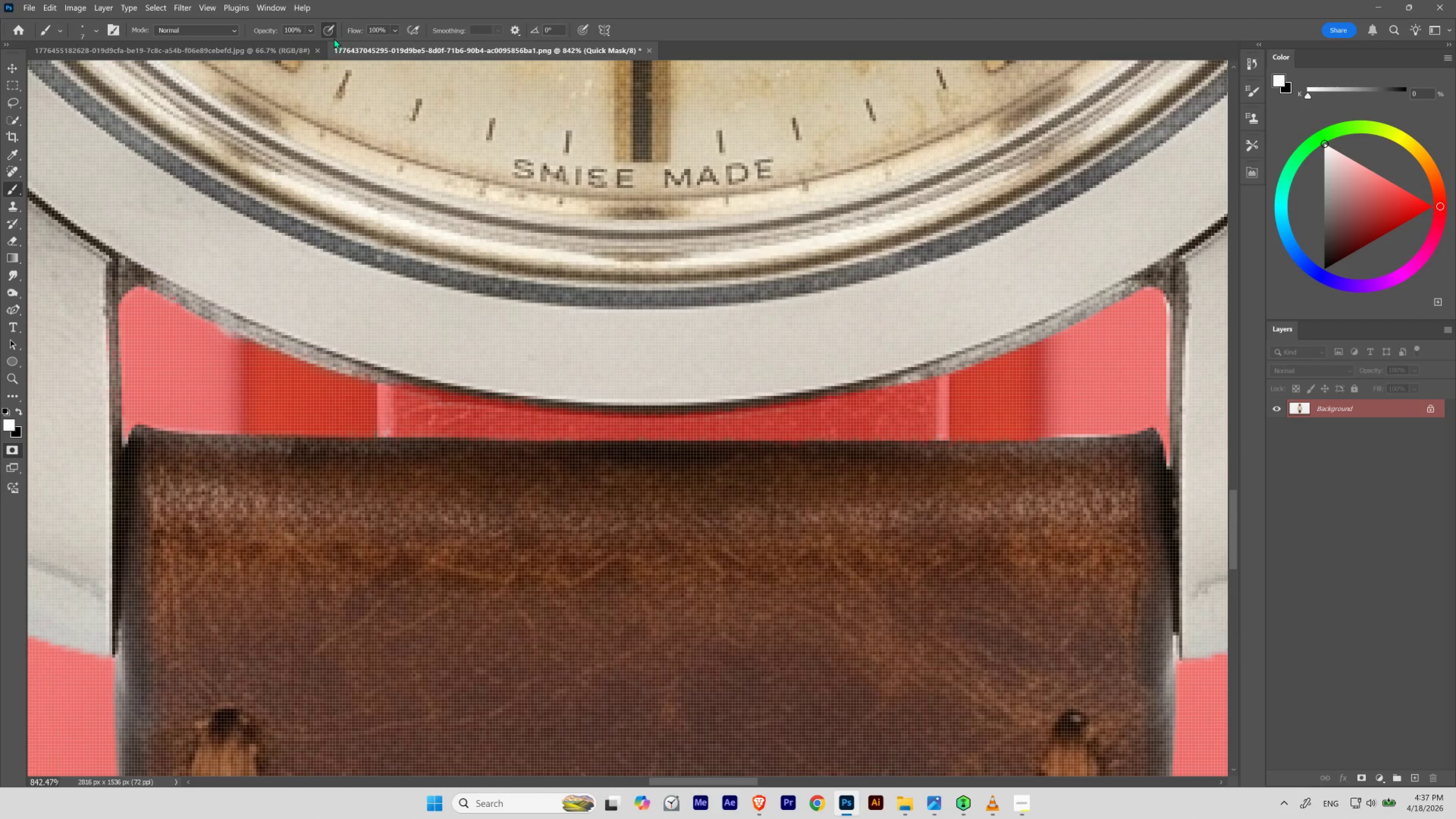 
left_click([331, 30])
 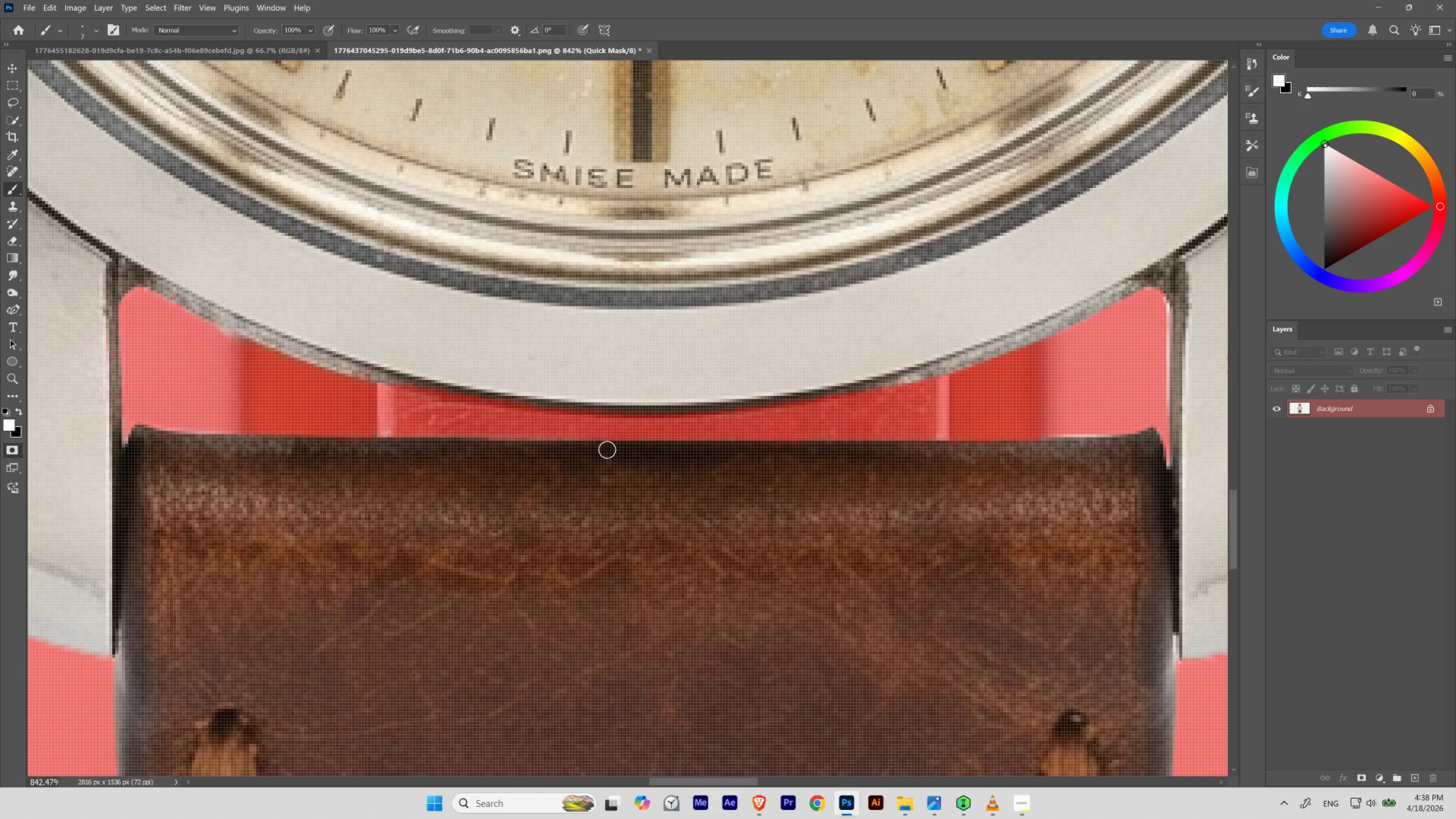 
hold_key(key=Space, duration=0.69)
 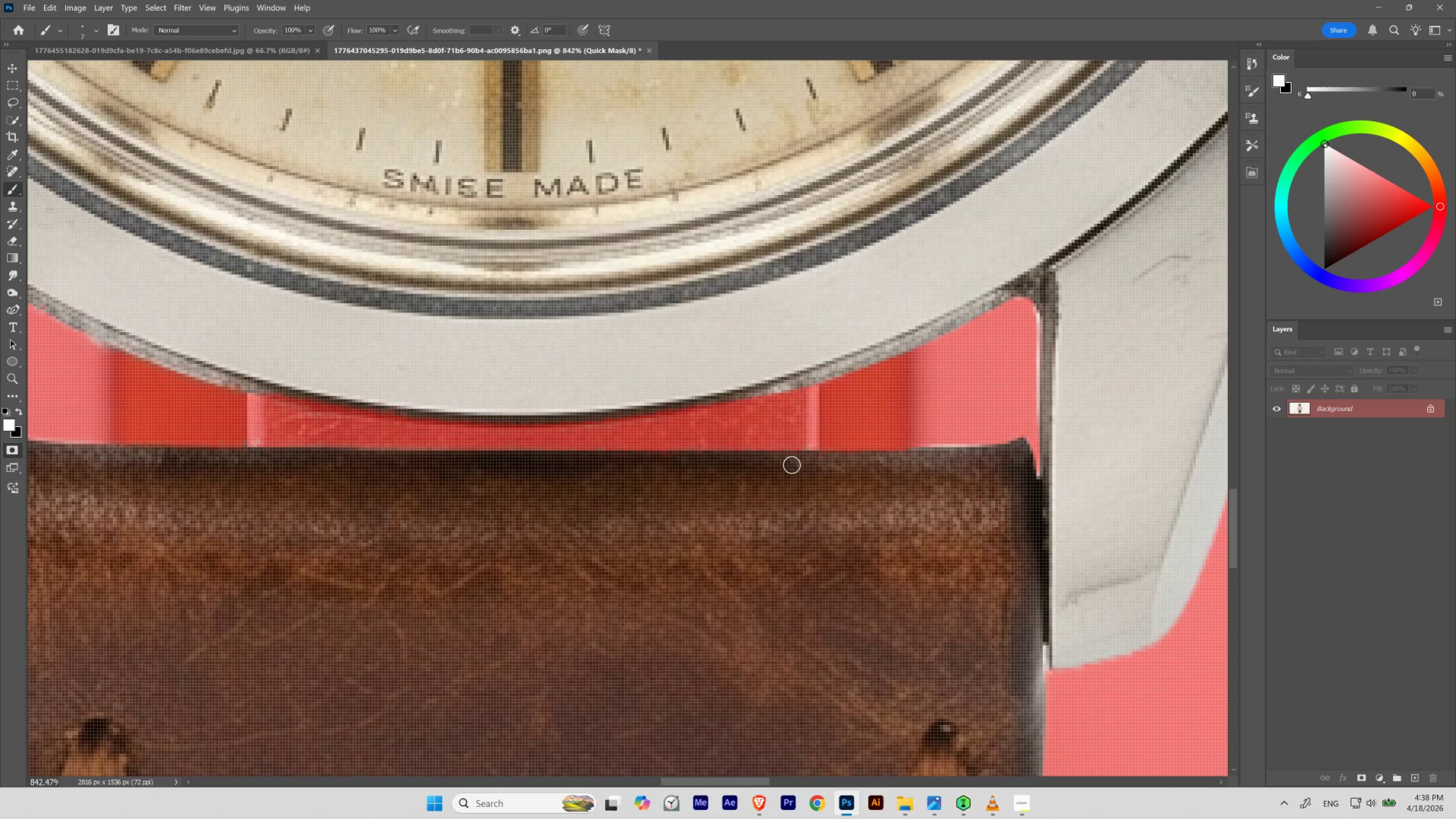 
left_click_drag(start_coordinate=[1038, 399], to_coordinate=[907, 409])
 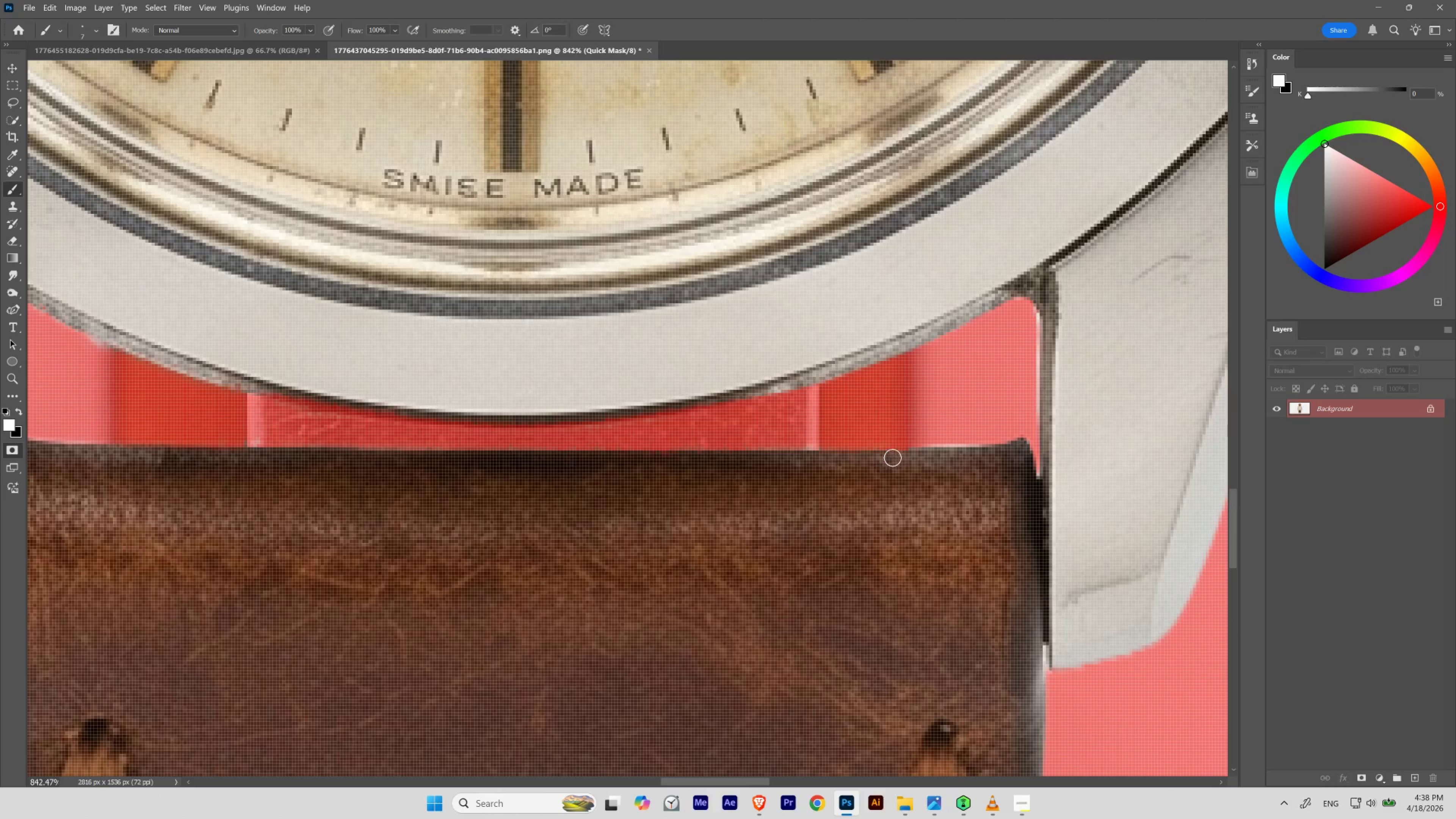 
hold_key(key=Space, duration=0.61)
 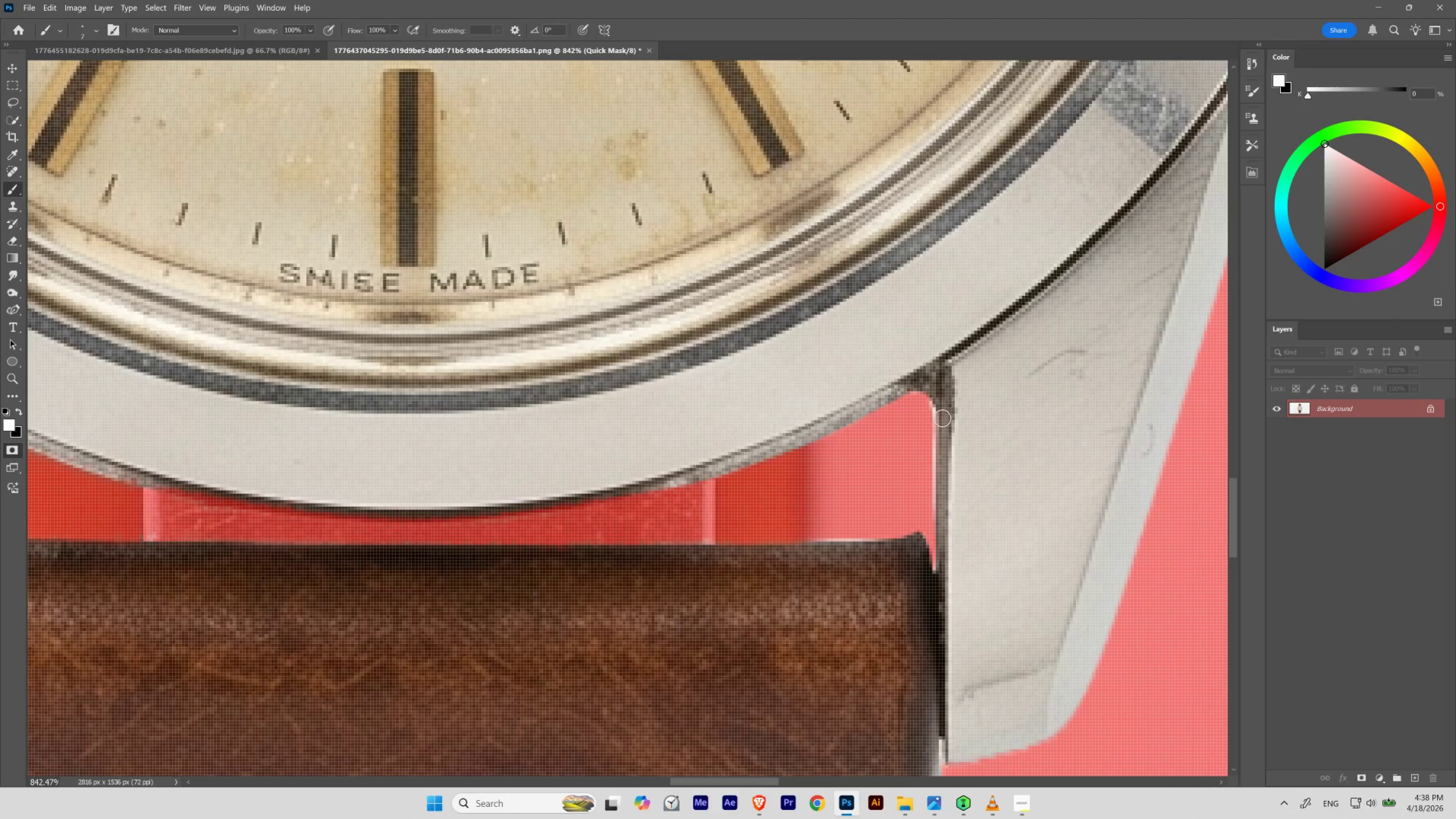 
left_click_drag(start_coordinate=[1031, 341], to_coordinate=[927, 435])
 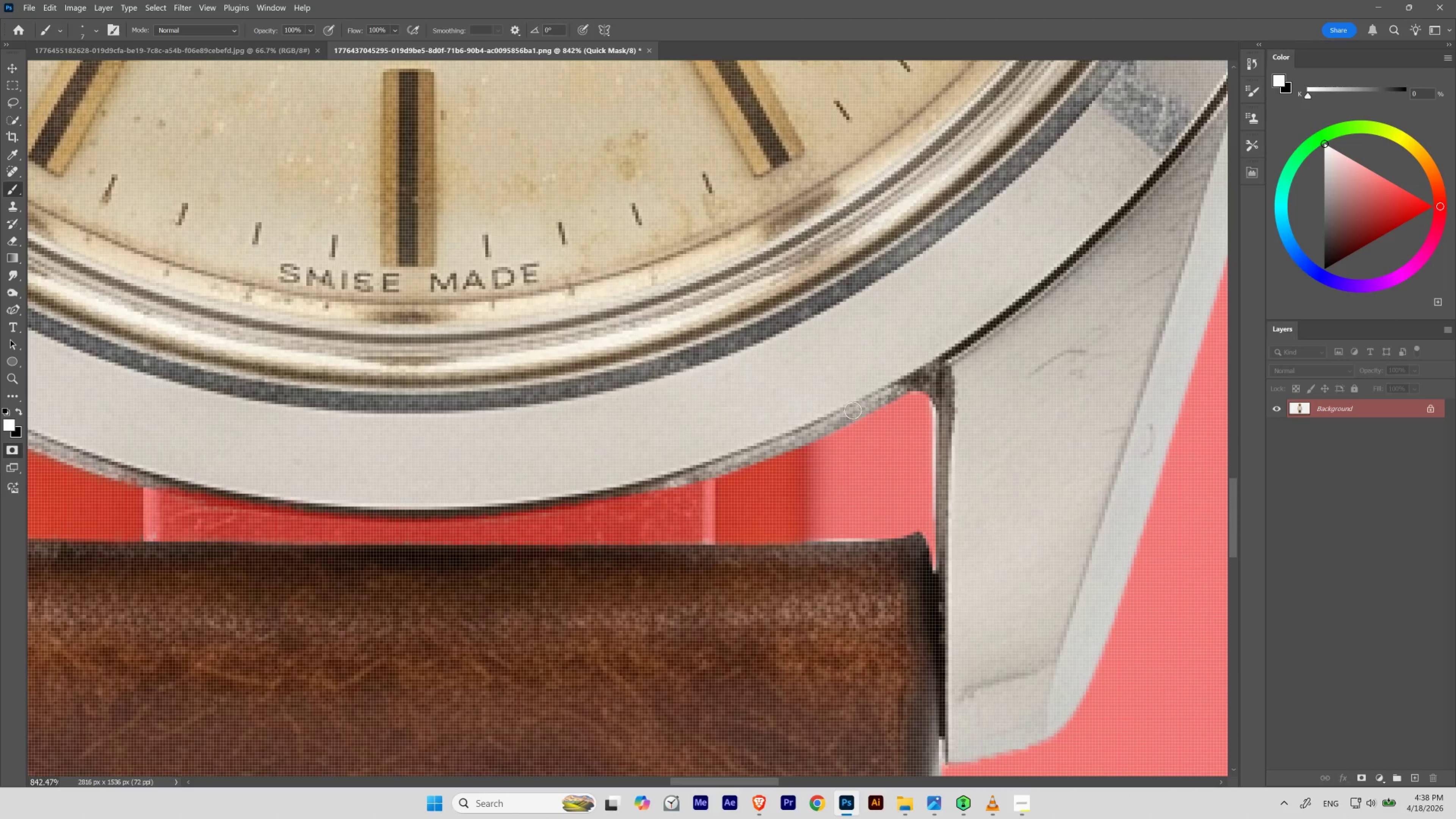 
key(Control+ControlLeft)
 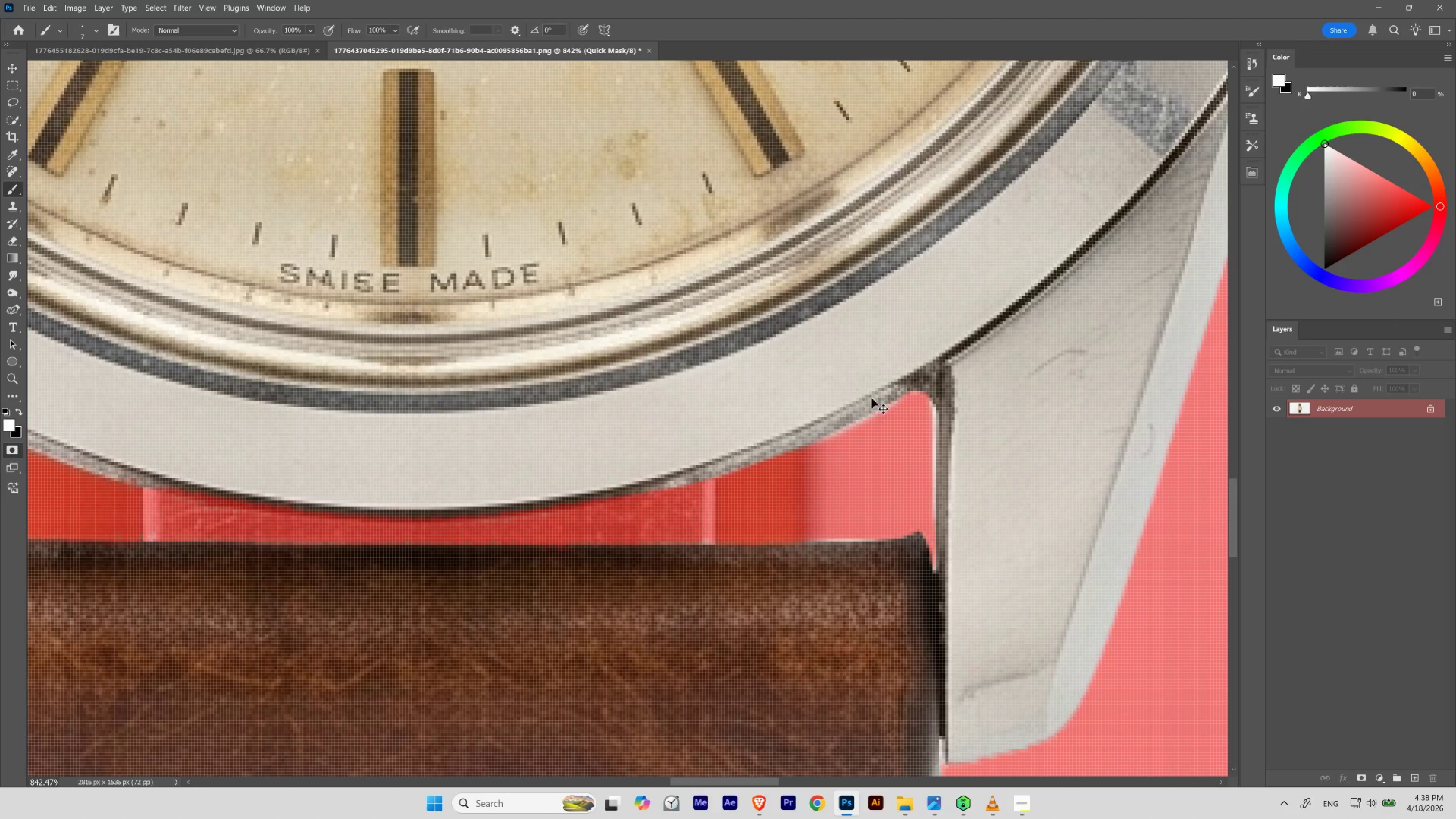 
key(Control+Z)
 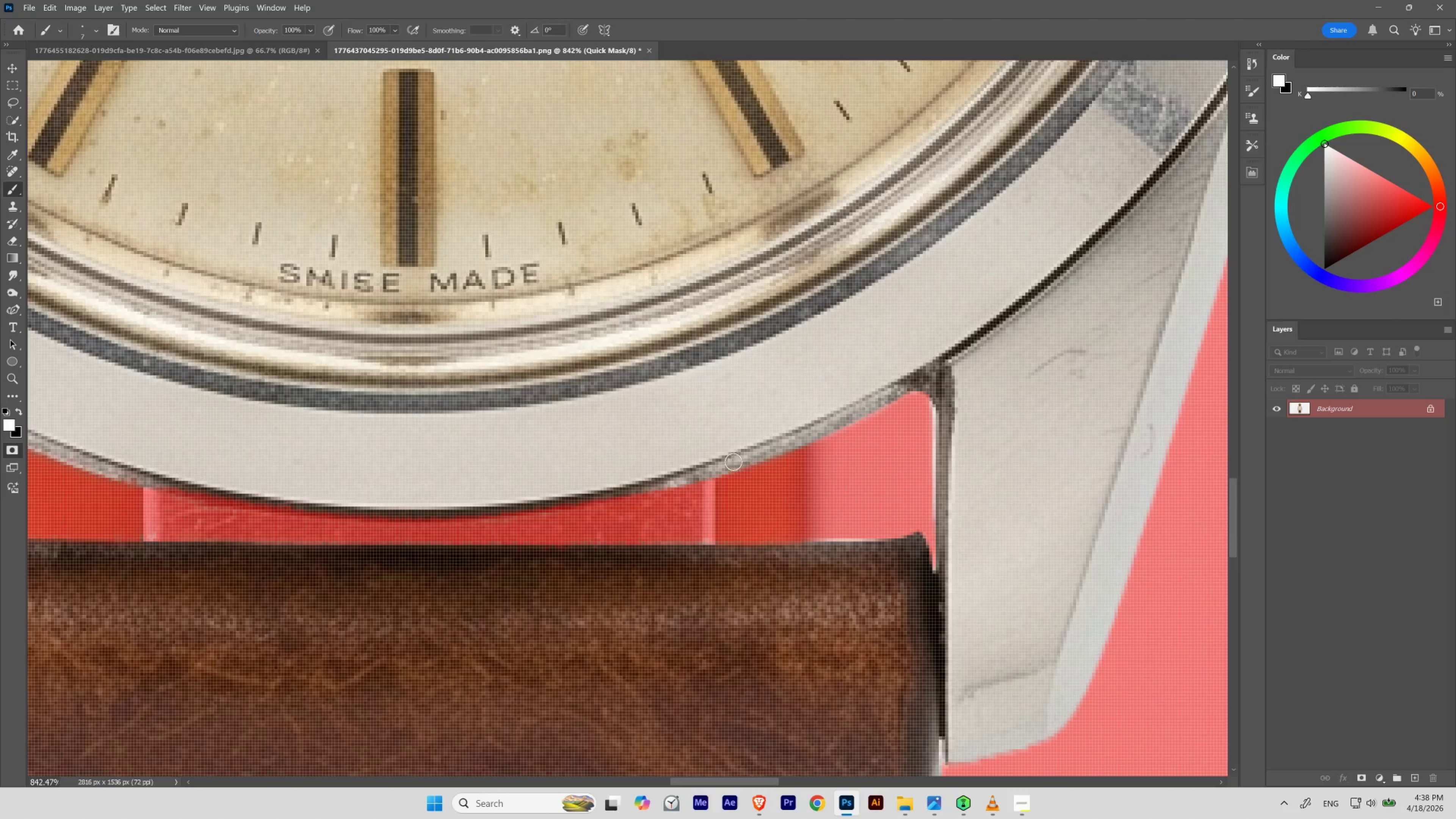 
hold_key(key=Space, duration=0.76)
 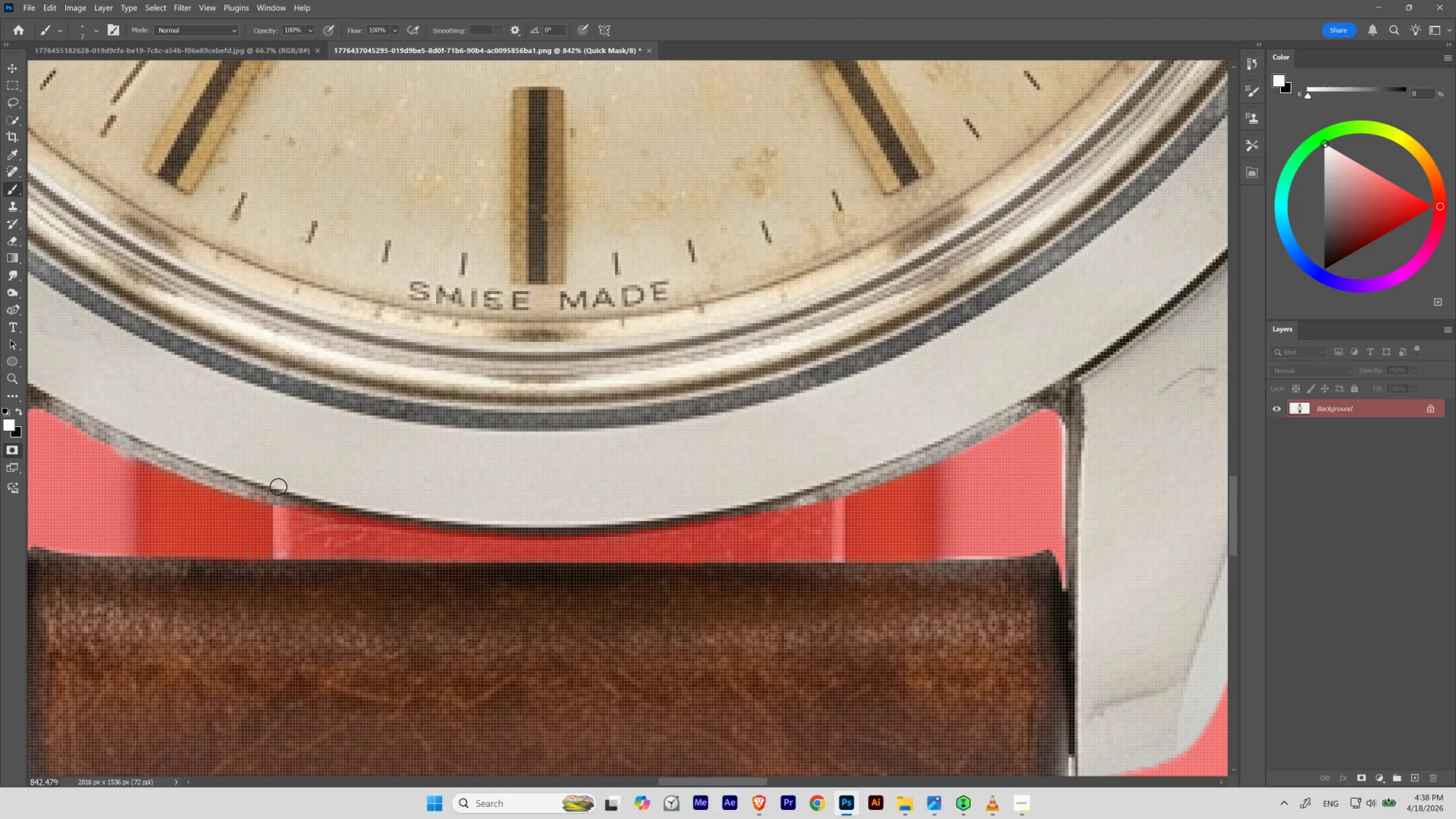 
left_click_drag(start_coordinate=[462, 451], to_coordinate=[592, 469])
 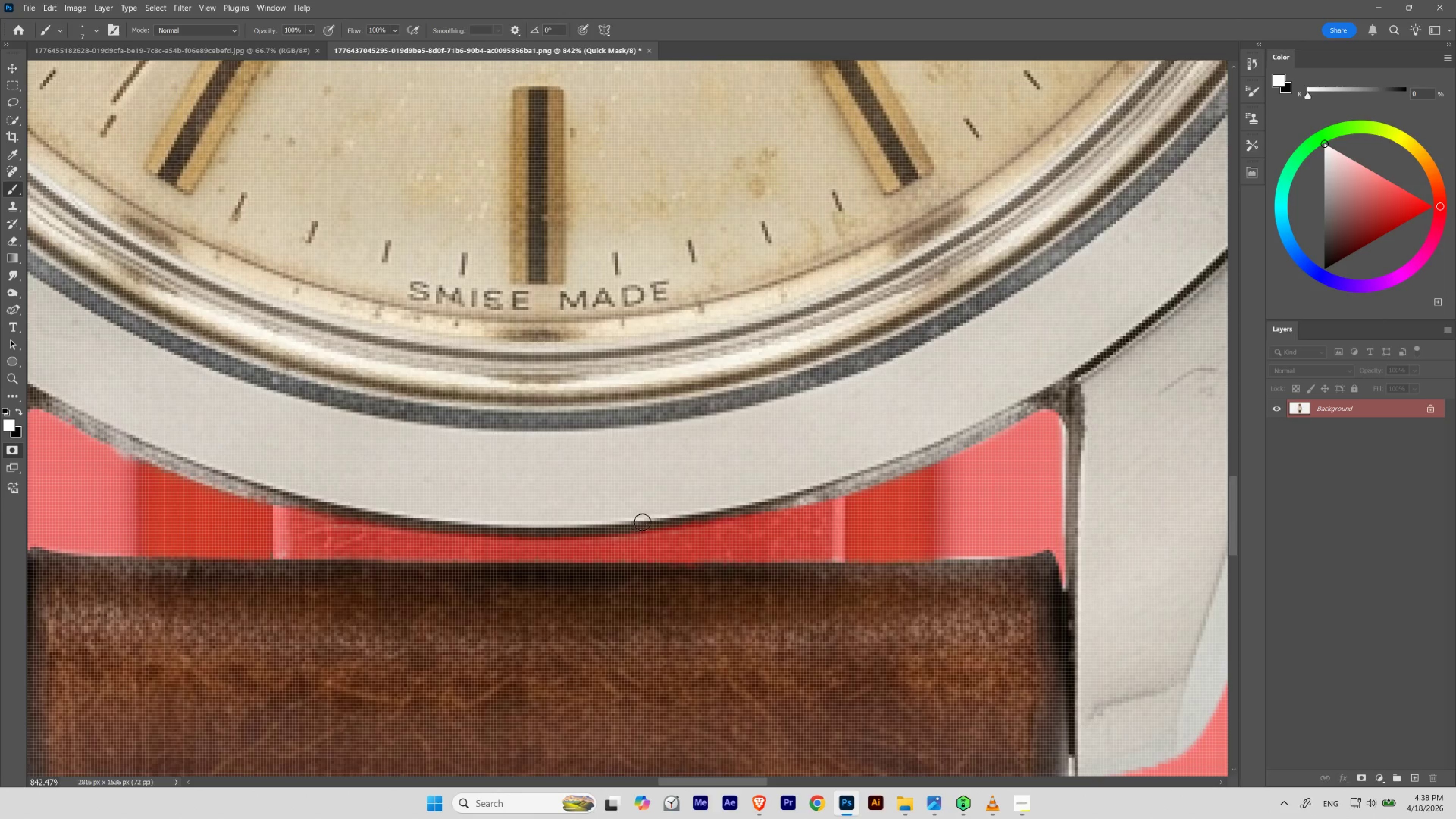 
wait(6.93)
 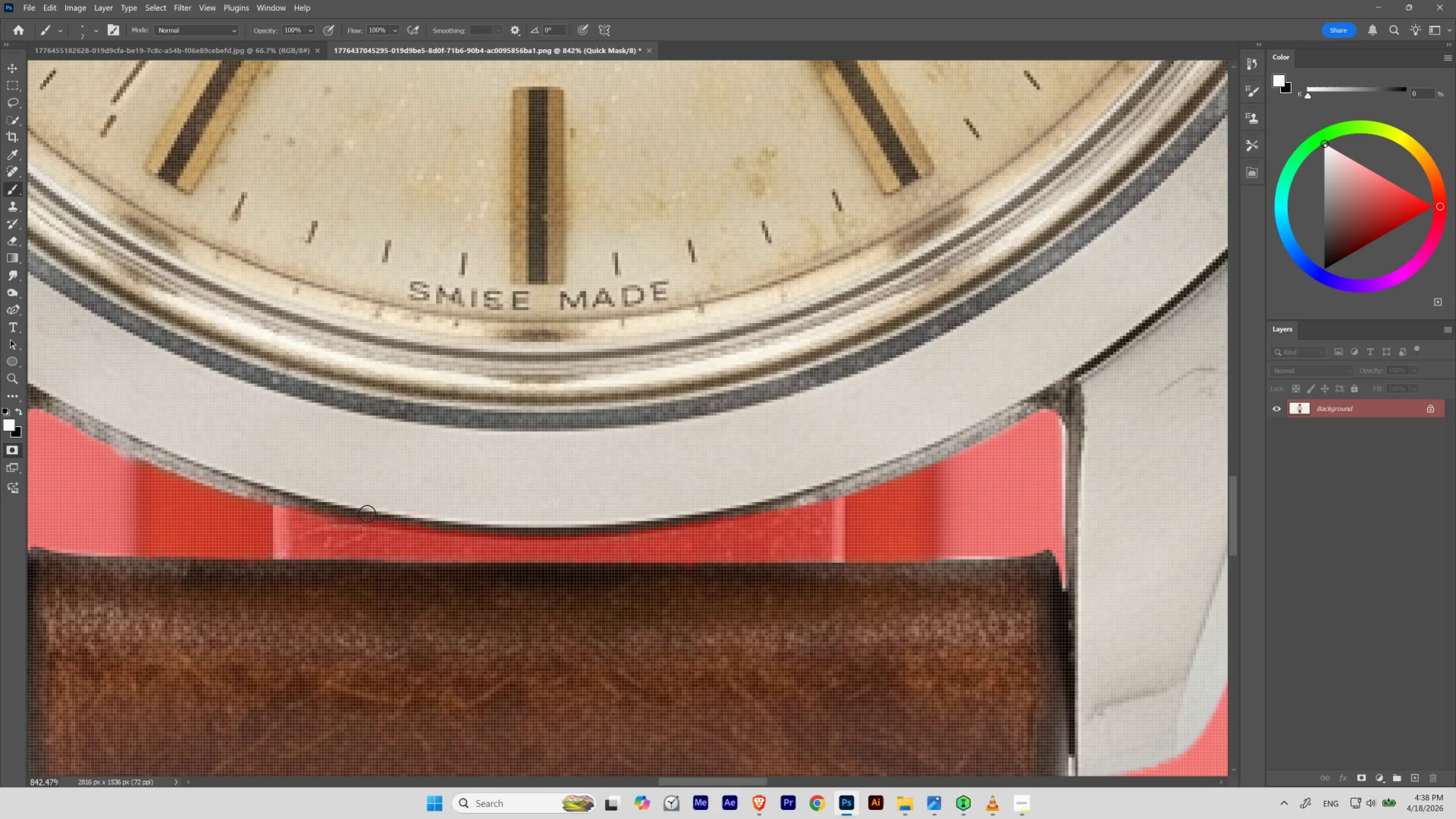 
hold_key(key=Space, duration=0.8)
 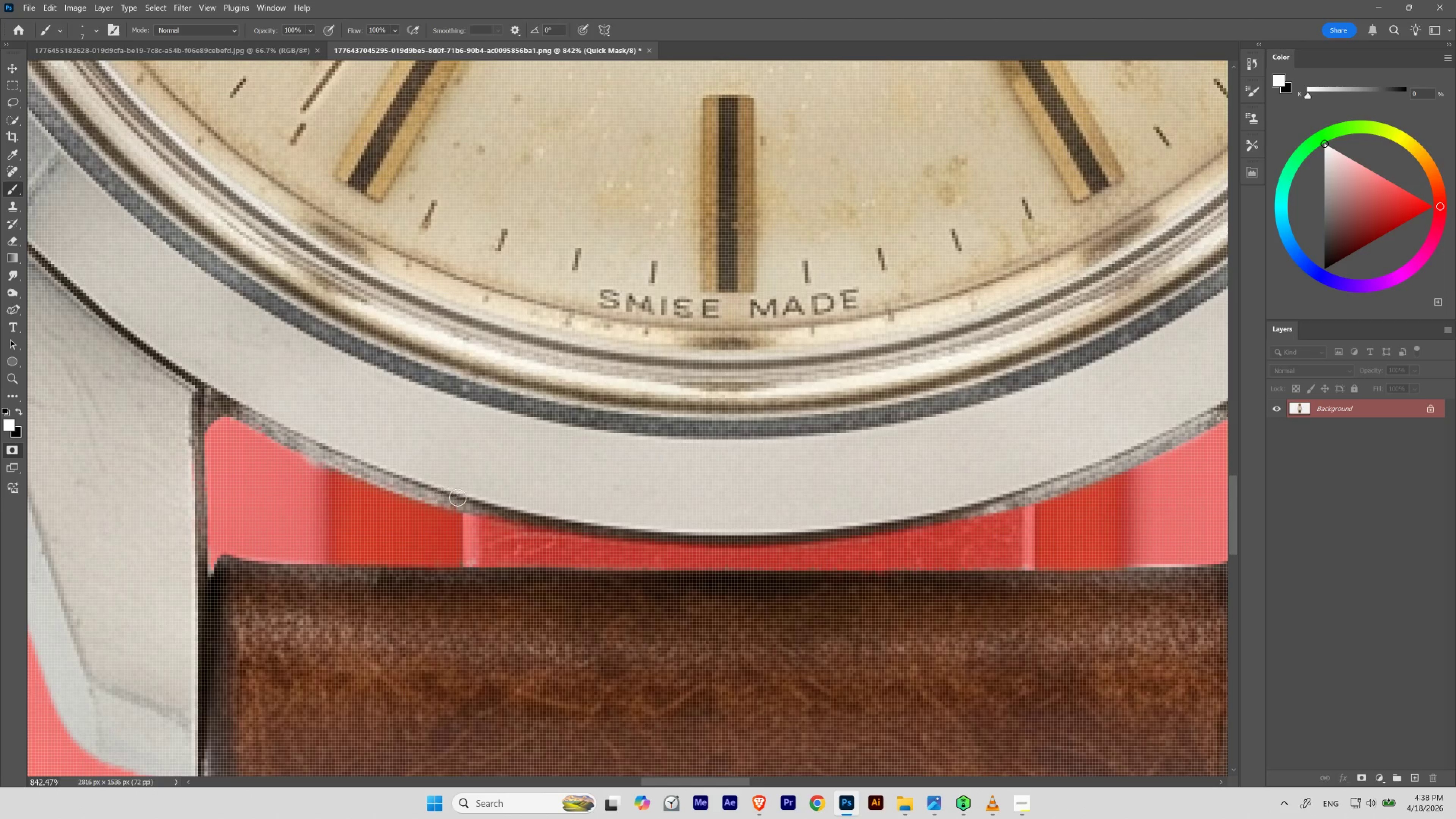 
left_click_drag(start_coordinate=[423, 462], to_coordinate=[613, 470])
 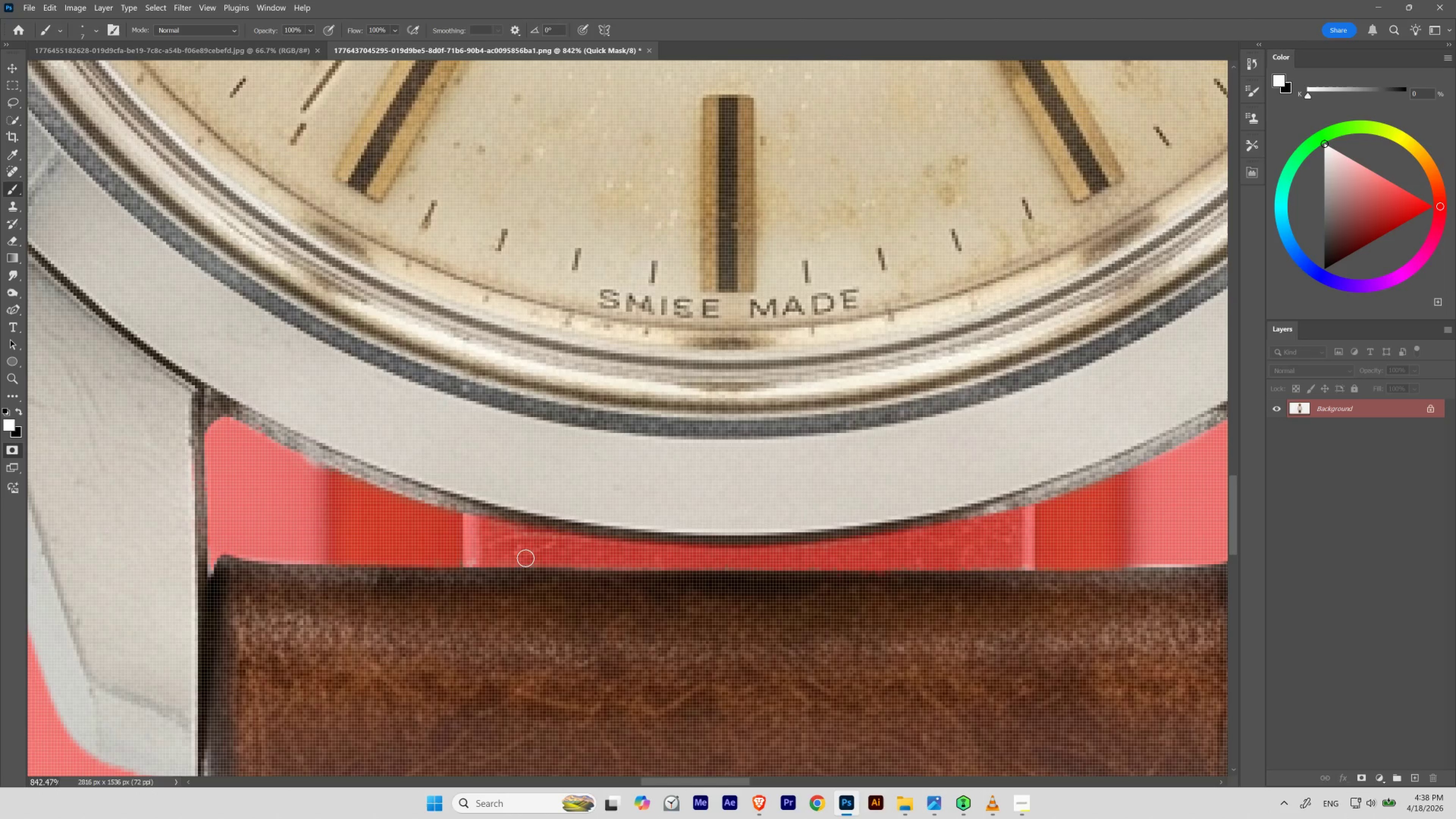 
key(X)
 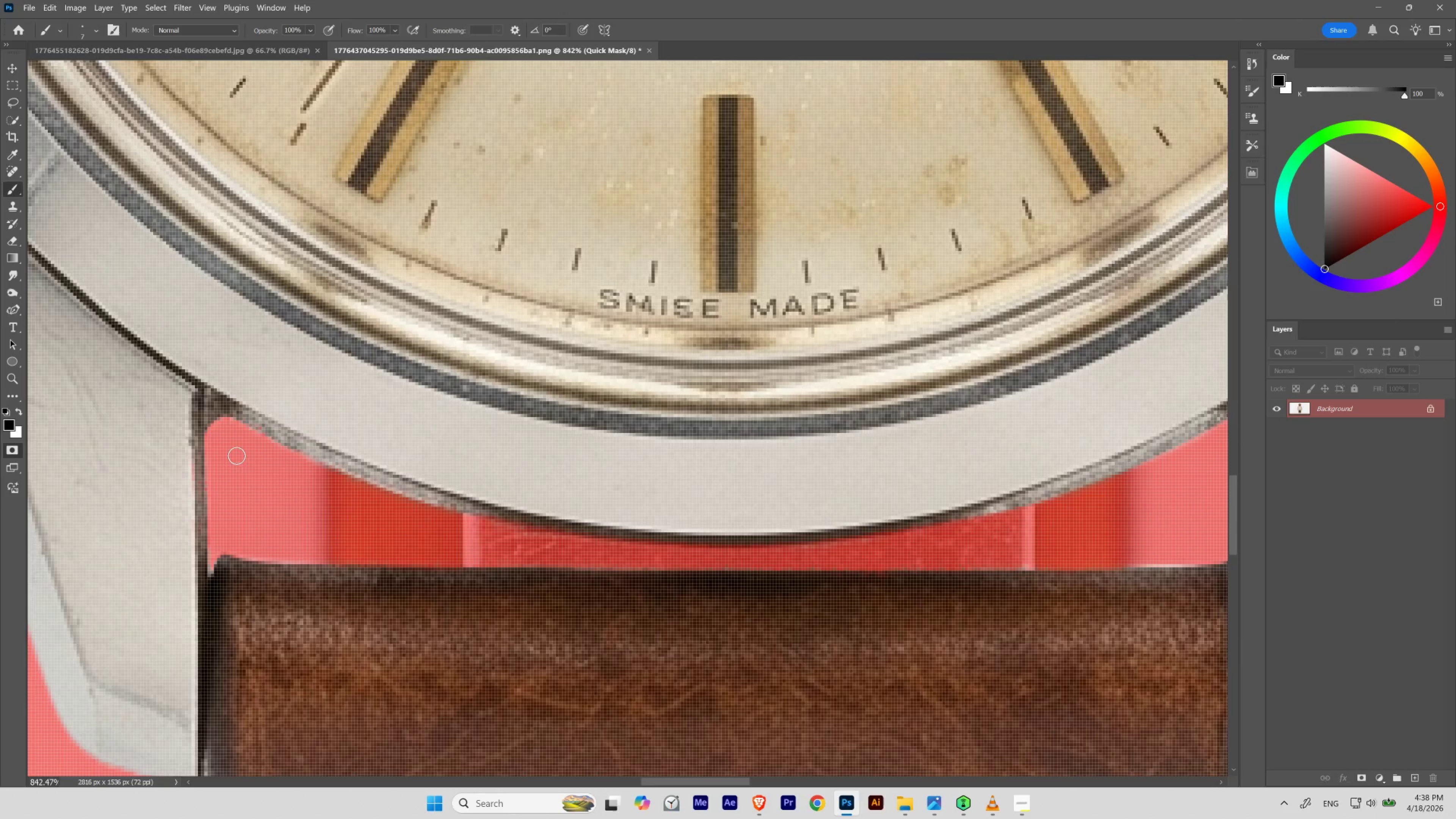 
wait(5.5)
 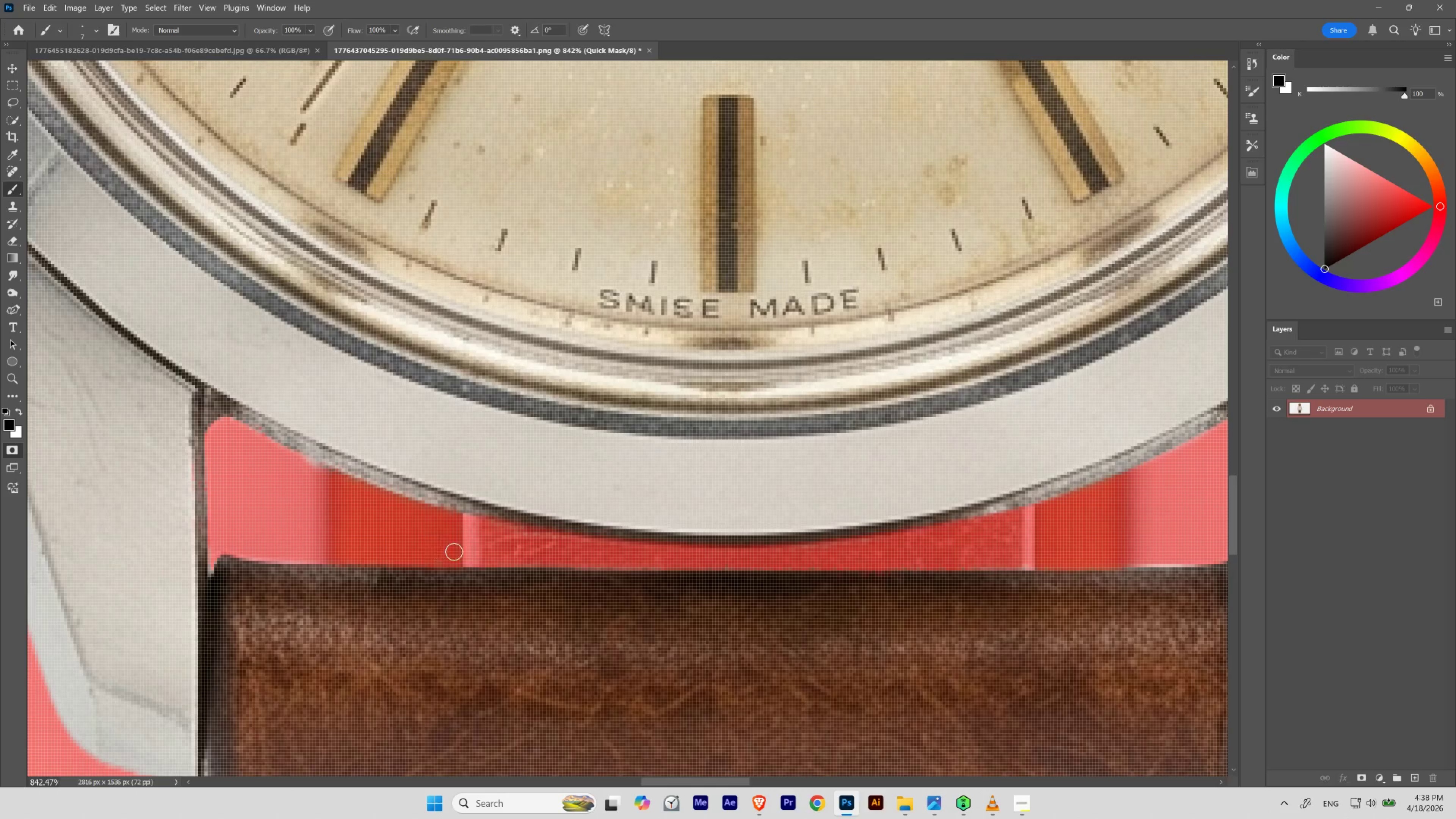 
hold_key(key=Space, duration=4.09)
 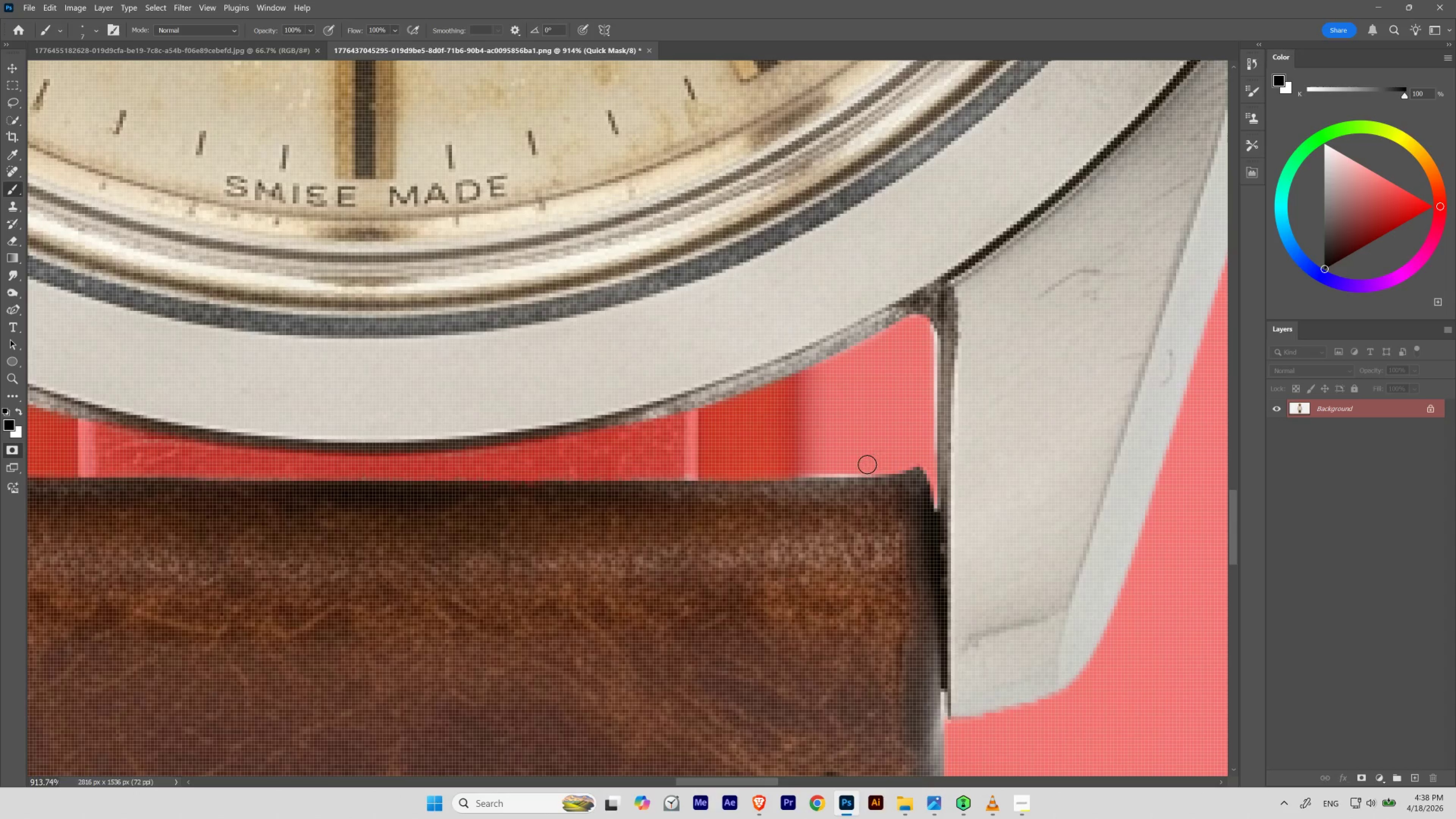 
hold_key(key=ControlLeft, duration=0.69)
left_click_drag(start_coordinate=[262, 469], to_coordinate=[241, 511])
 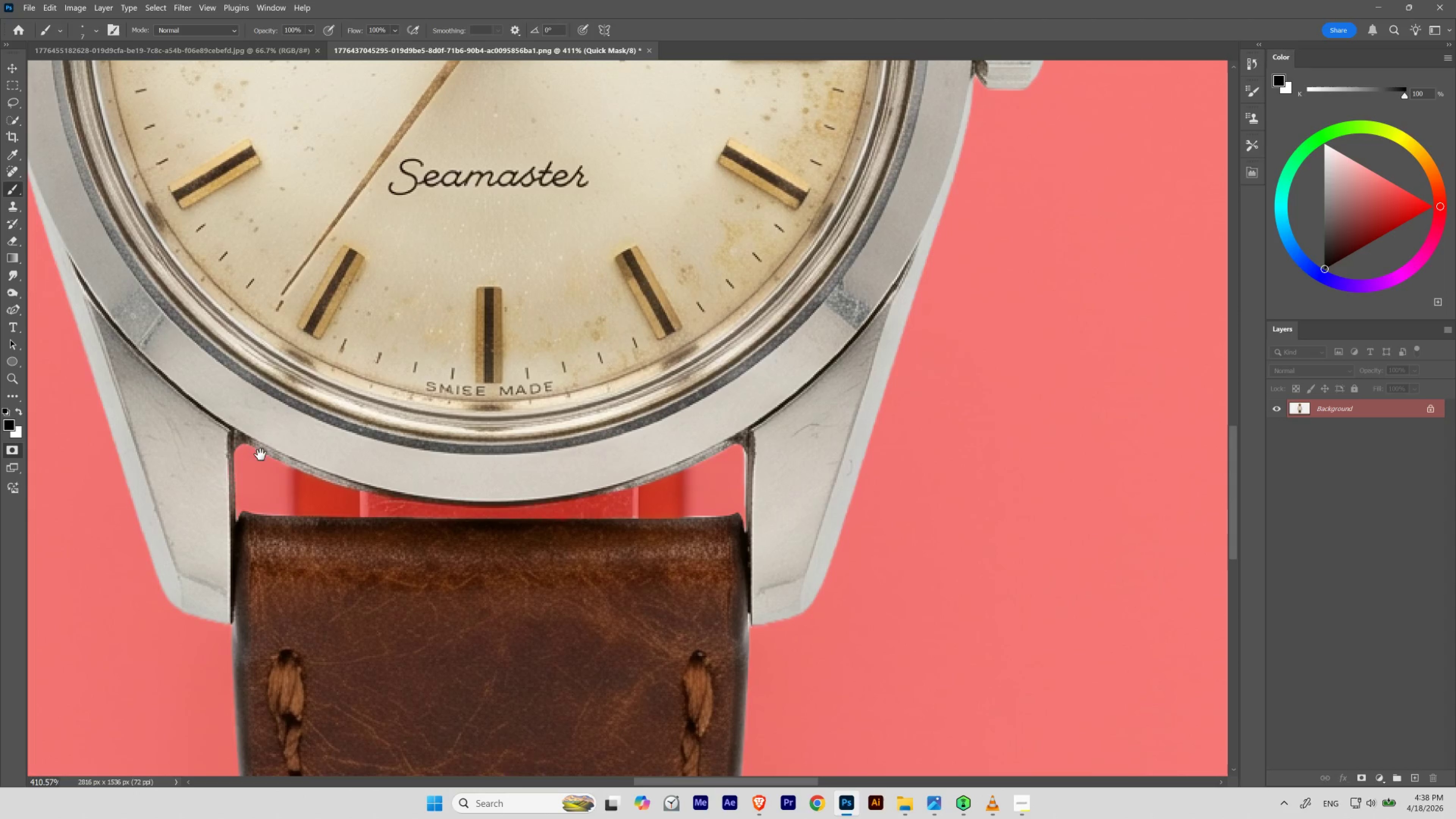 
left_click_drag(start_coordinate=[279, 448], to_coordinate=[483, 578])
 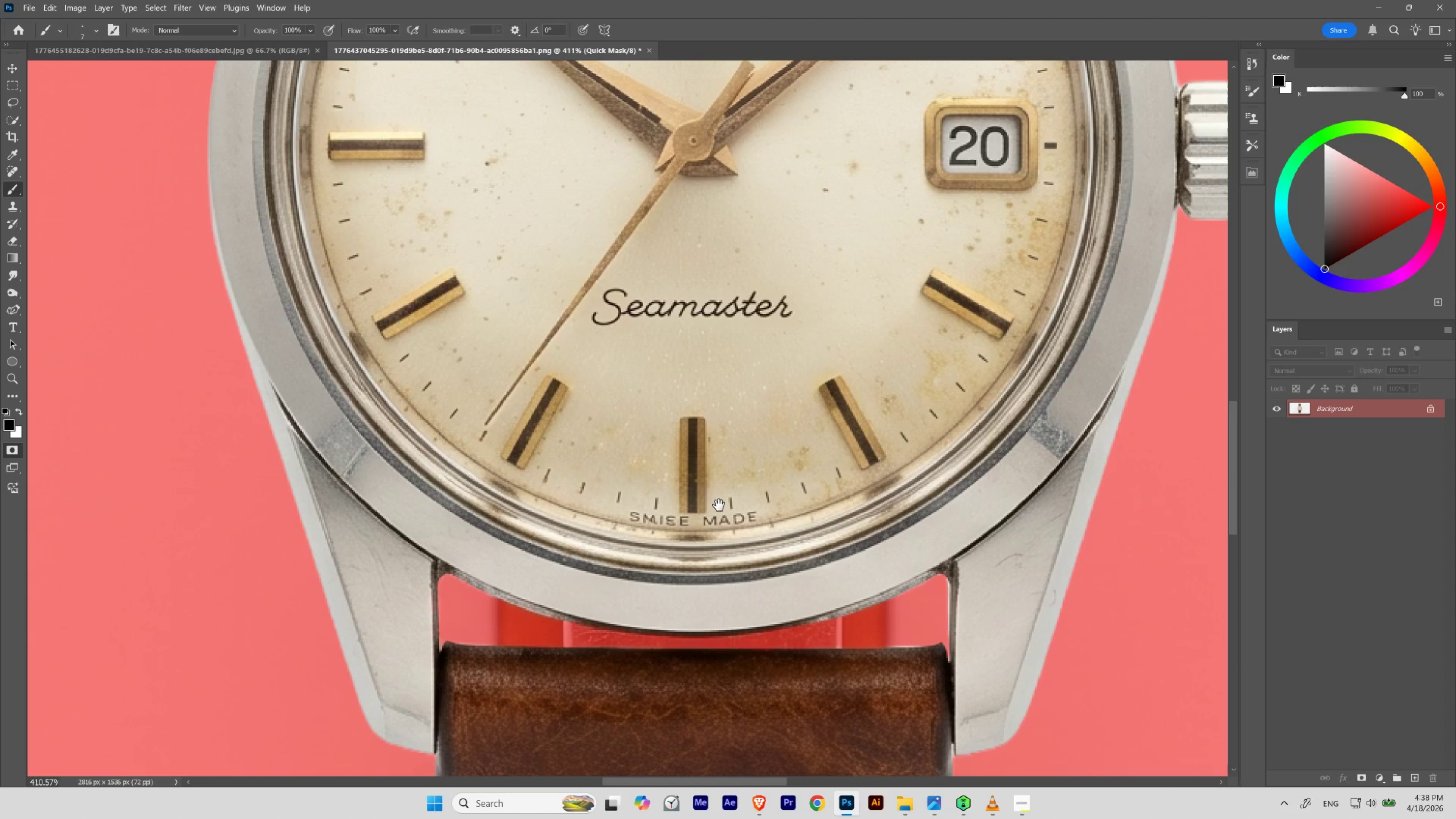 
left_click_drag(start_coordinate=[884, 532], to_coordinate=[844, 402])
 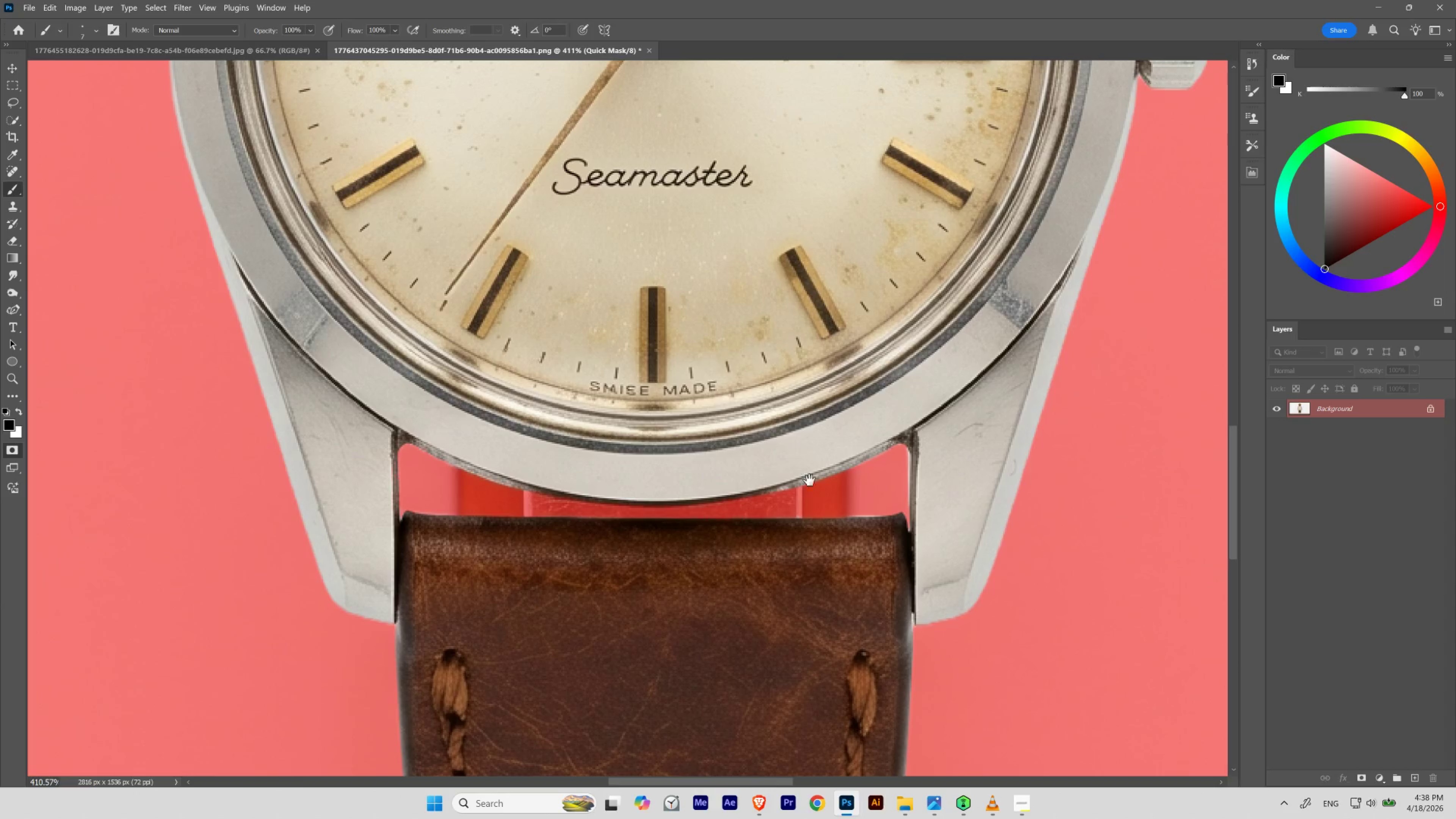 
hold_key(key=ControlLeft, duration=0.54)
left_click_drag(start_coordinate=[887, 549], to_coordinate=[913, 569])
 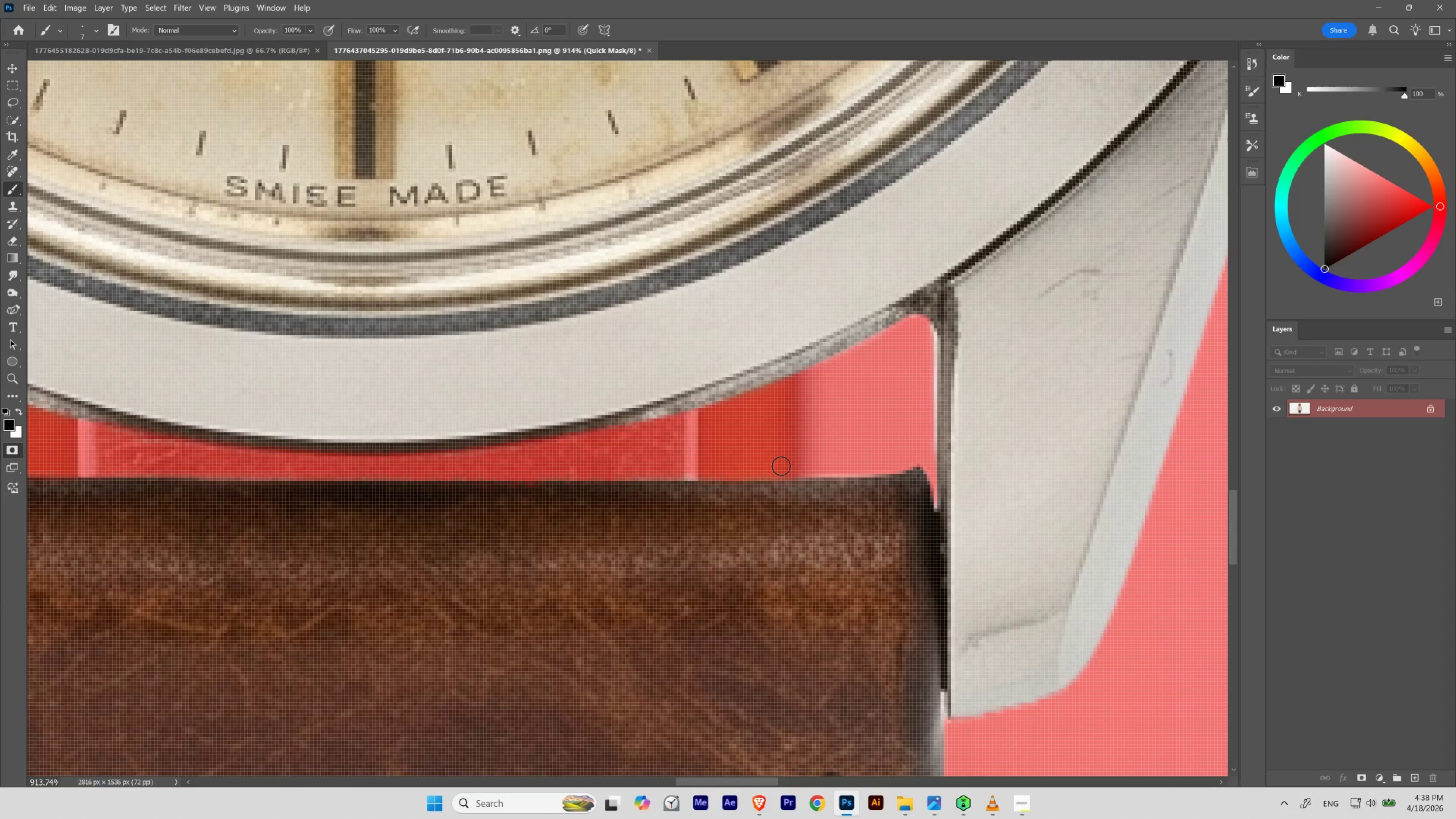 
hold_key(key=Space, duration=1.63)
 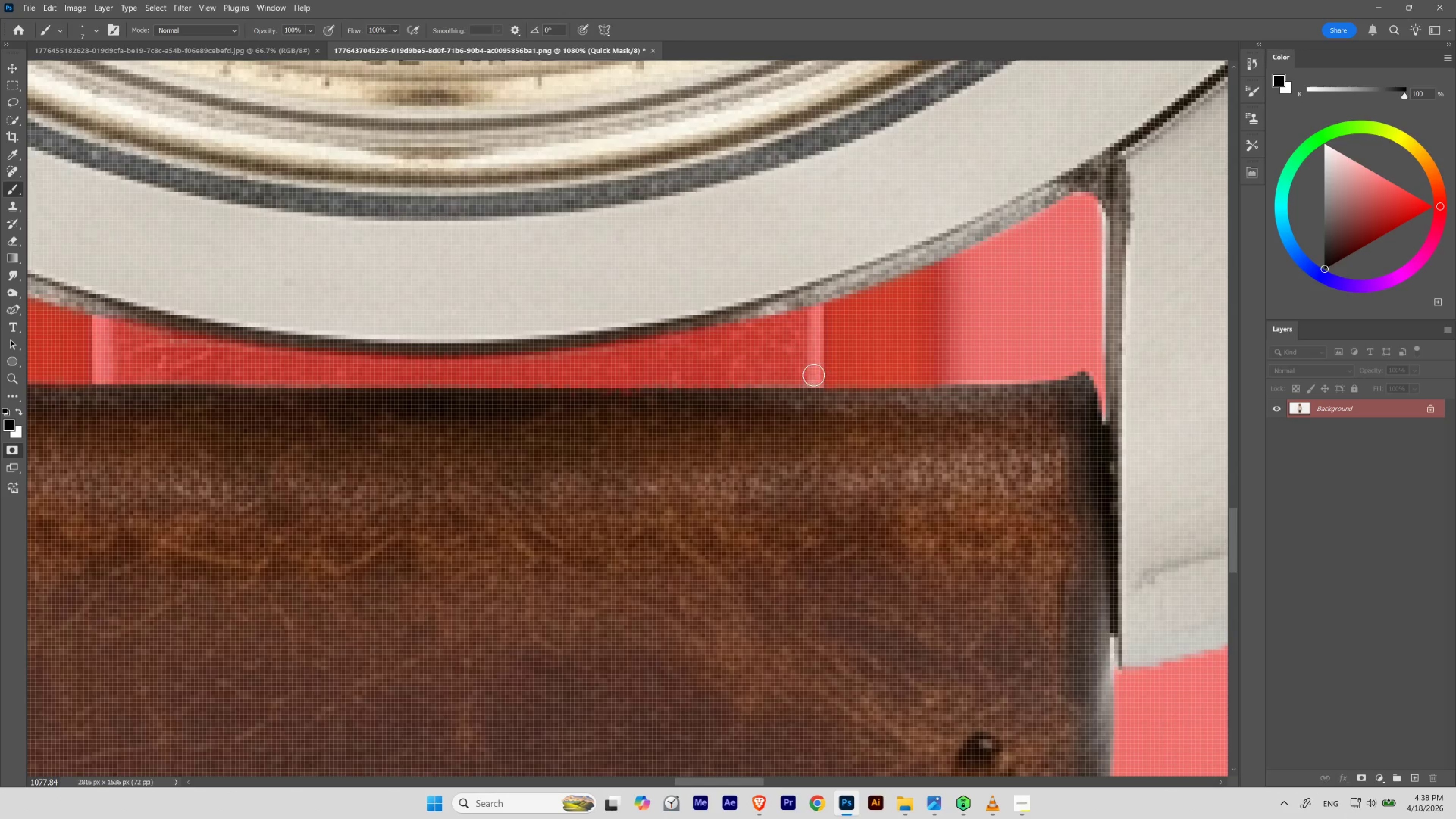 
hold_key(key=ControlLeft, duration=1.61)
left_click_drag(start_coordinate=[777, 396], to_coordinate=[742, 449])
 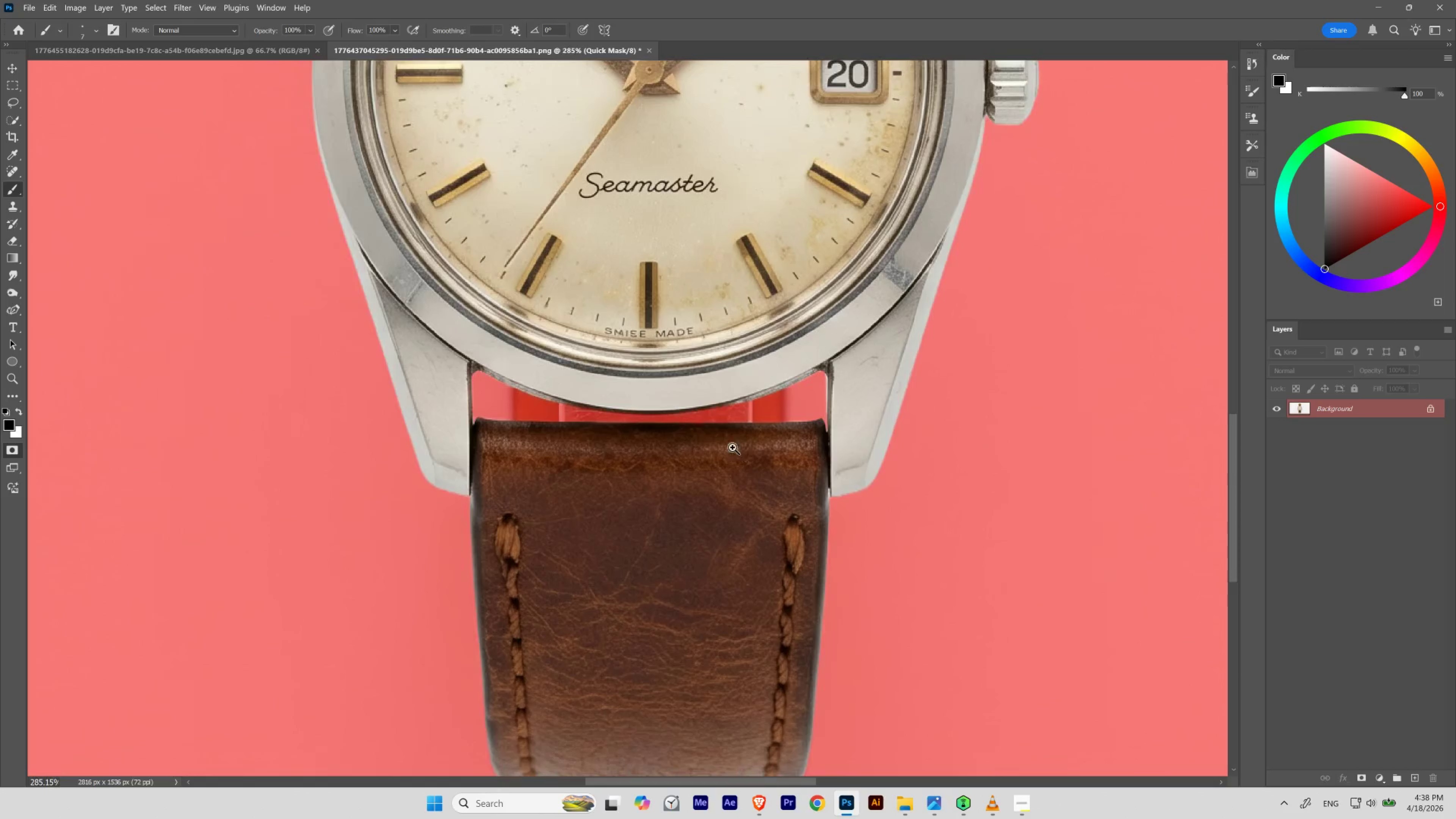 
left_click_drag(start_coordinate=[727, 435], to_coordinate=[768, 464])
 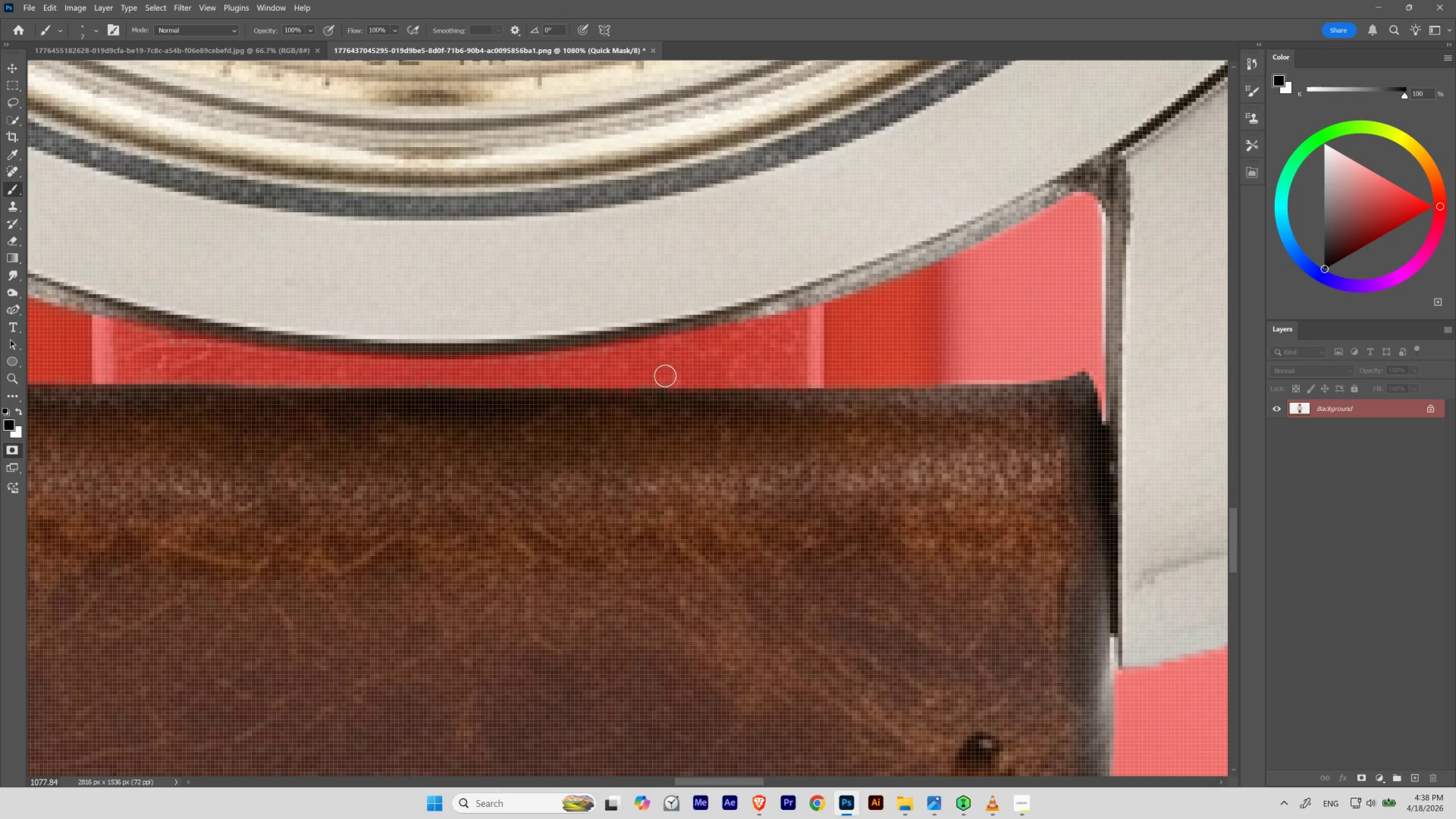 
key(X)
 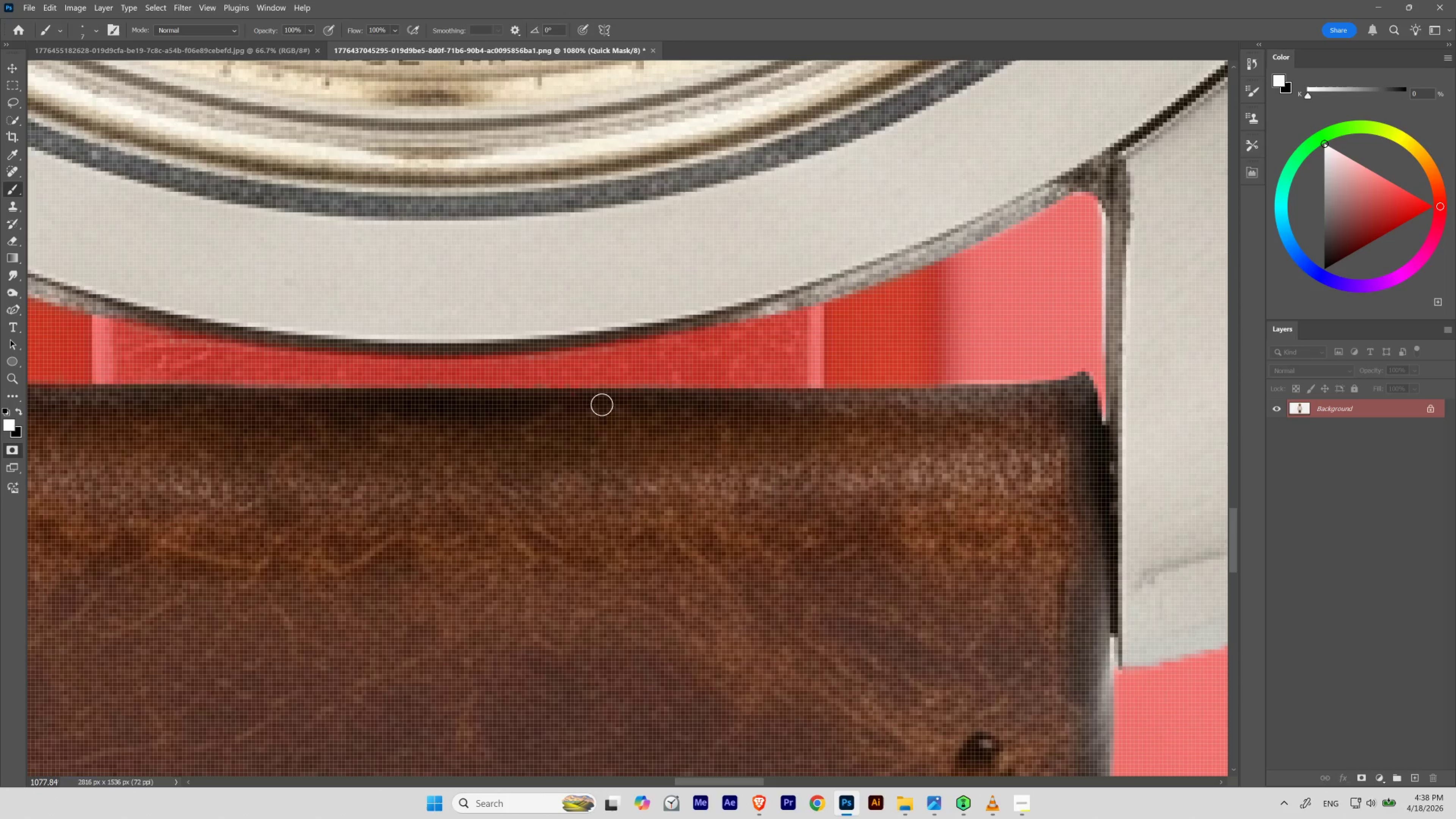 
hold_key(key=Space, duration=0.97)
 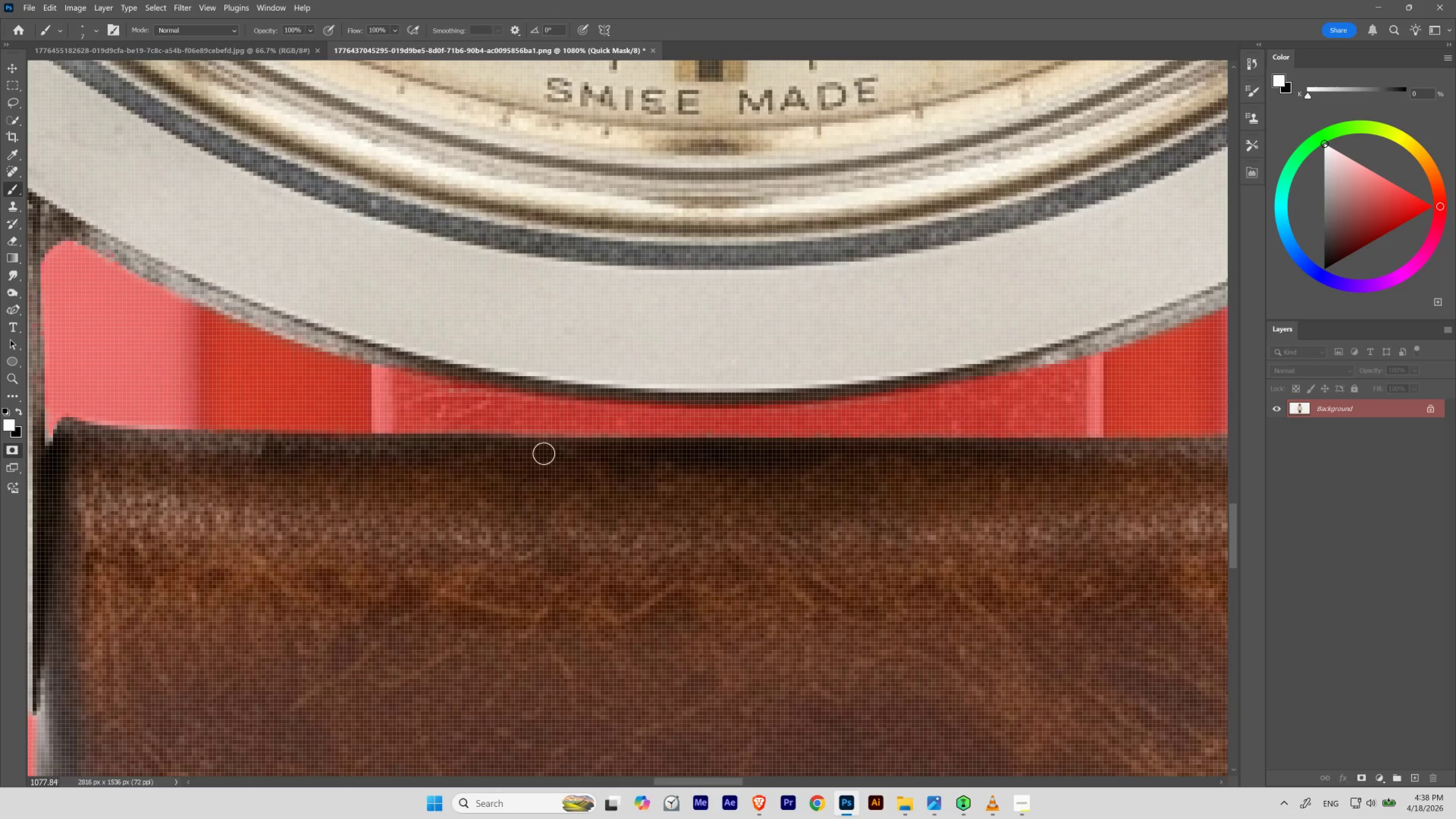 
left_click_drag(start_coordinate=[515, 405], to_coordinate=[794, 454])
 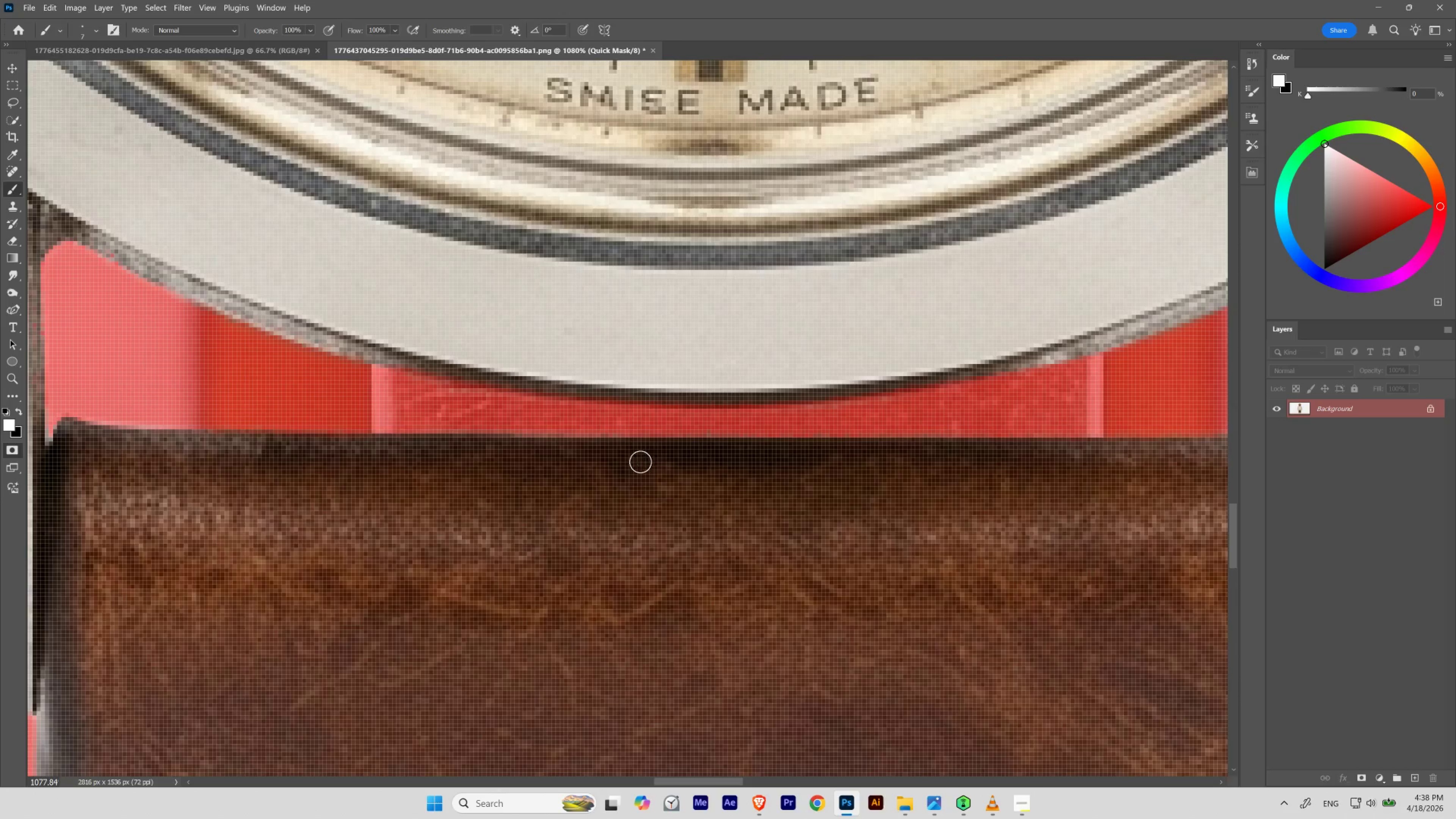 
hold_key(key=Space, duration=7.34)
 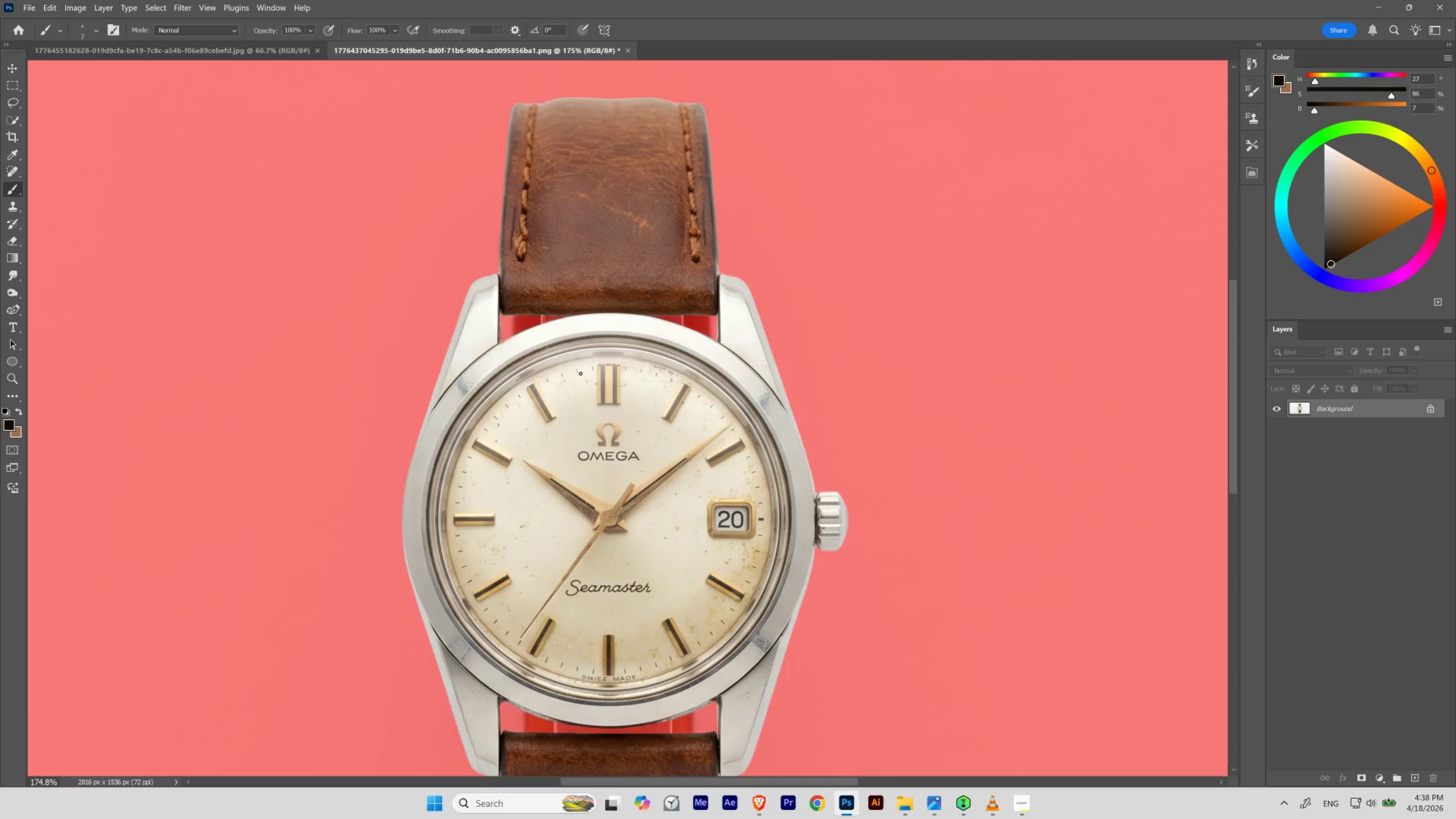 
hold_key(key=ControlLeft, duration=0.84)
left_click_drag(start_coordinate=[522, 431], to_coordinate=[495, 475])
 